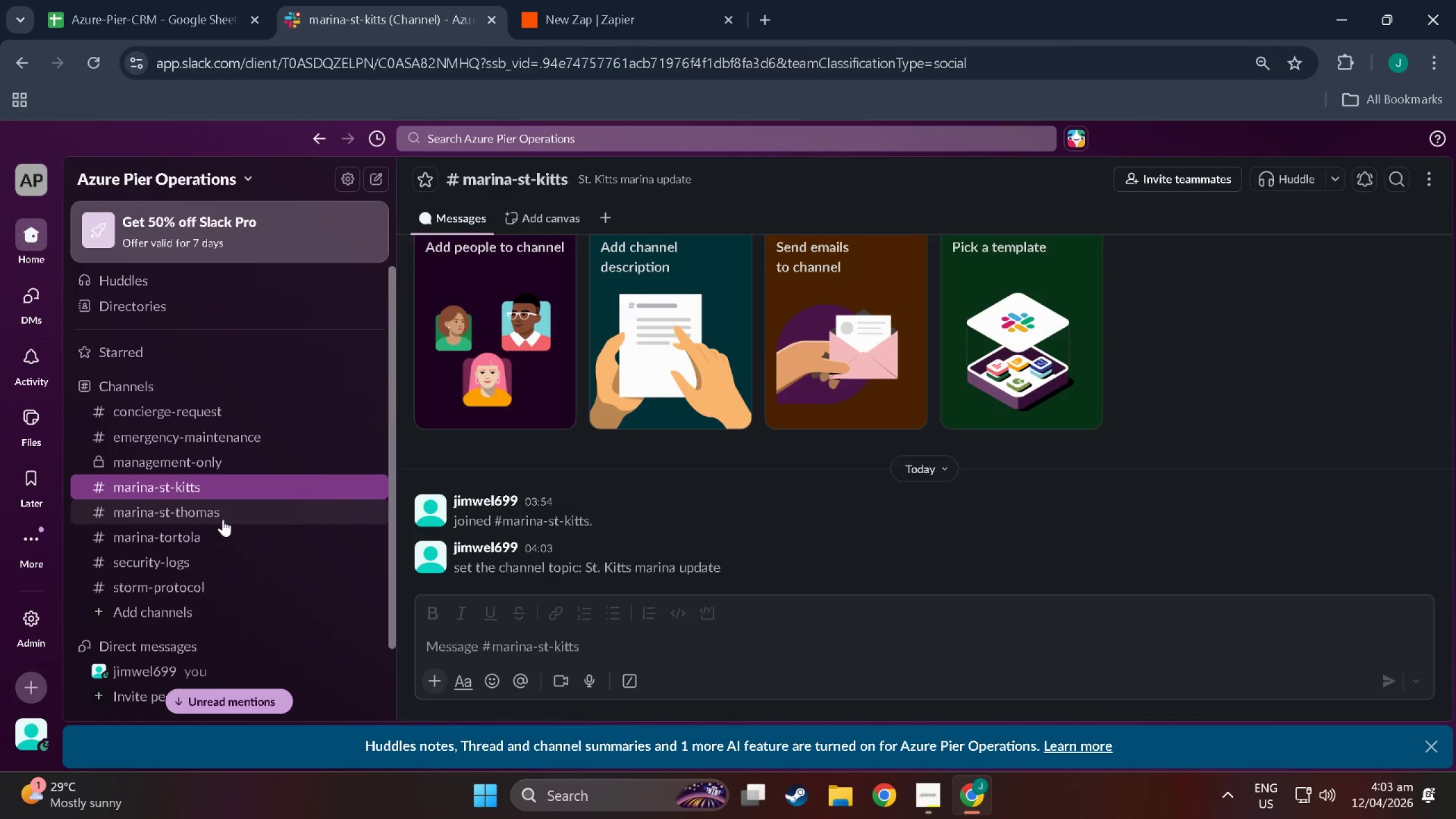 
right_click([222, 519])
 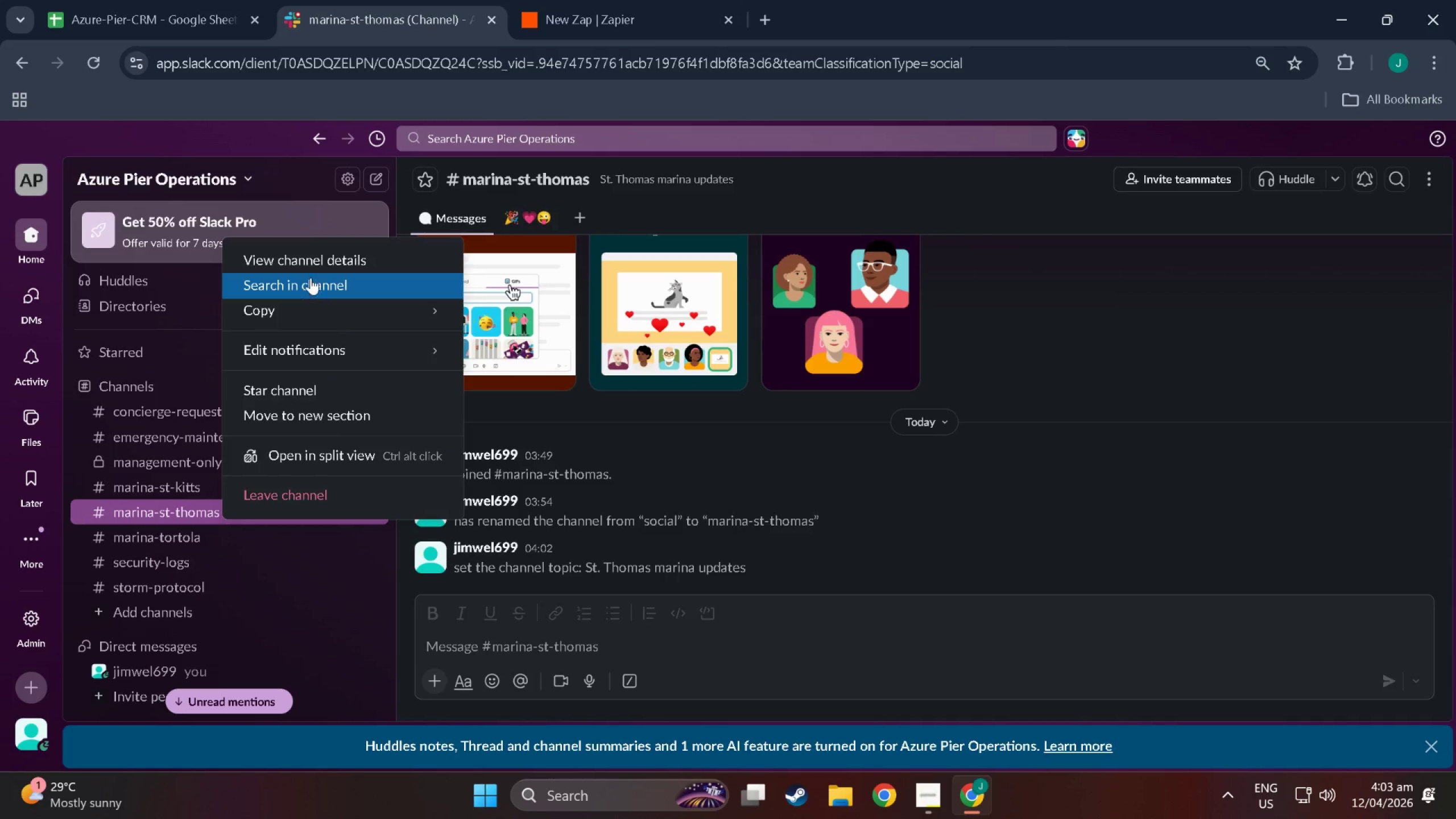 
left_click([312, 268])
 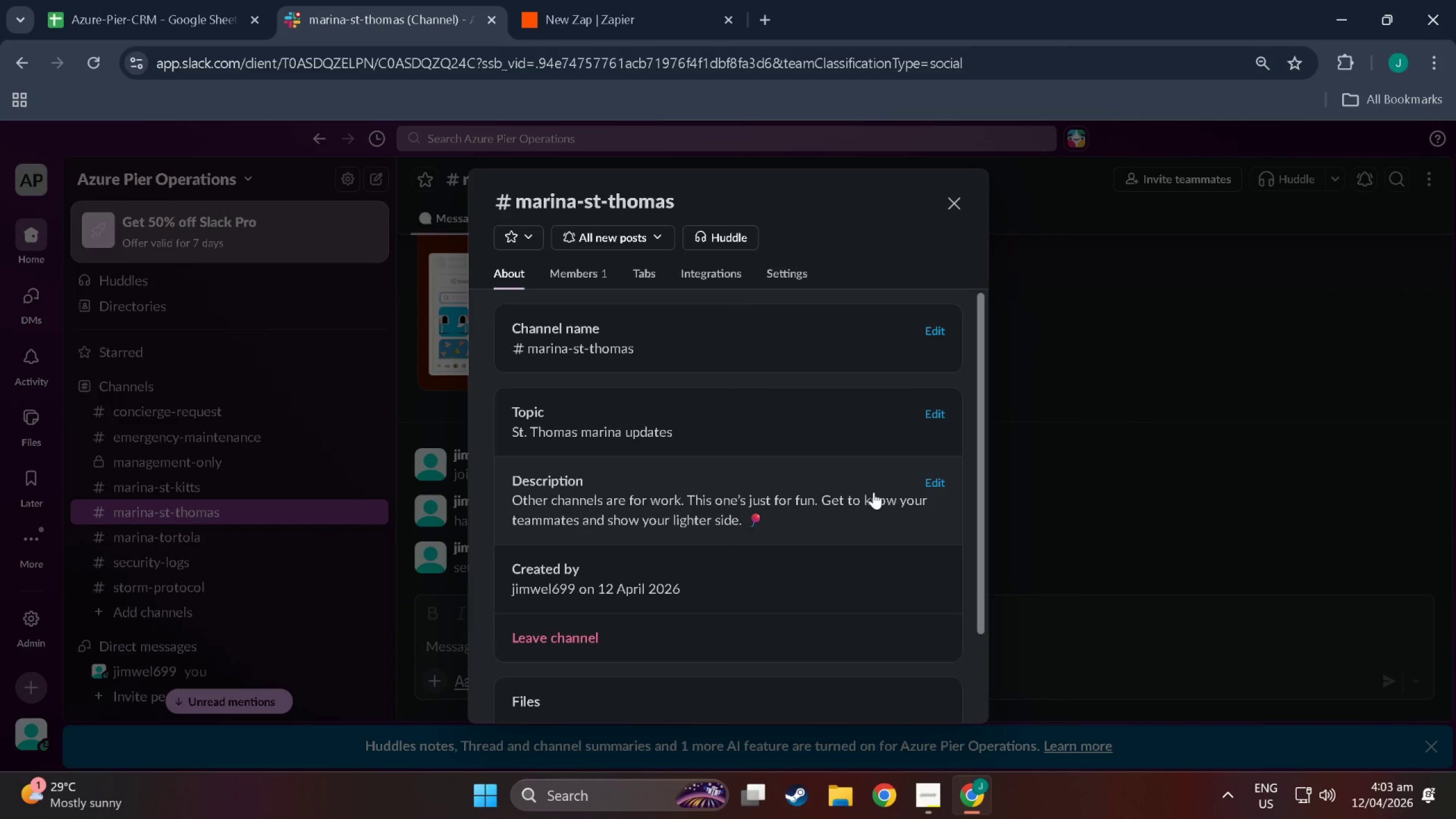 
double_click([874, 492])
 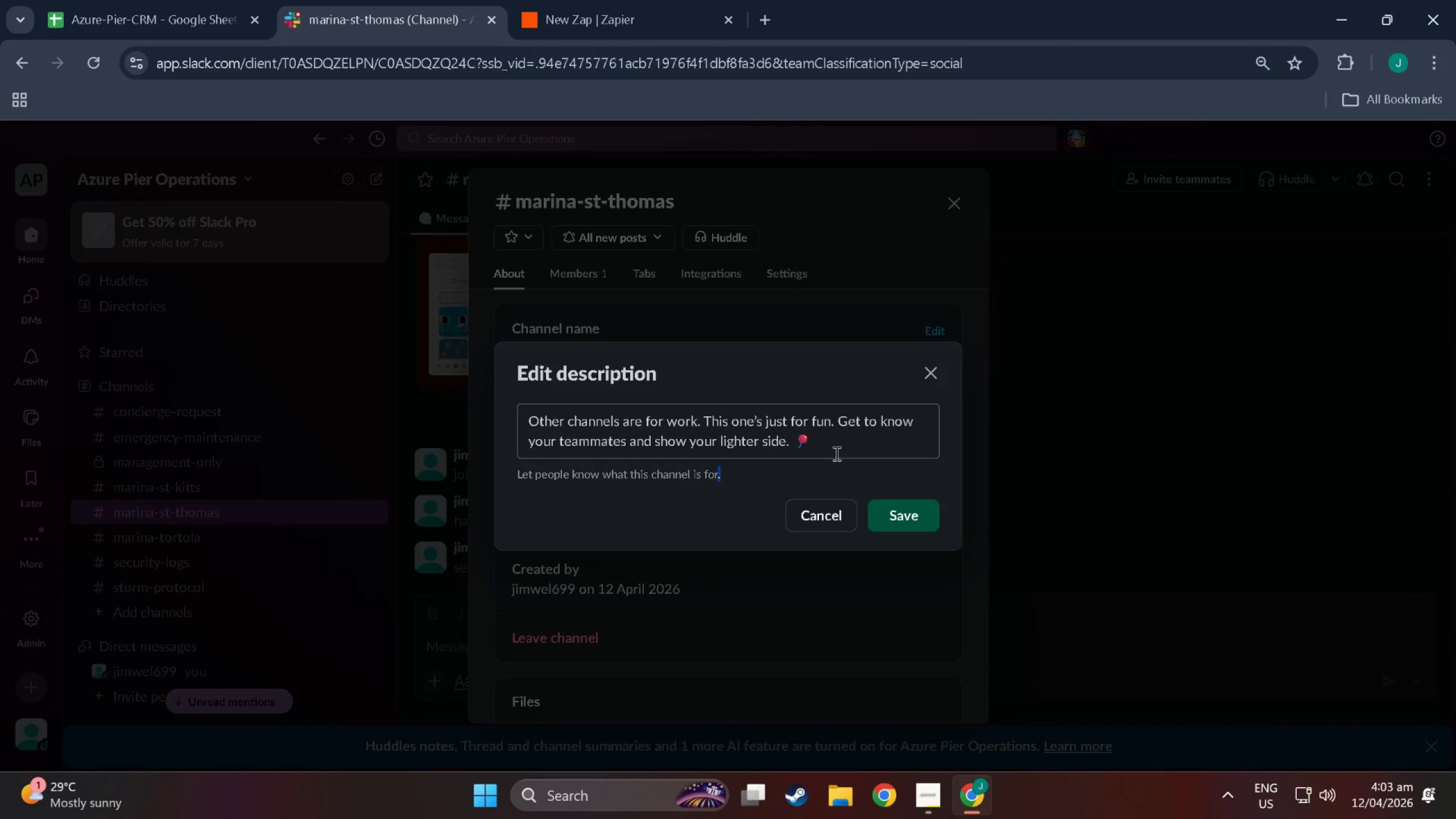 
left_click_drag(start_coordinate=[827, 448], to_coordinate=[419, 402])
 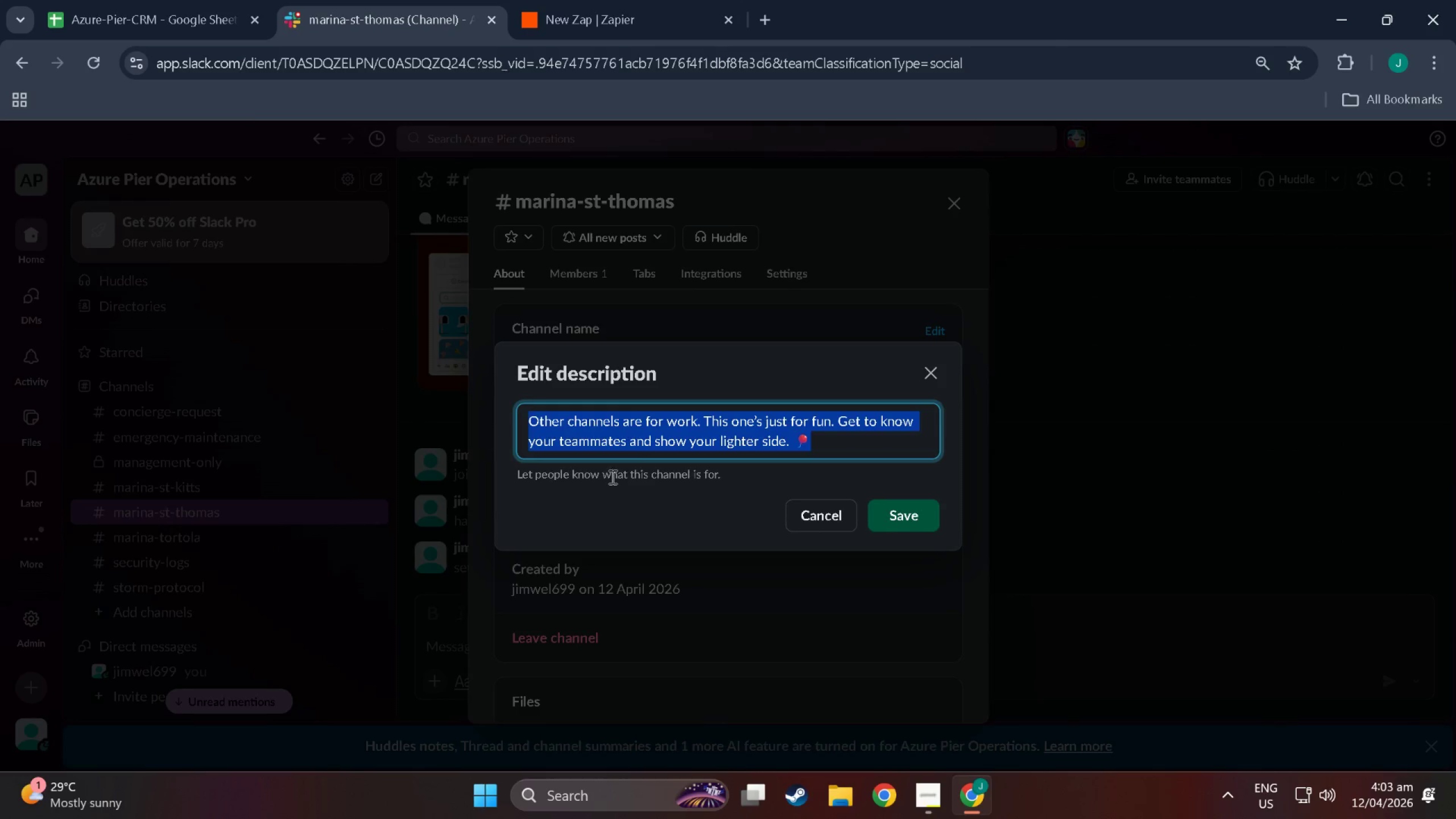 
key(Backspace)
 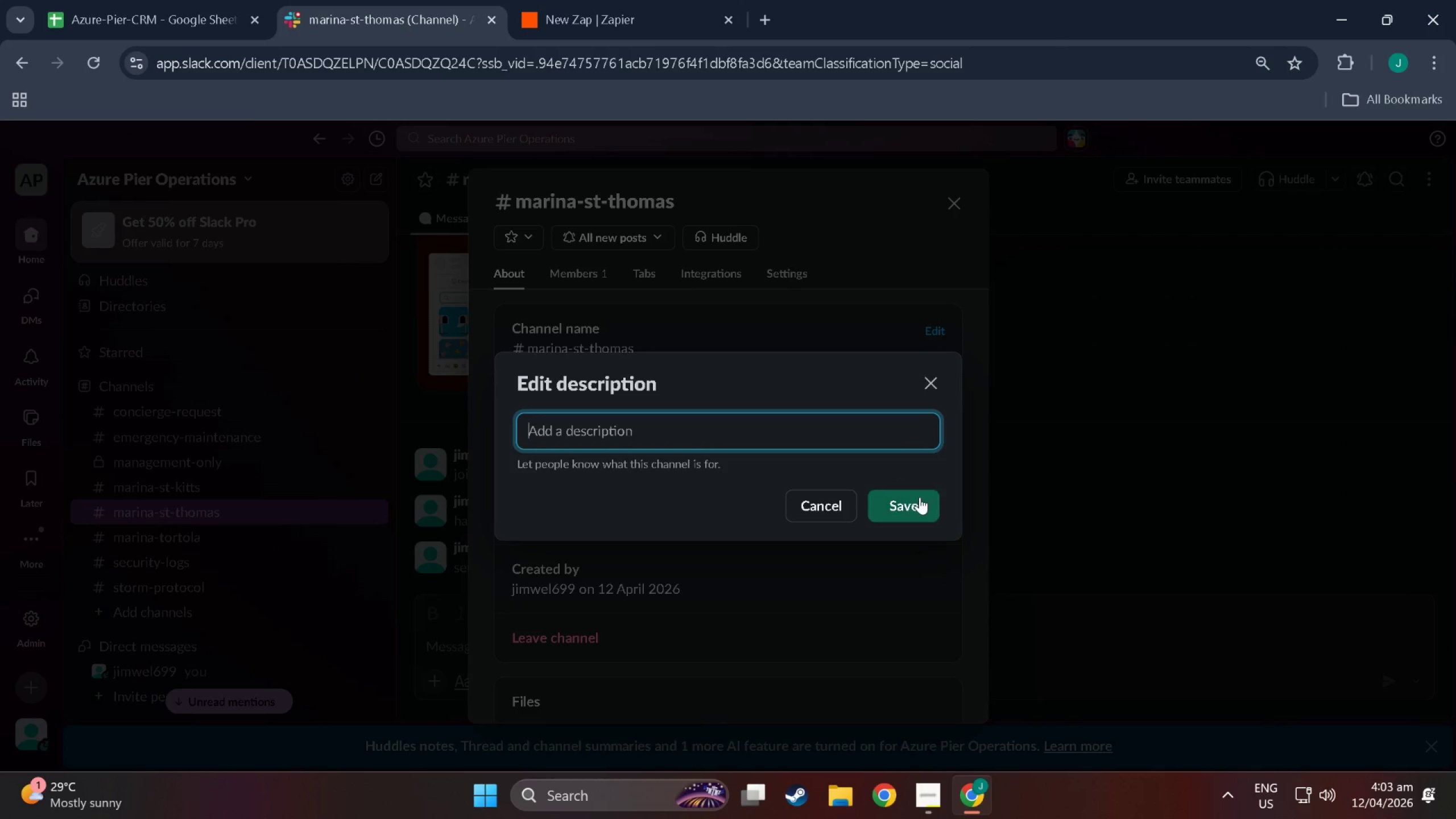 
left_click([920, 500])
 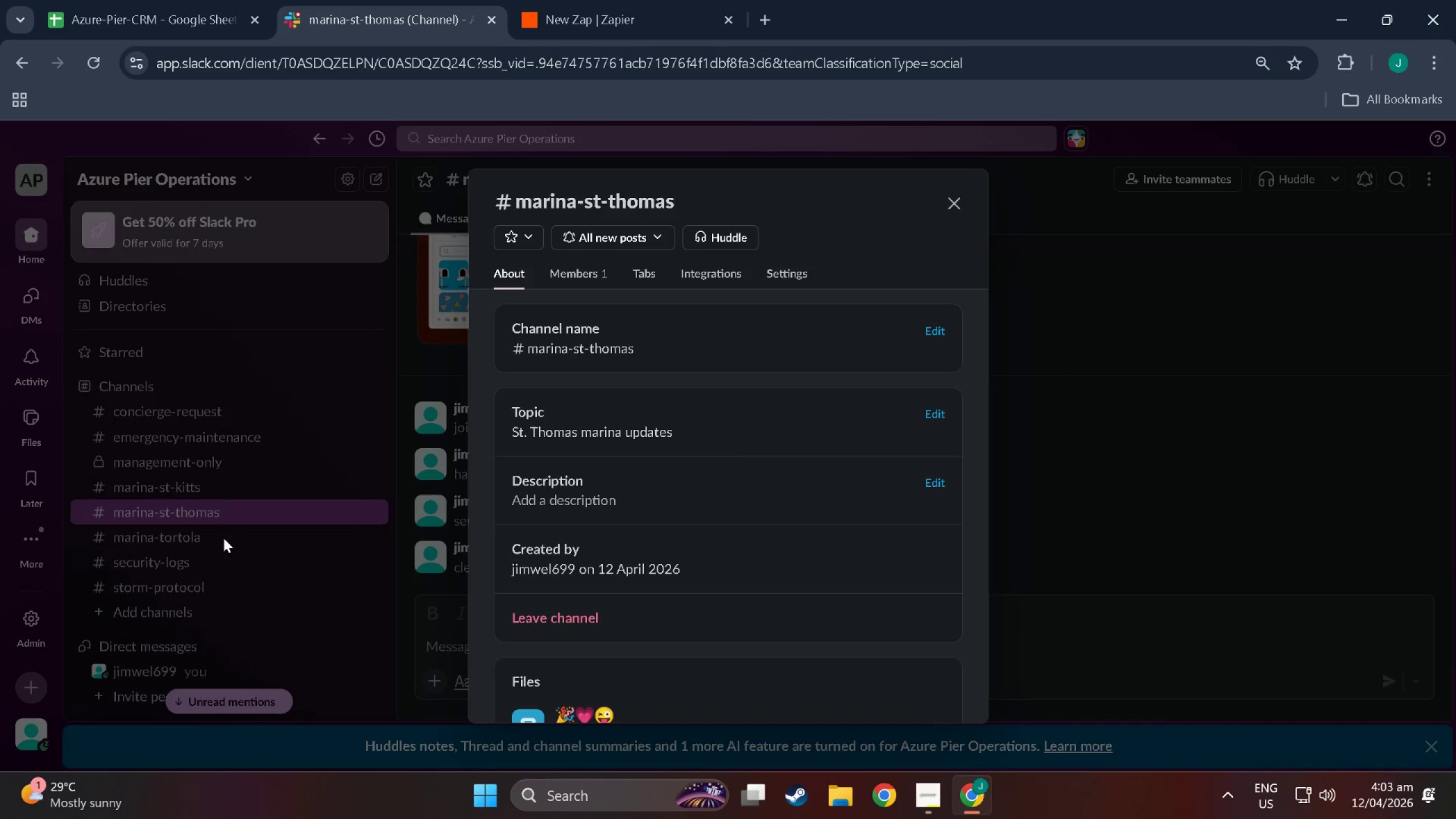 
double_click([216, 537])
 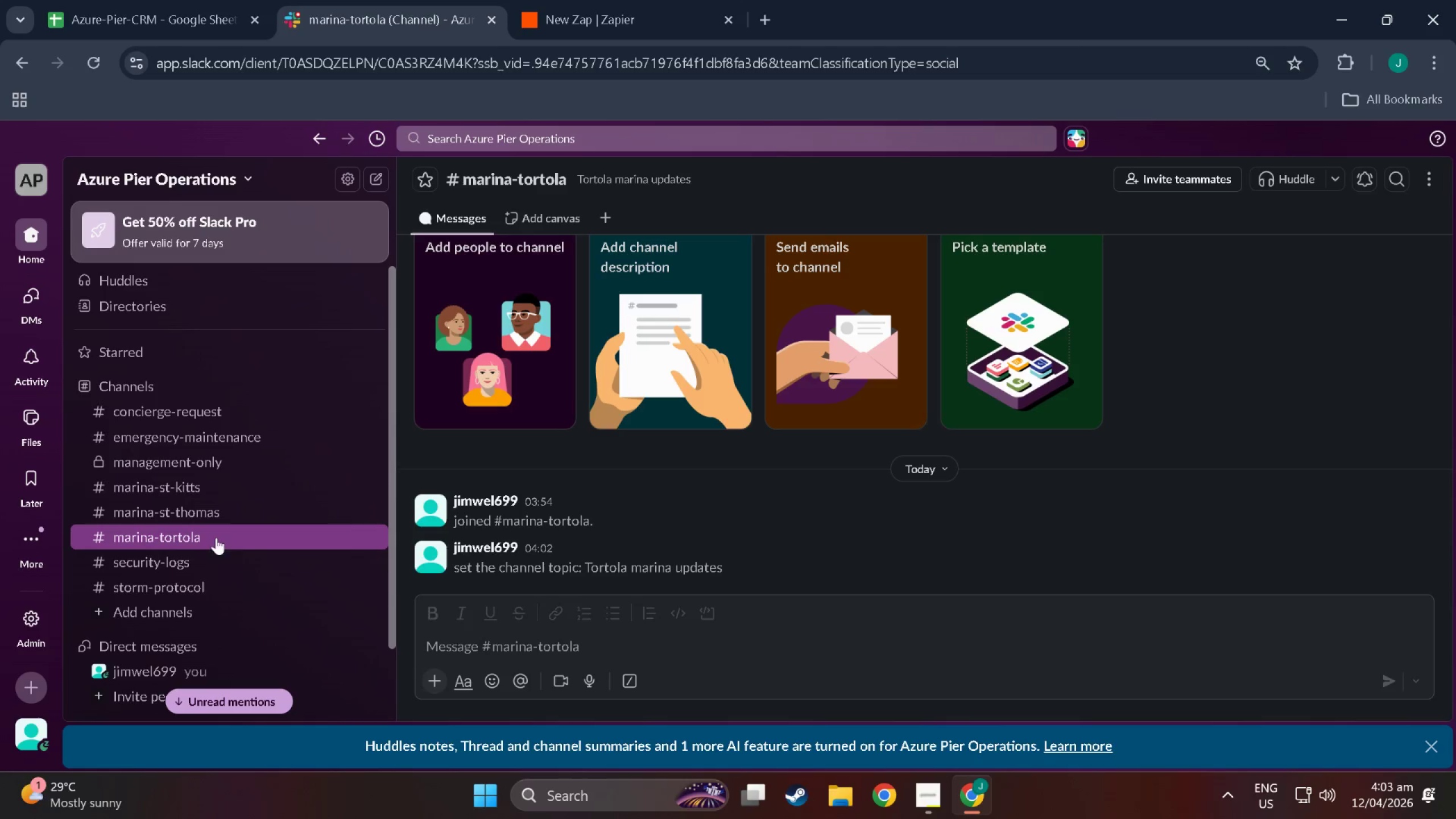 
double_click([216, 537])
 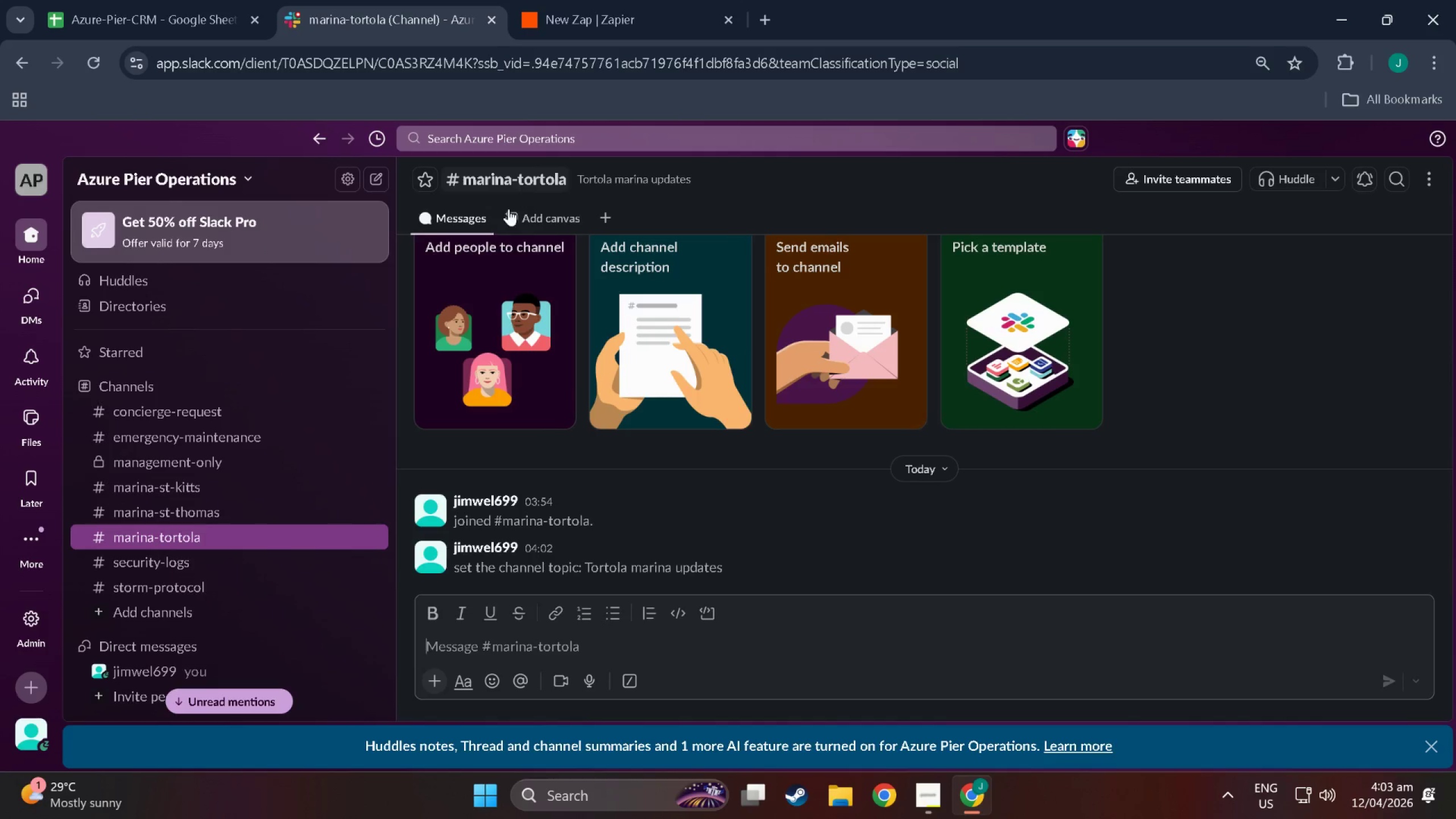 
right_click([181, 542])
 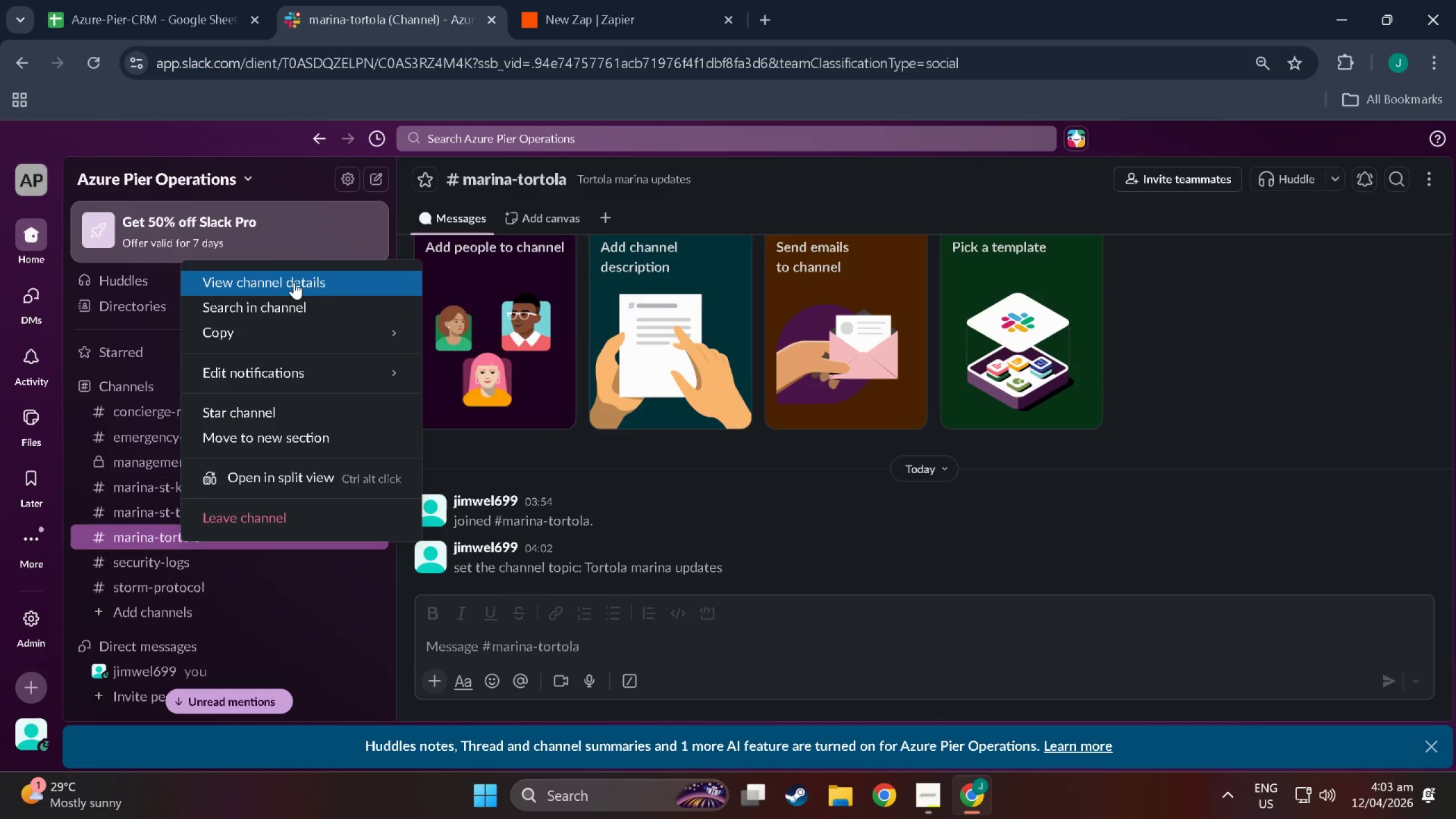 
left_click([294, 279])
 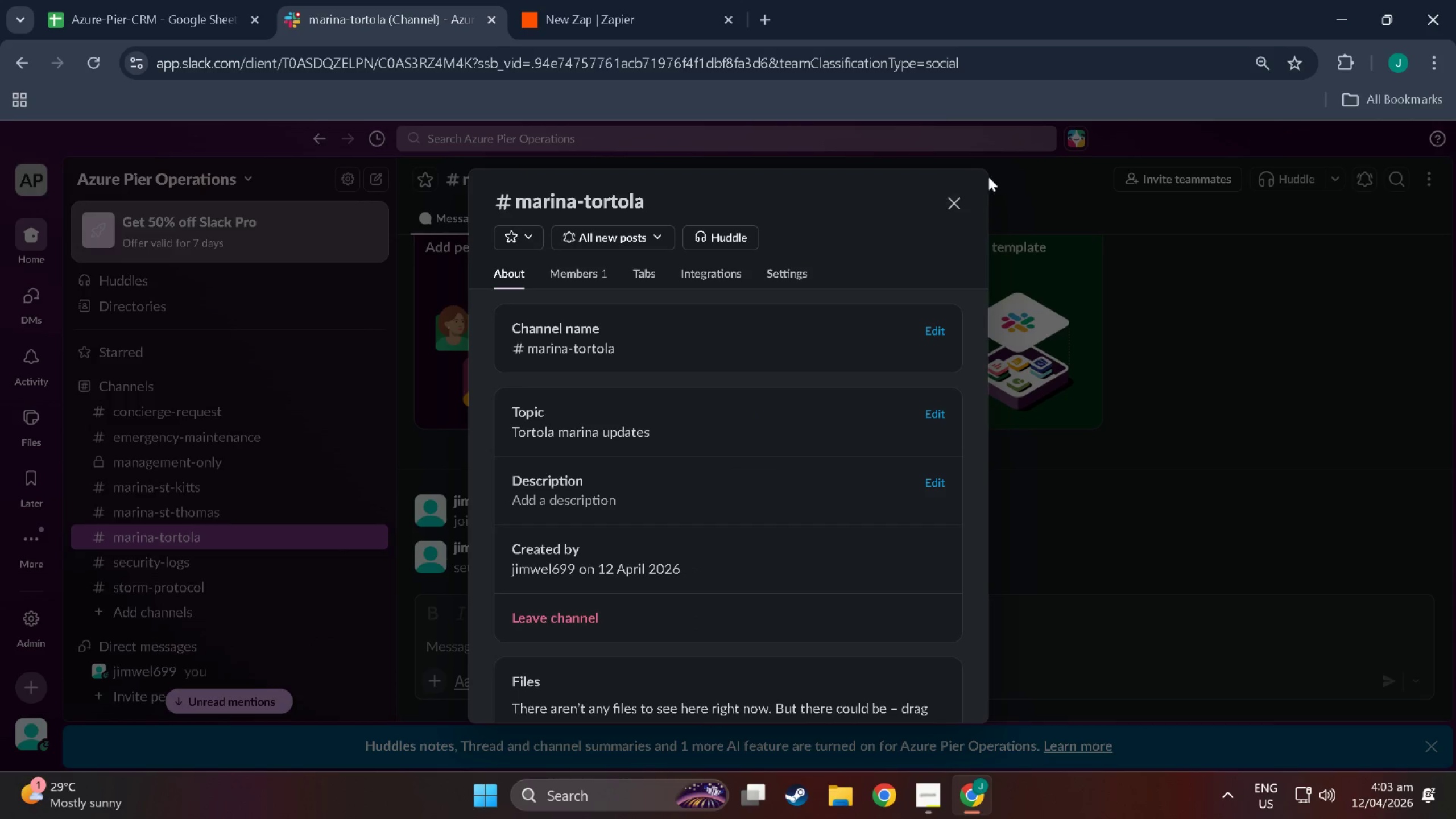 
left_click([954, 196])
 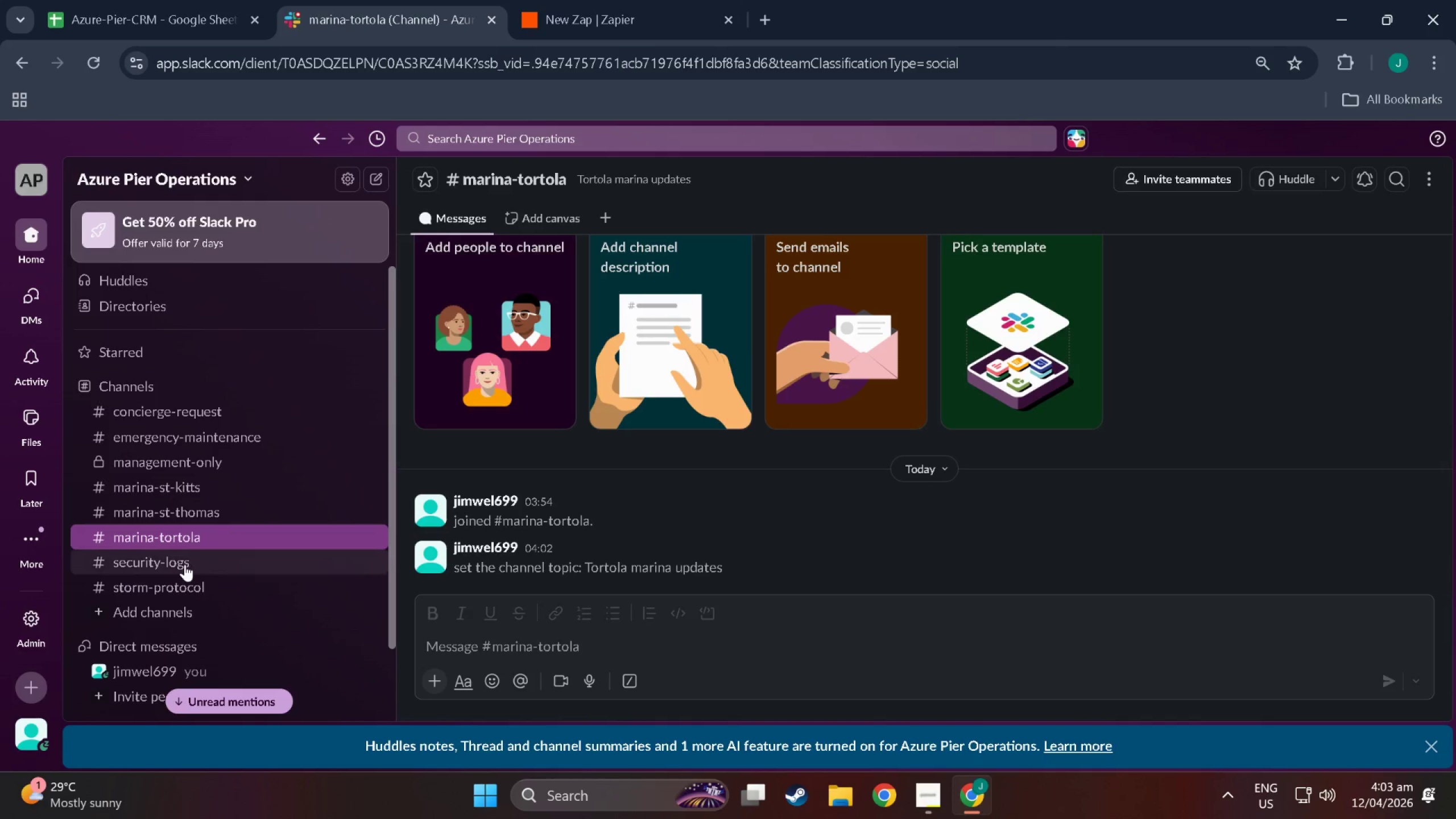 
double_click([185, 564])
 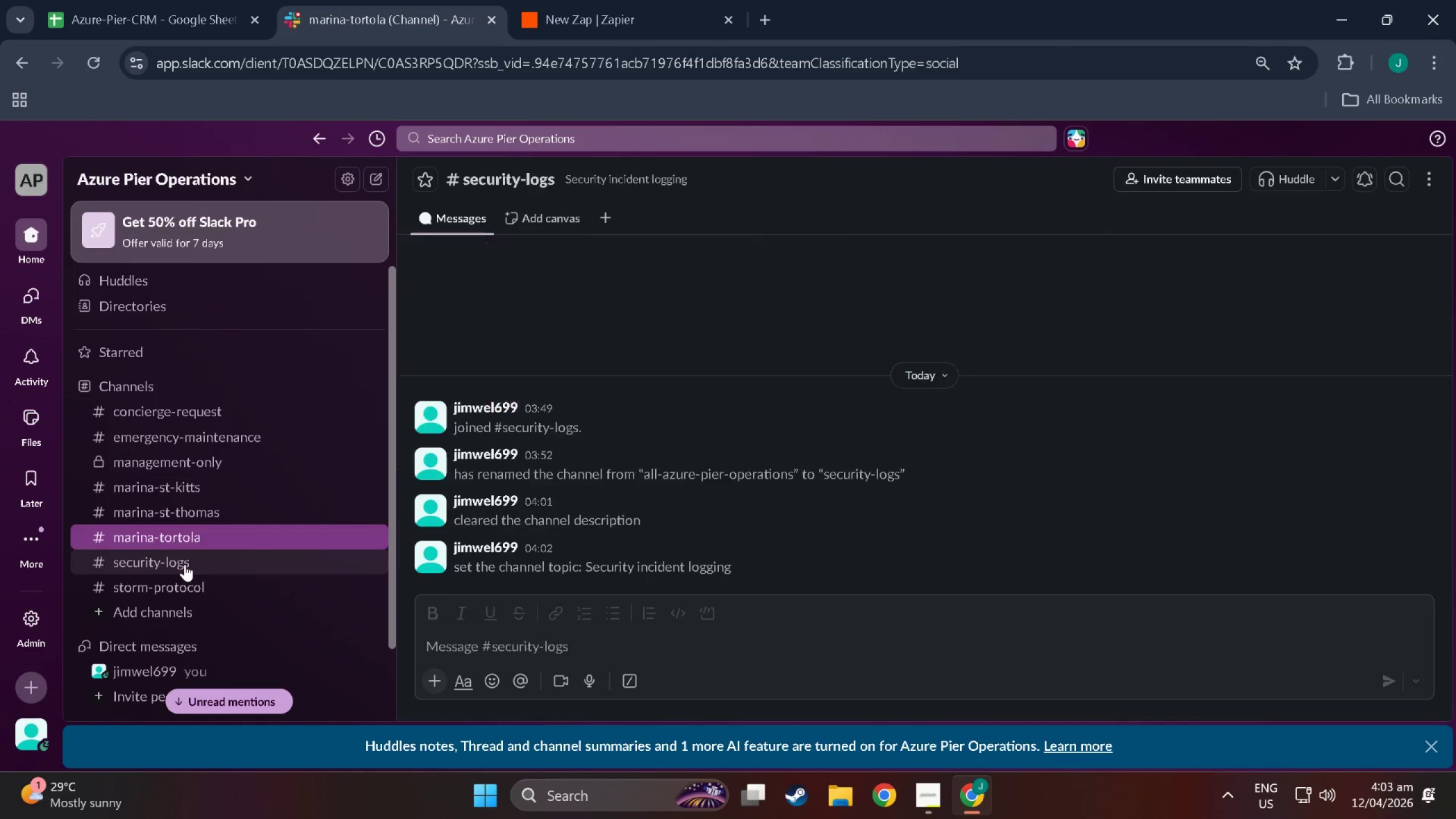 
triple_click([185, 564])
 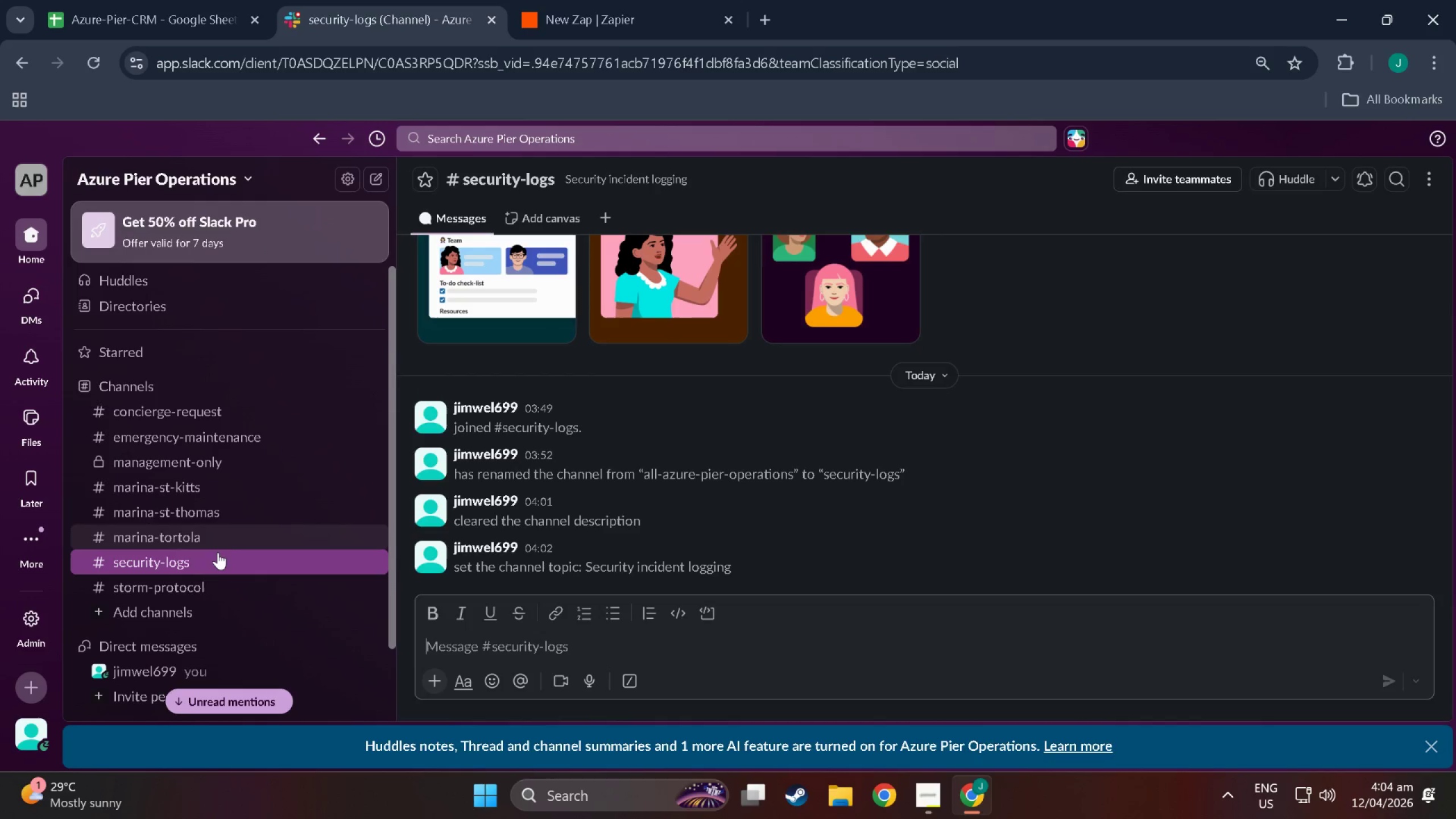 
right_click([216, 556])
 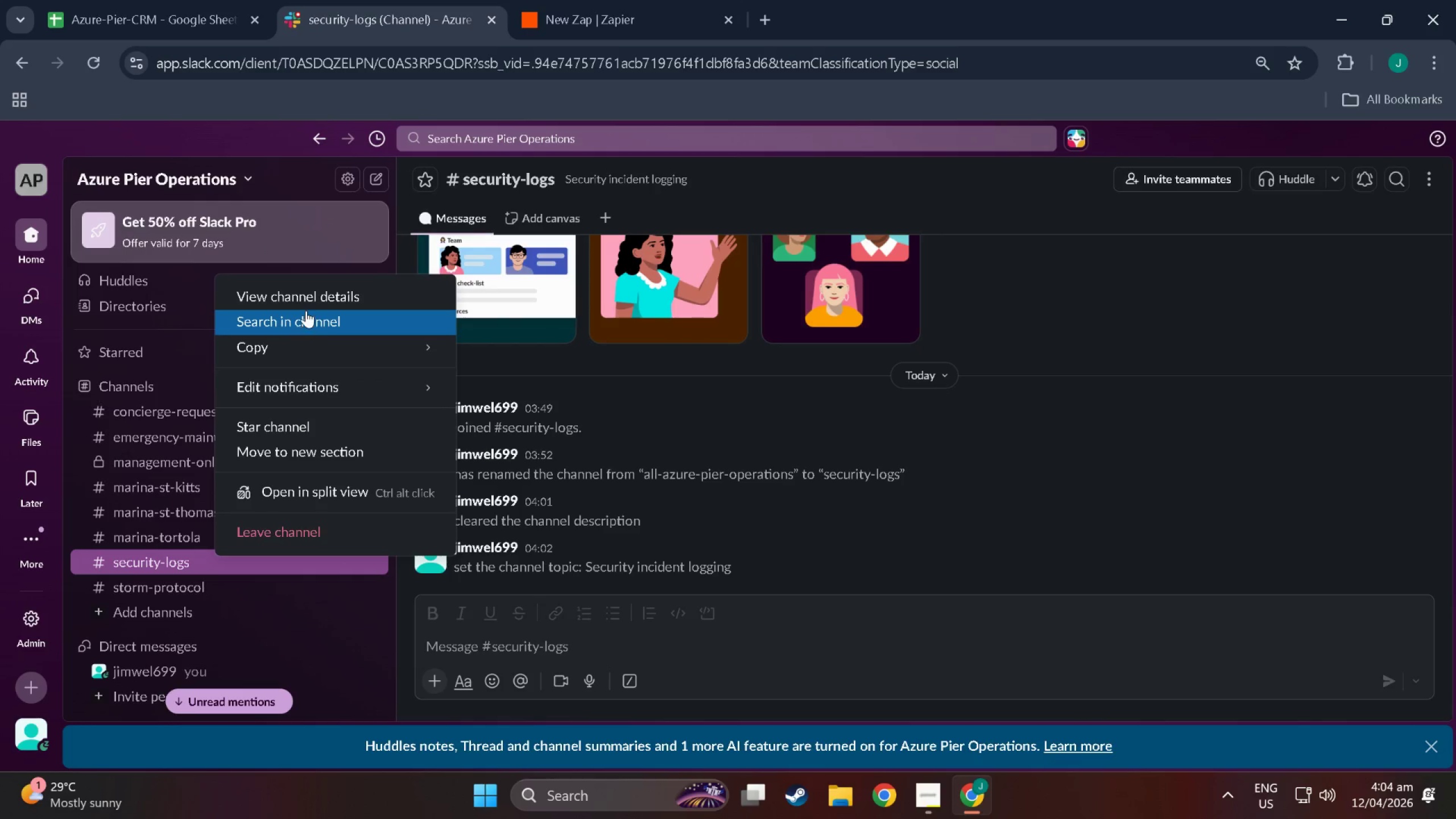 
left_click([309, 299])
 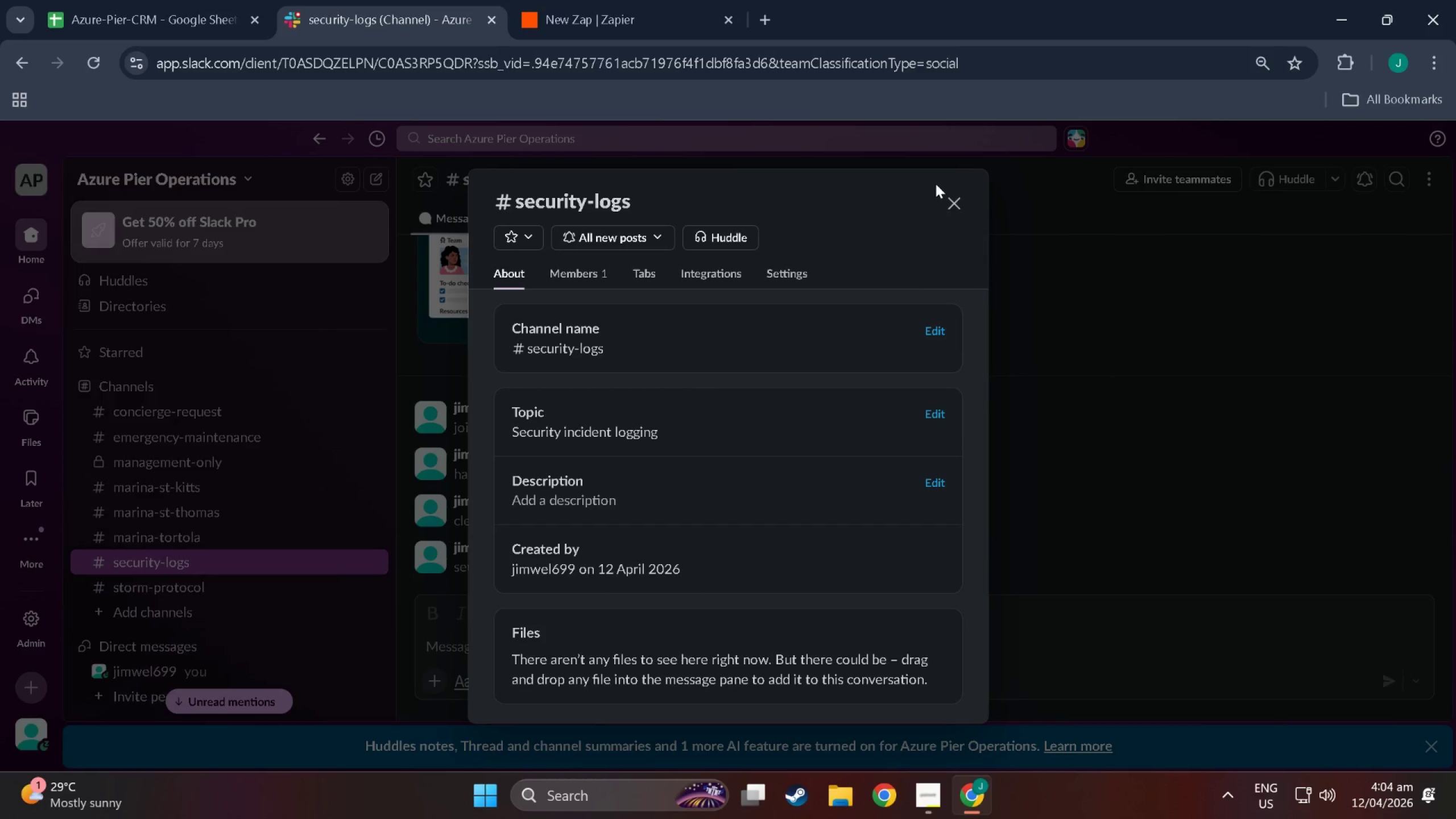 
left_click([956, 194])
 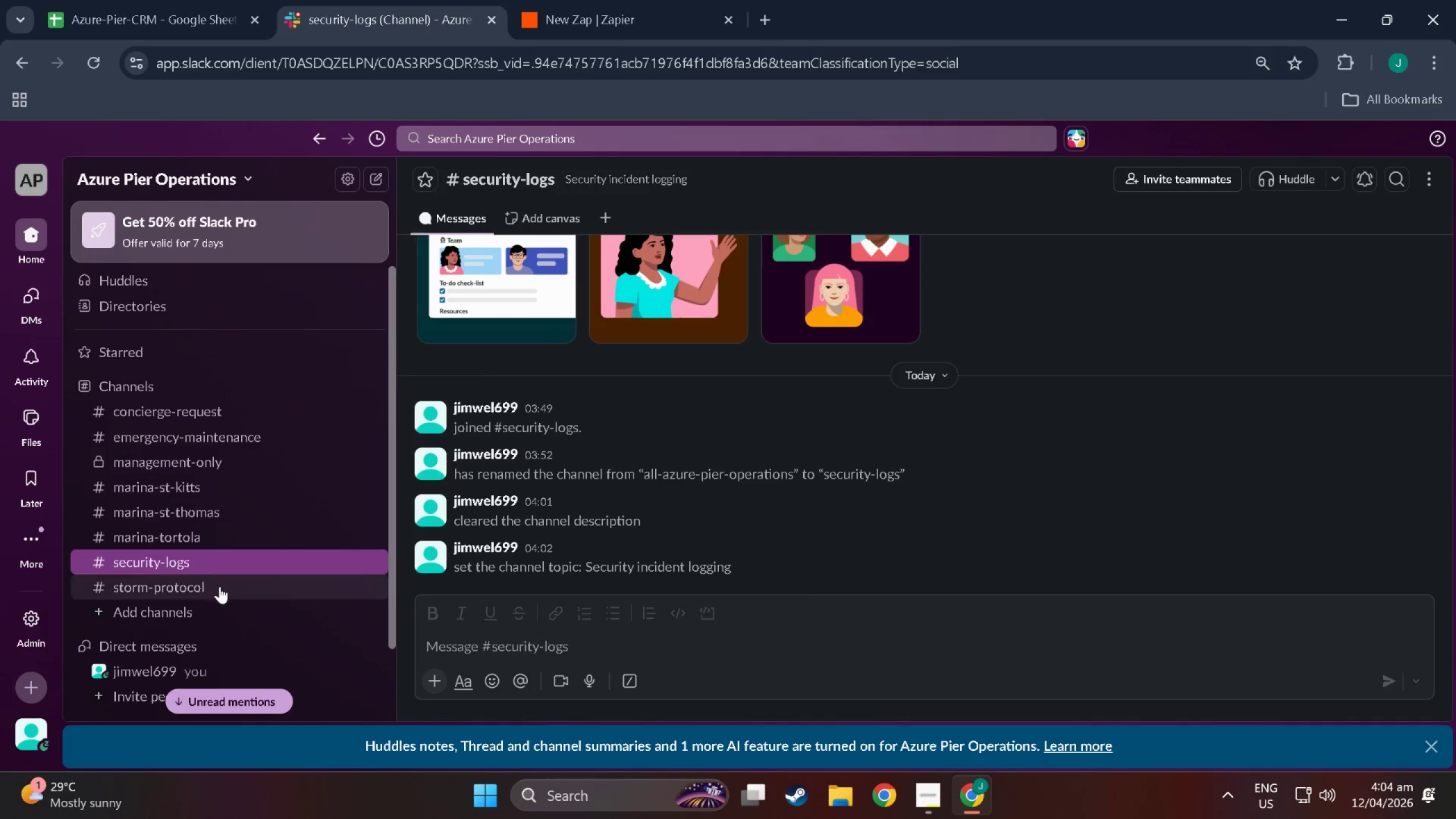 
double_click([219, 586])
 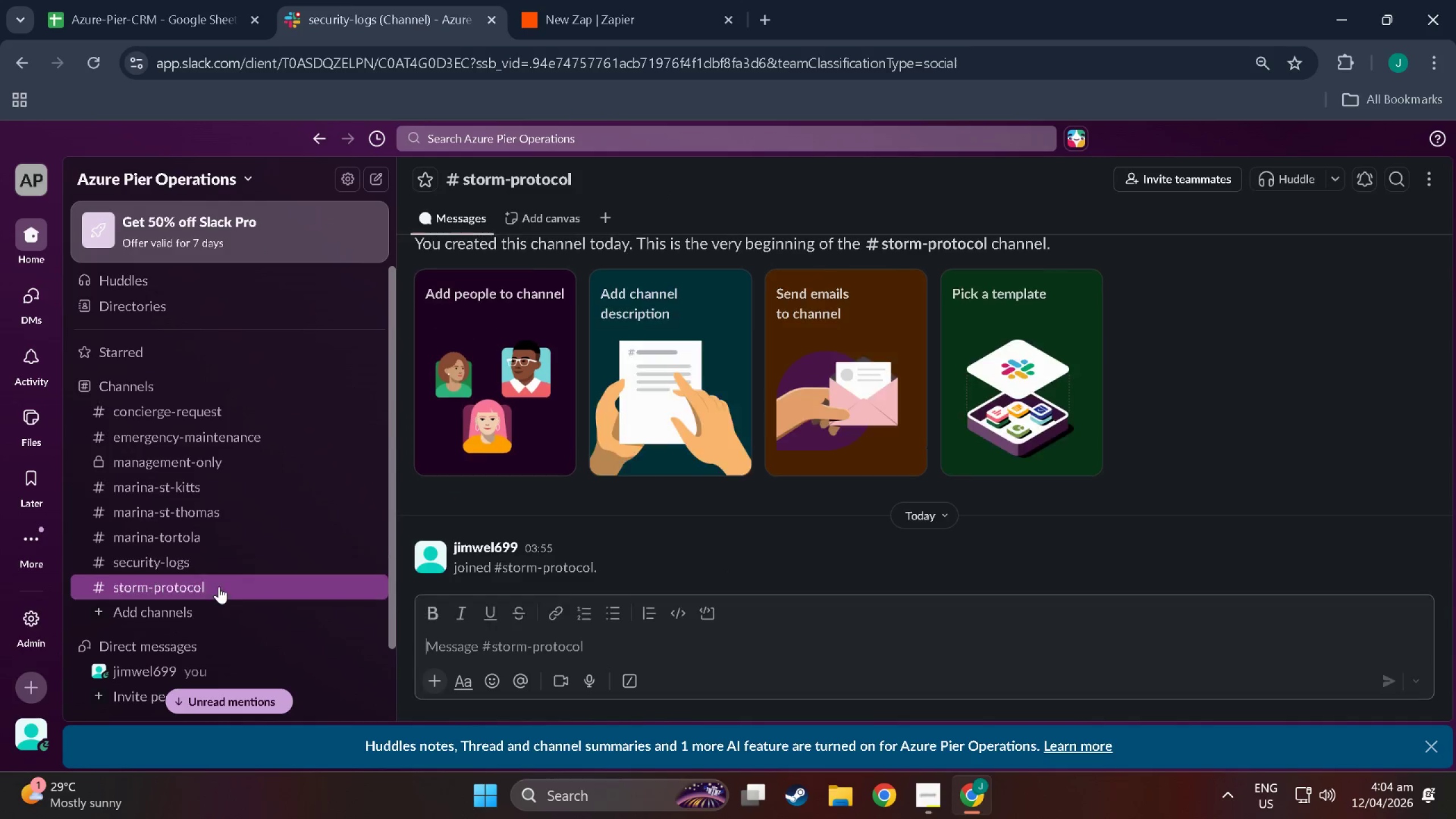 
triple_click([219, 586])
 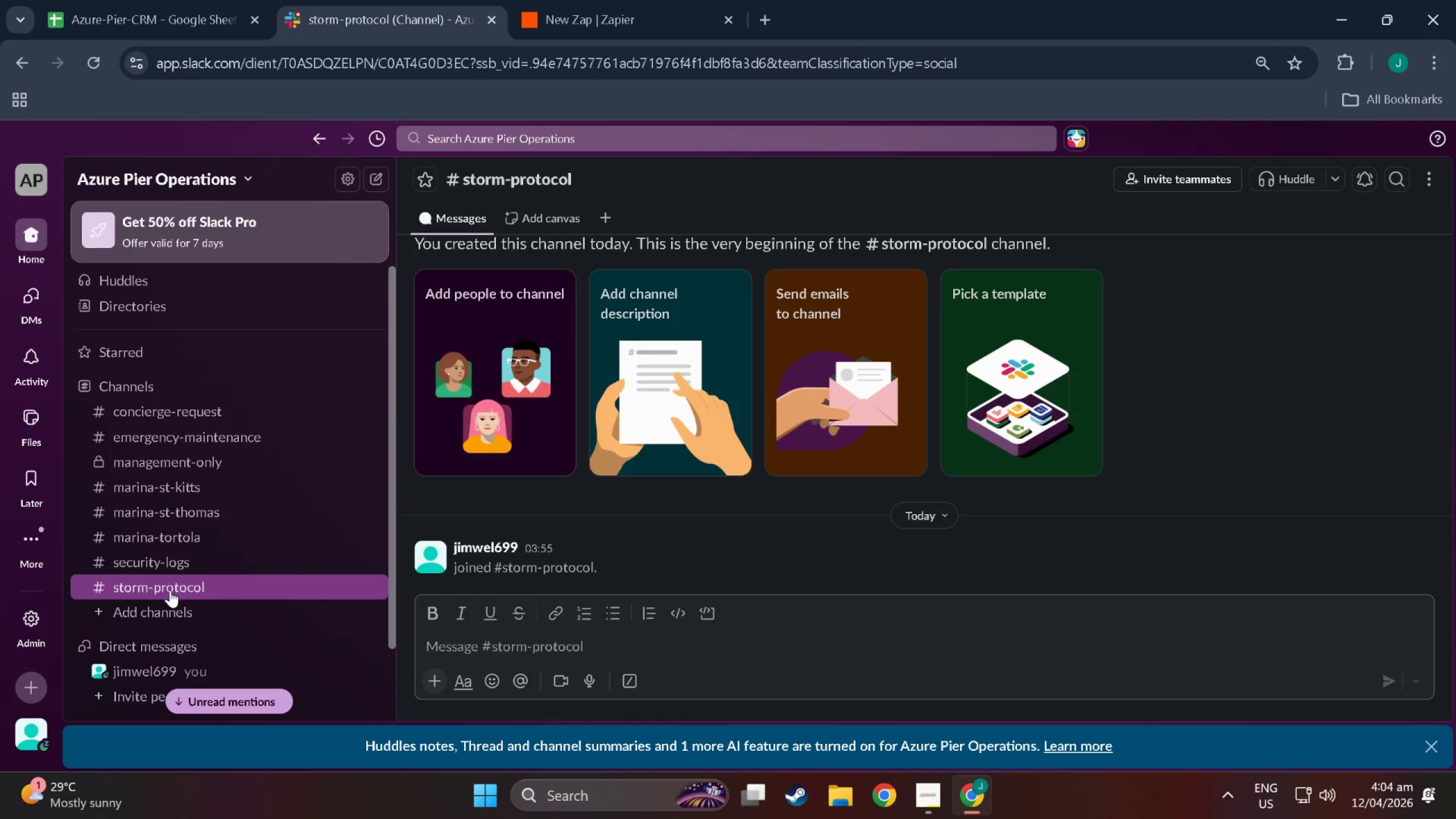 
double_click([170, 590])
 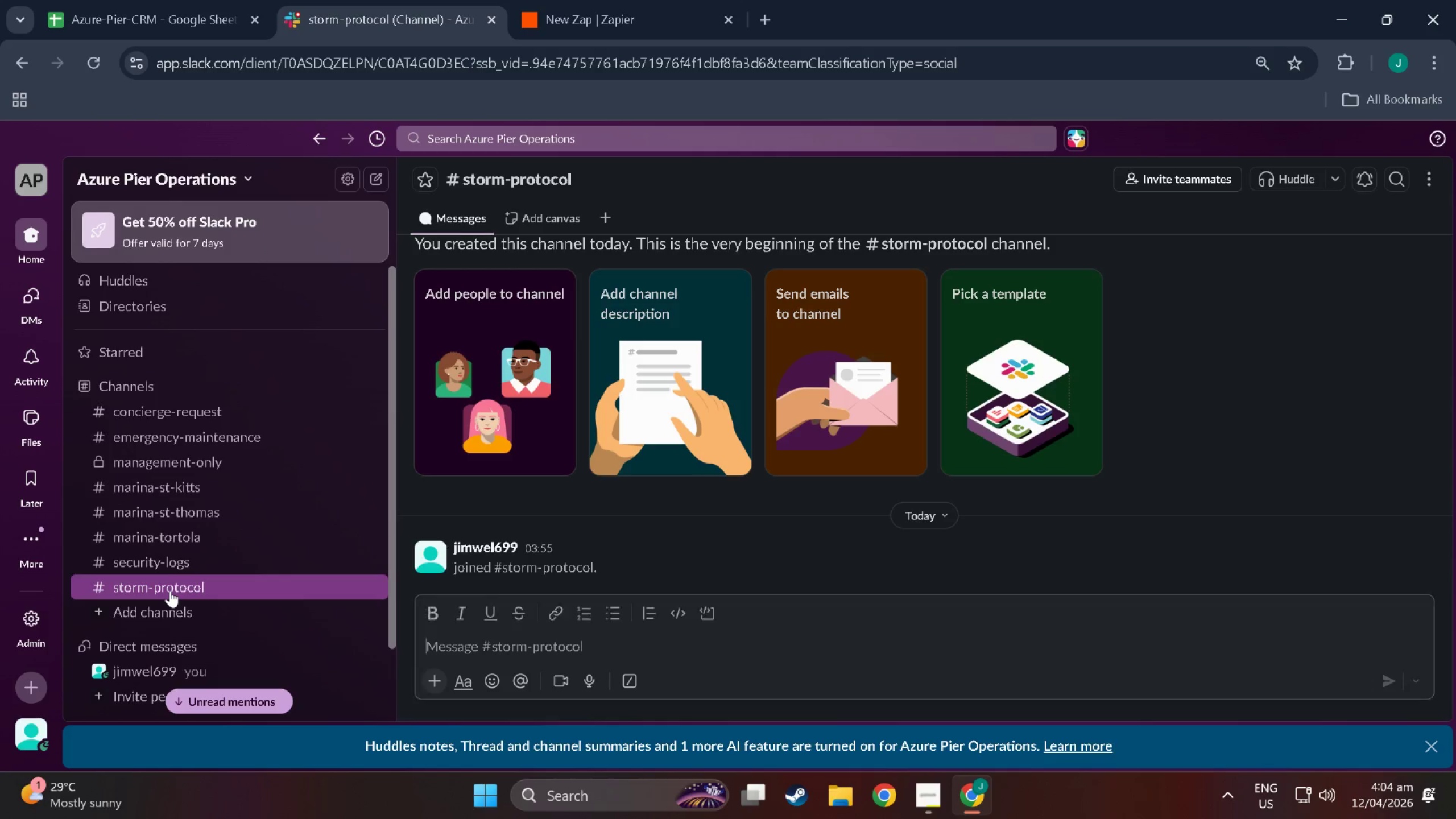 
triple_click([170, 590])
 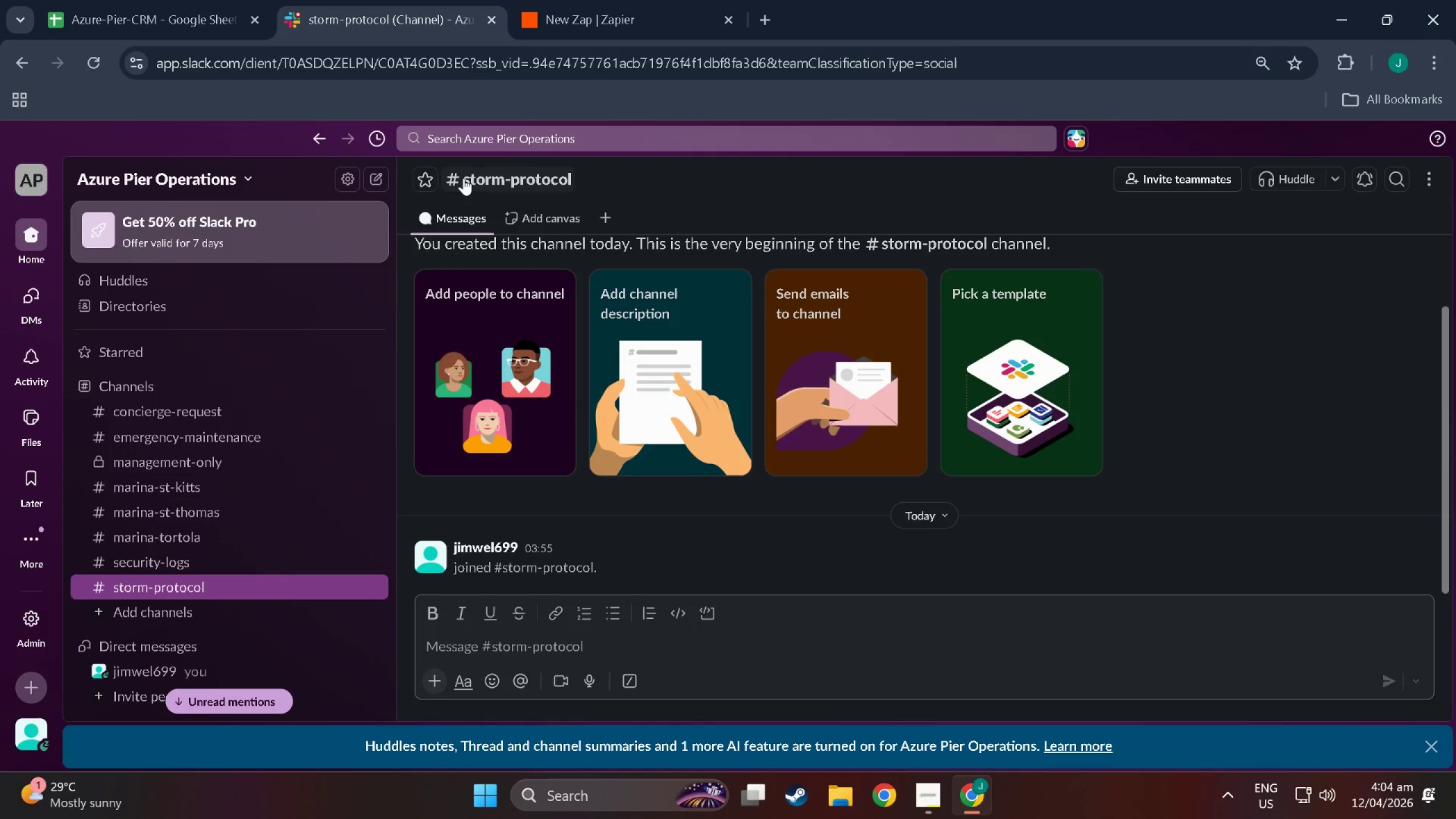 
left_click([472, 179])
 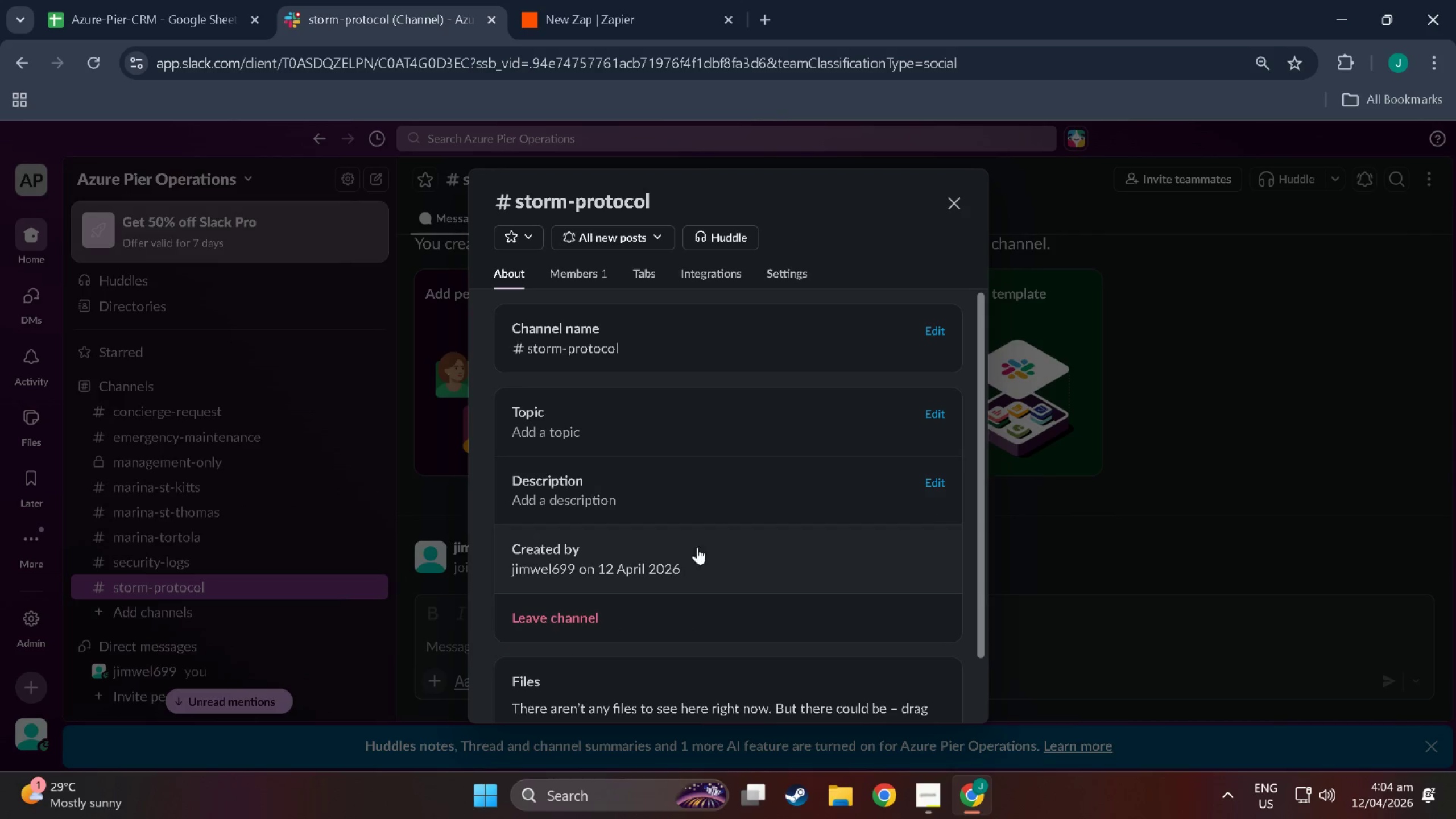 
left_click([963, 191])
 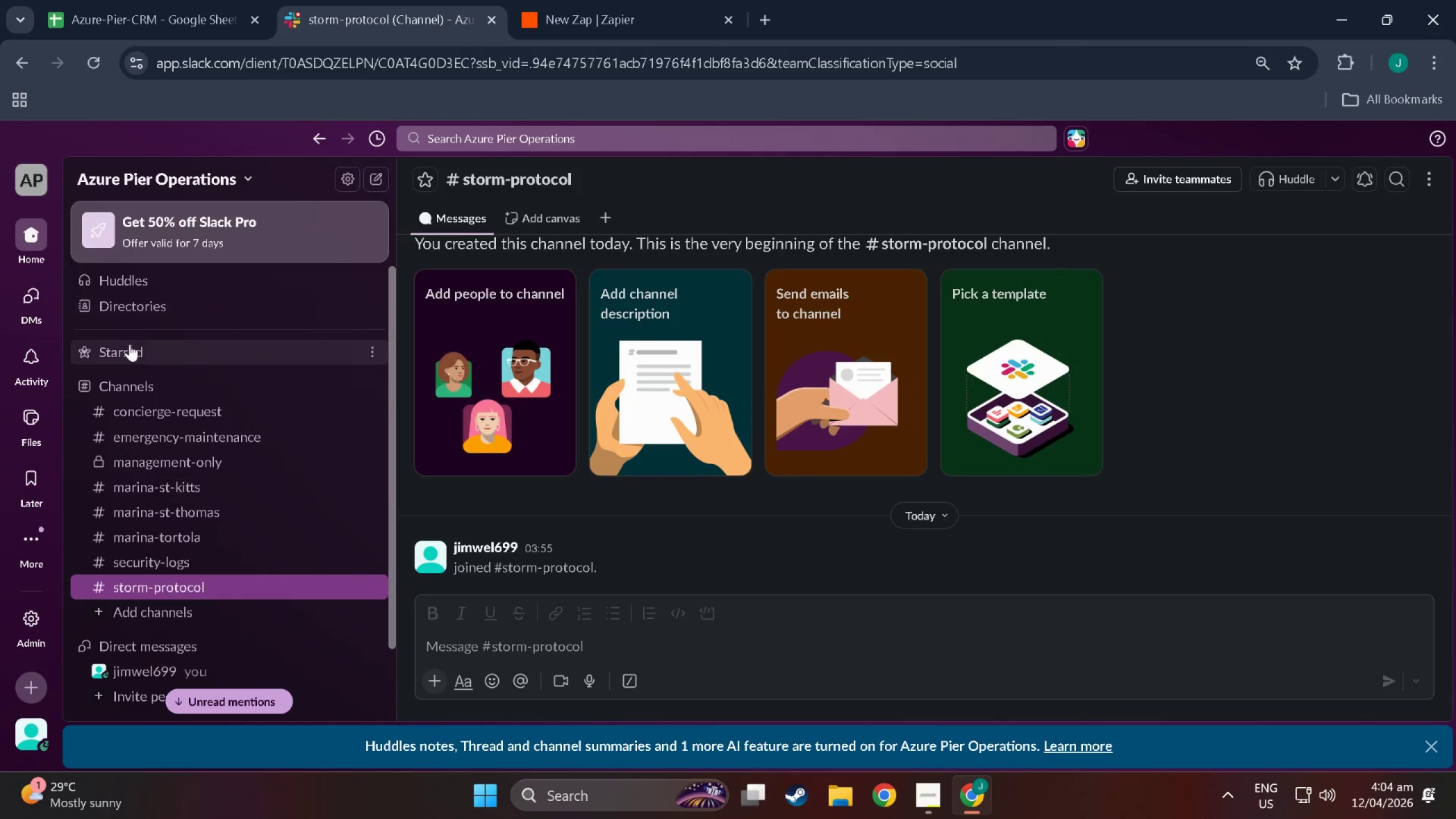 
double_click([205, 454])
 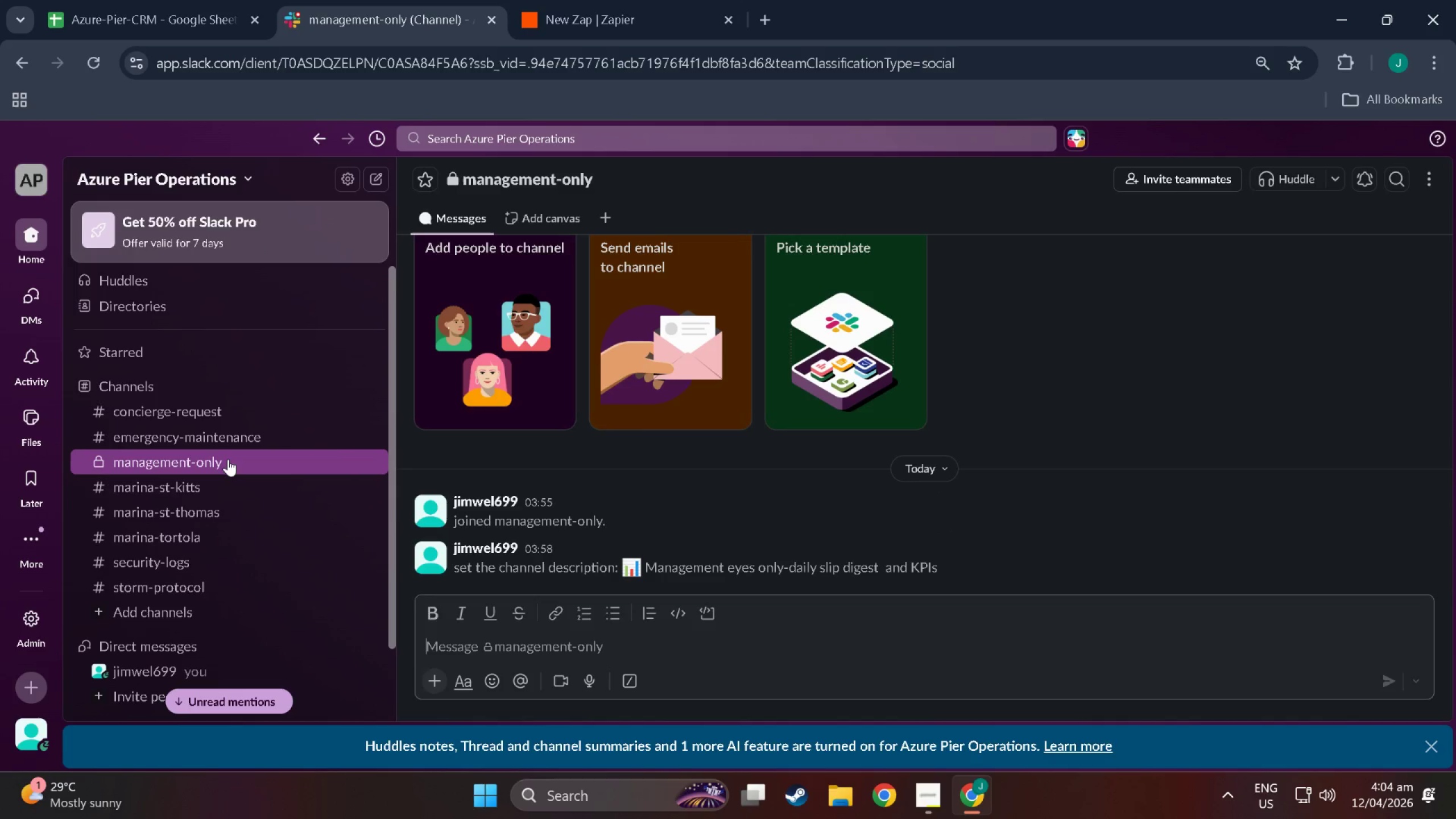 
right_click([228, 459])
 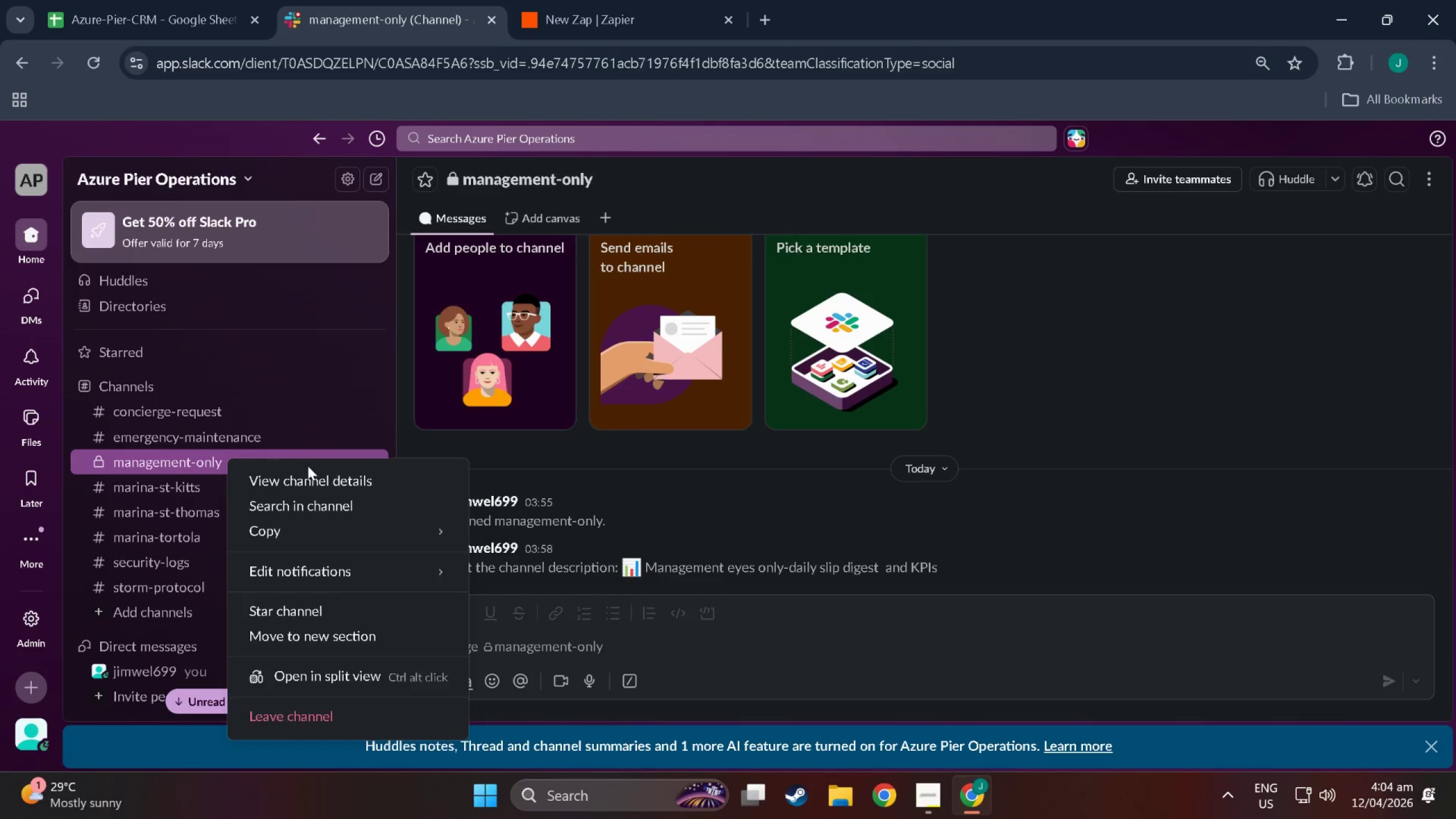 
left_click([317, 479])
 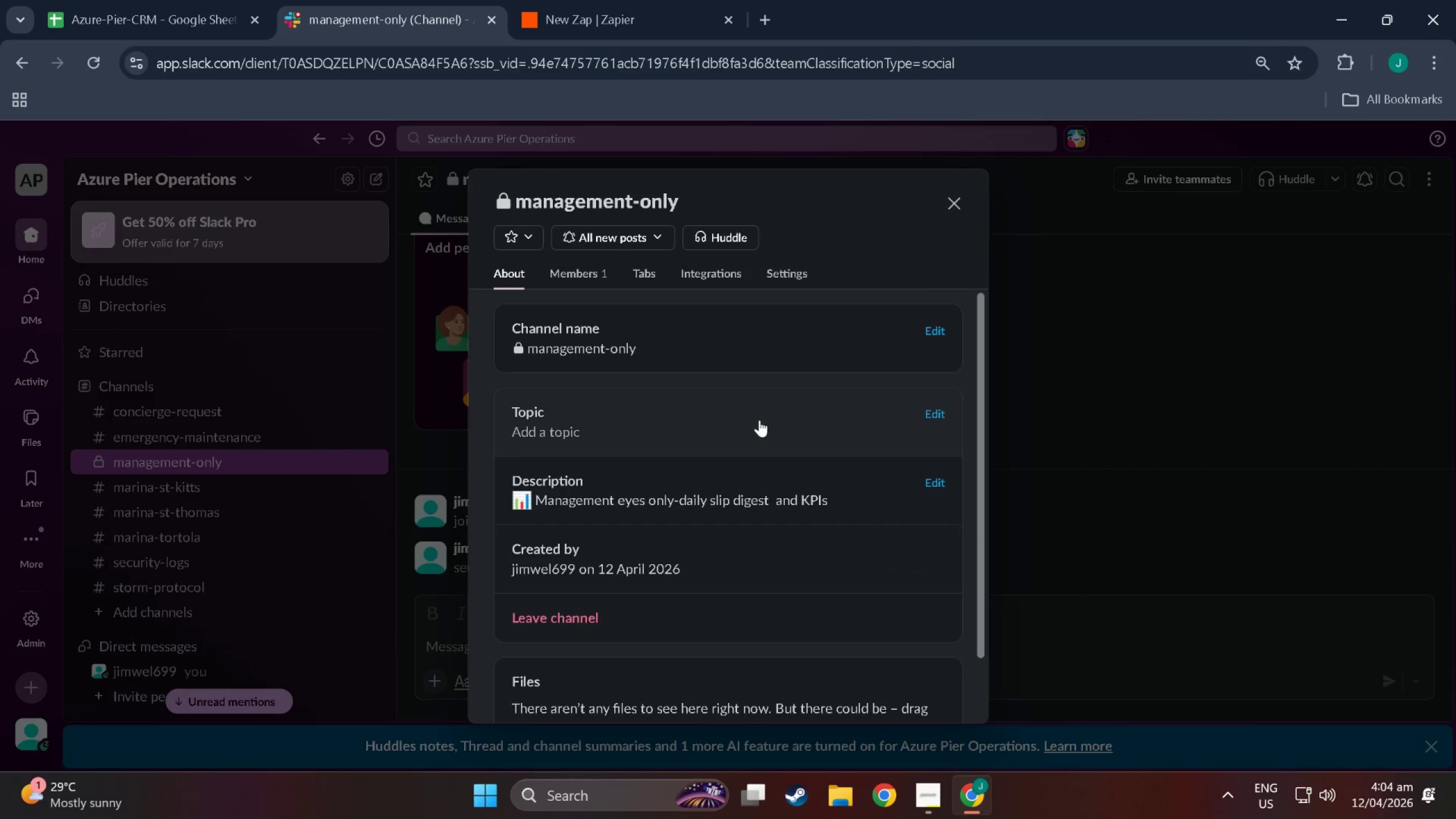 
left_click([850, 421])
 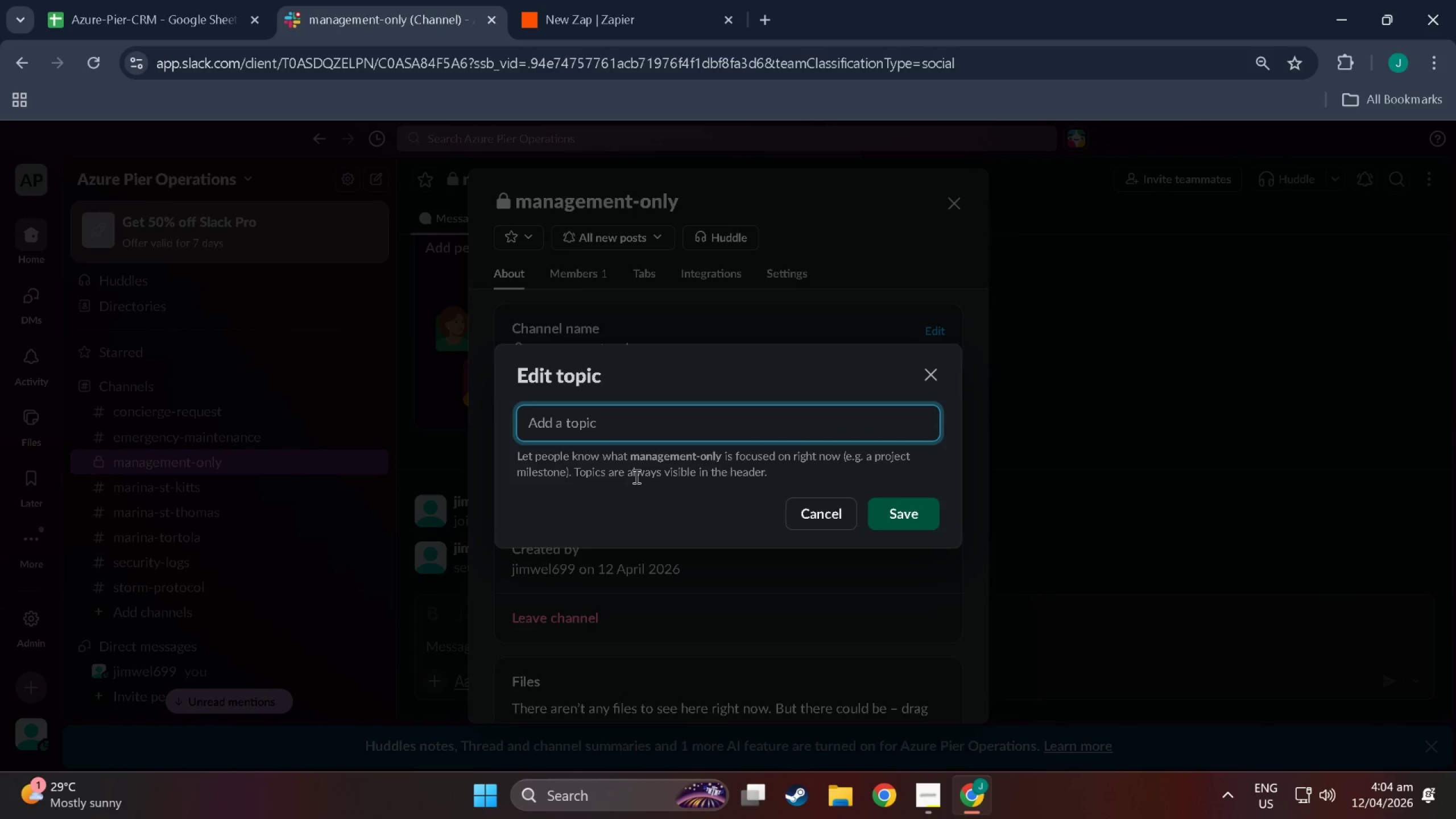 
type(Dailt )
key(Backspace)
key(Backspace)
type(y digest, internal)
key(Backspace)
key(Backspace)
type(a)
key(Backspace)
type(al ops)
 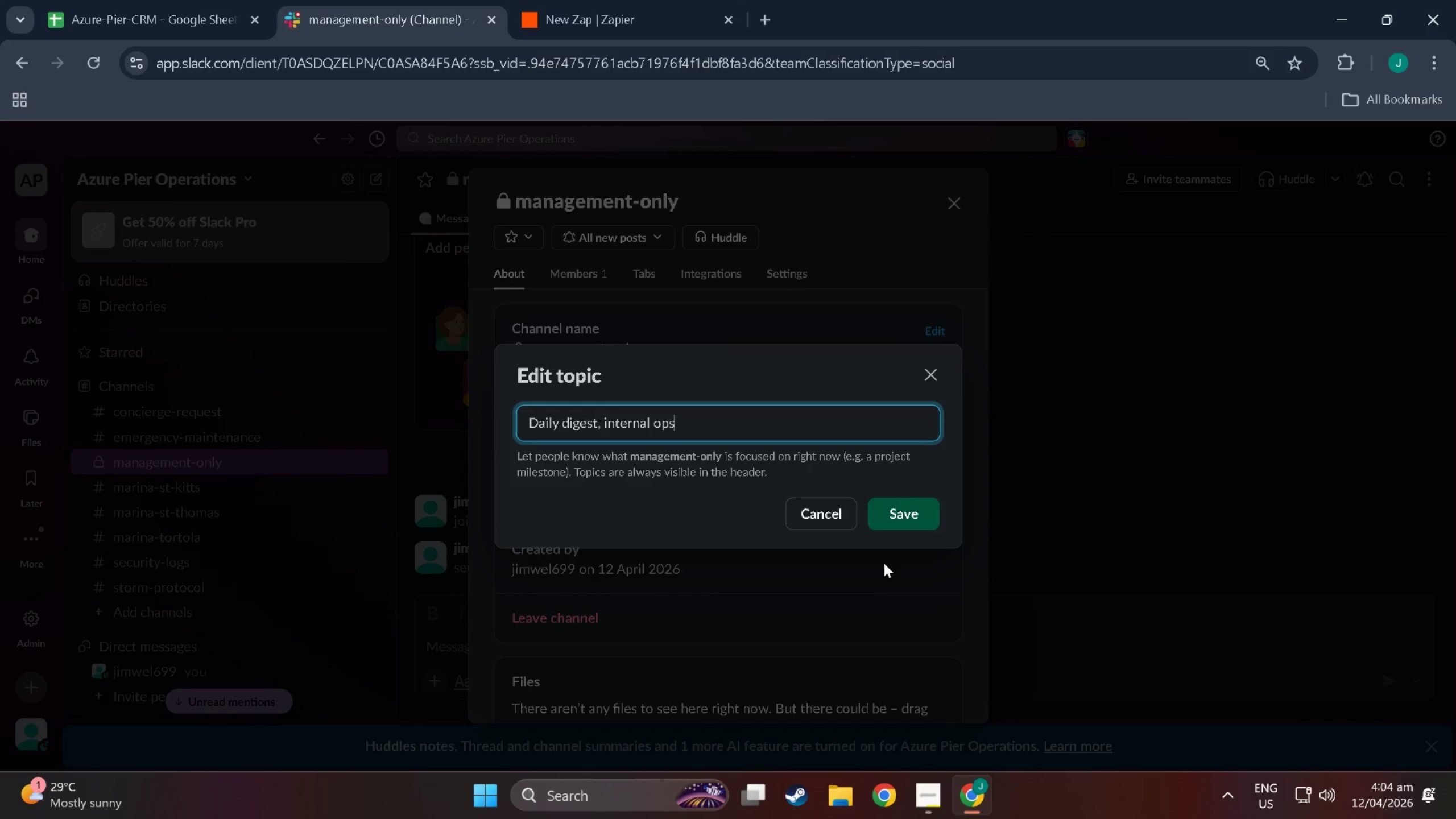 
left_click([904, 515])
 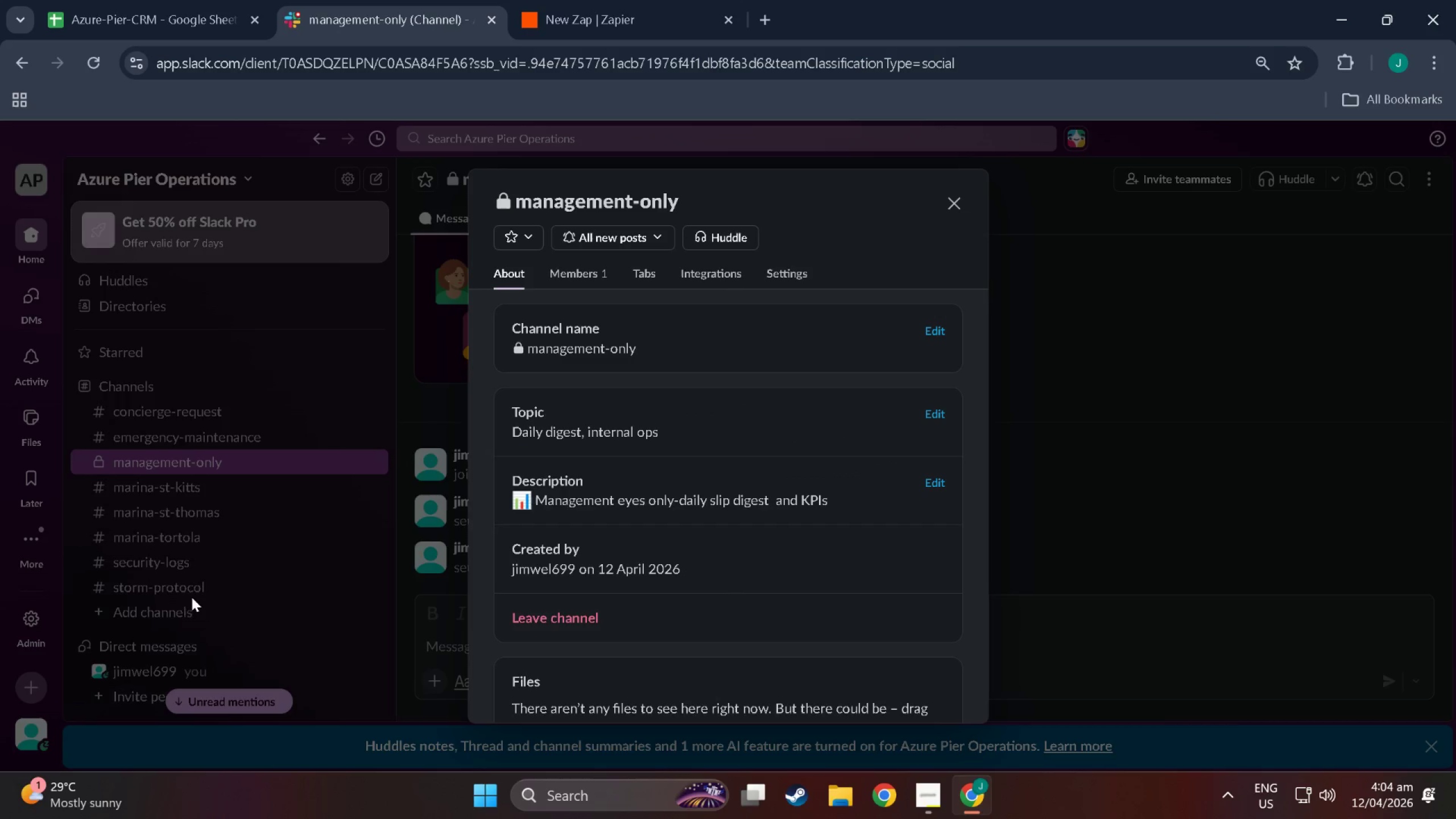 
left_click([187, 588])
 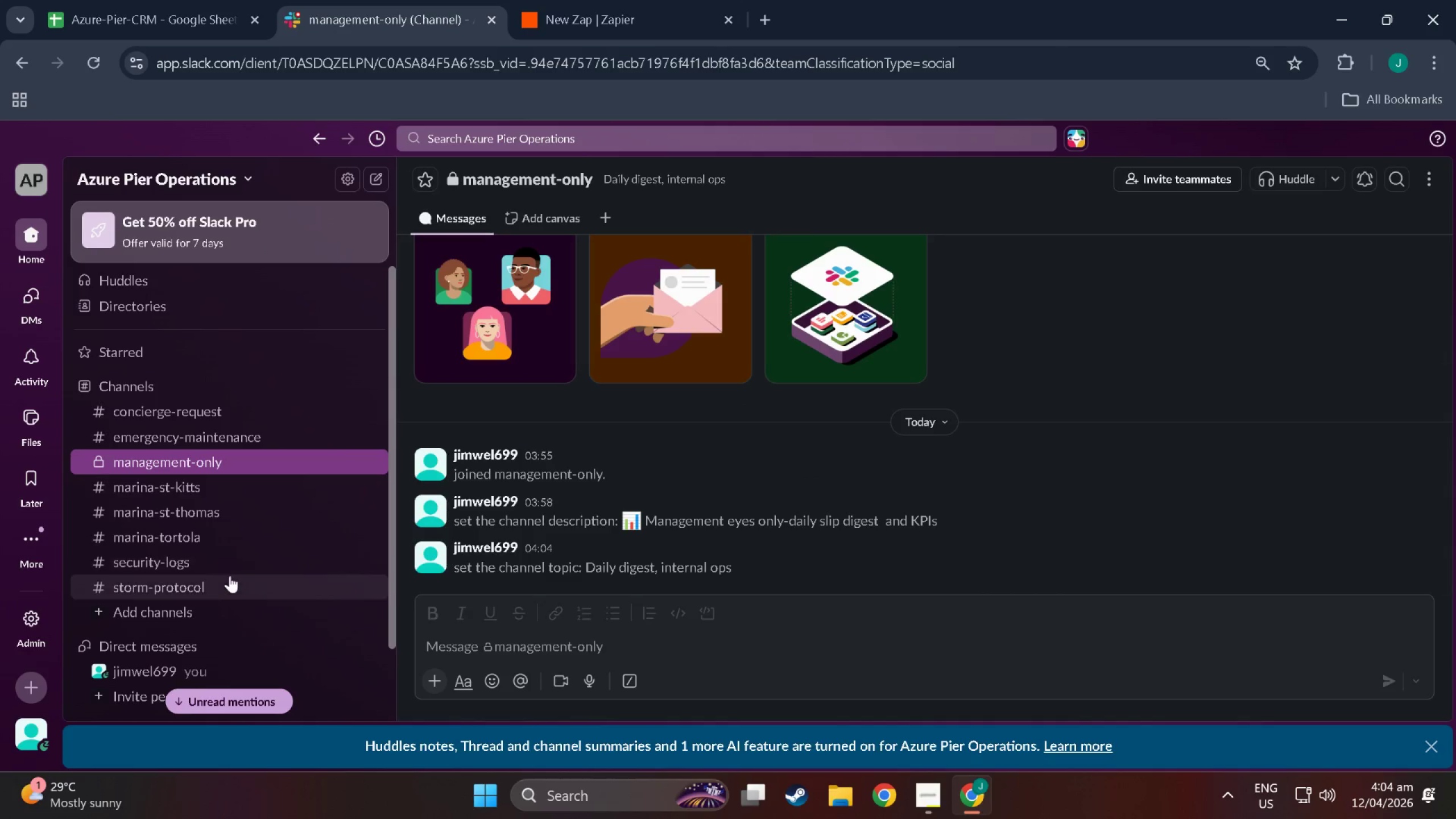 
left_click([222, 580])
 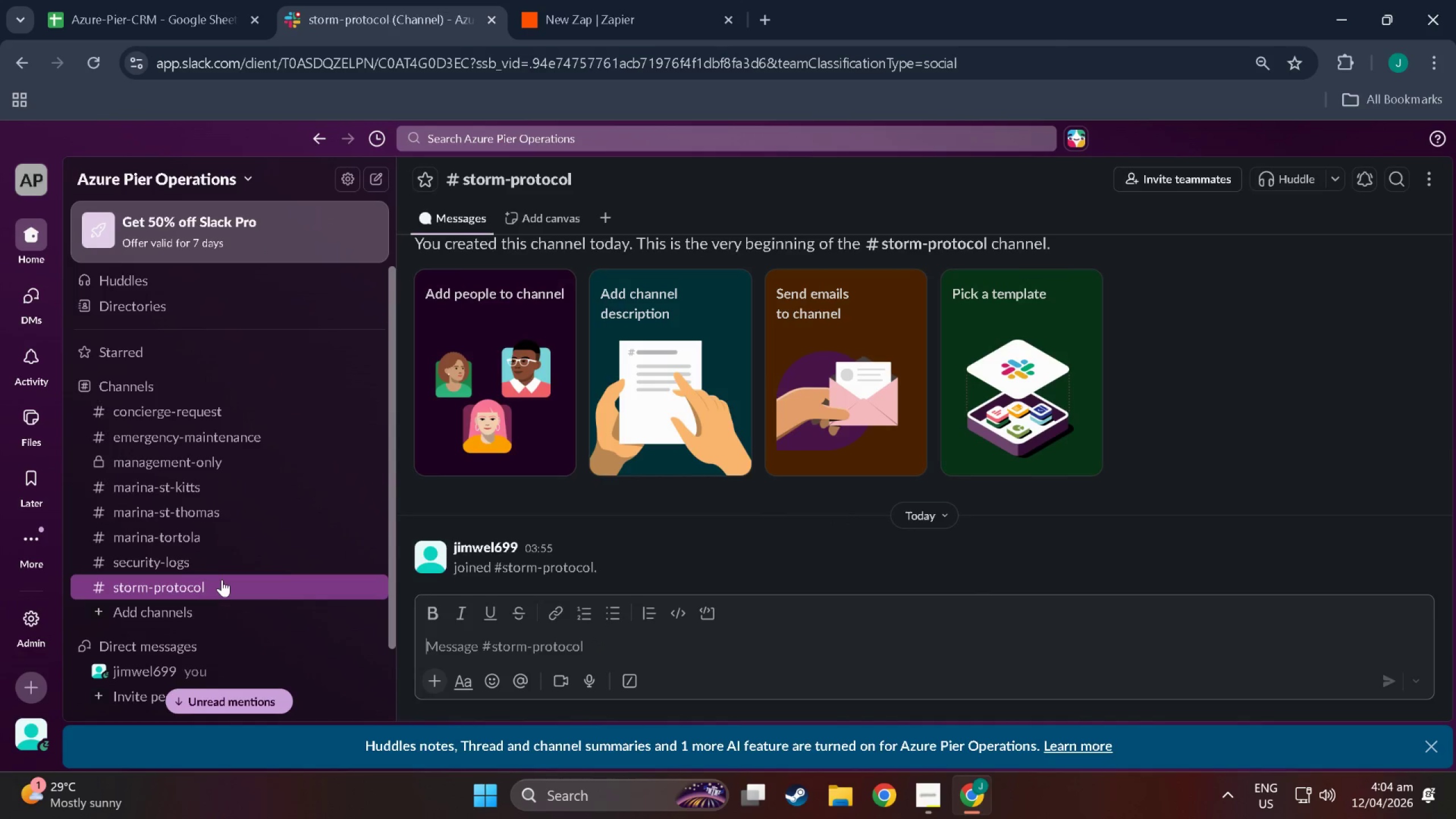 
right_click([222, 580])
 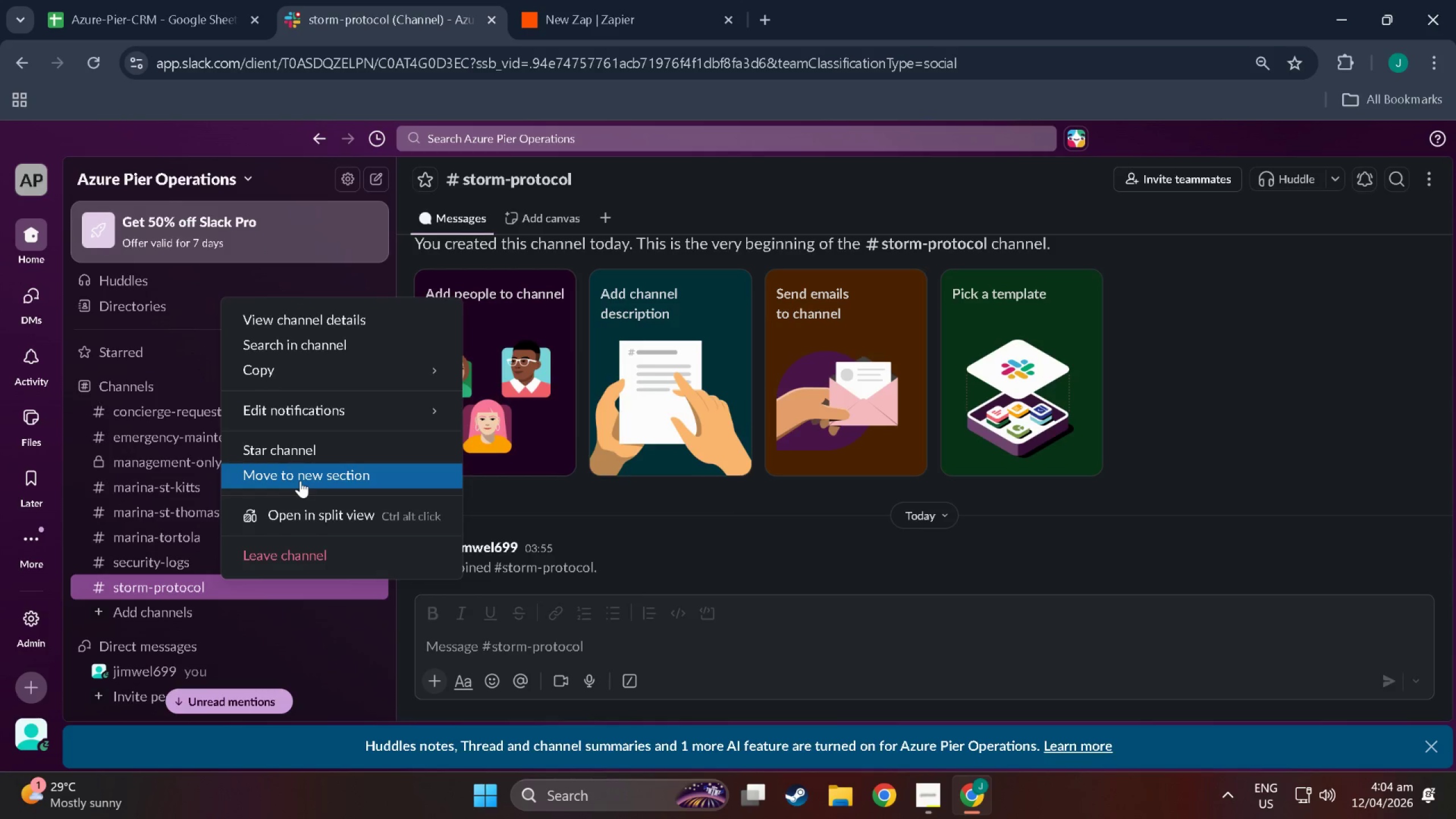 
left_click([293, 318])
 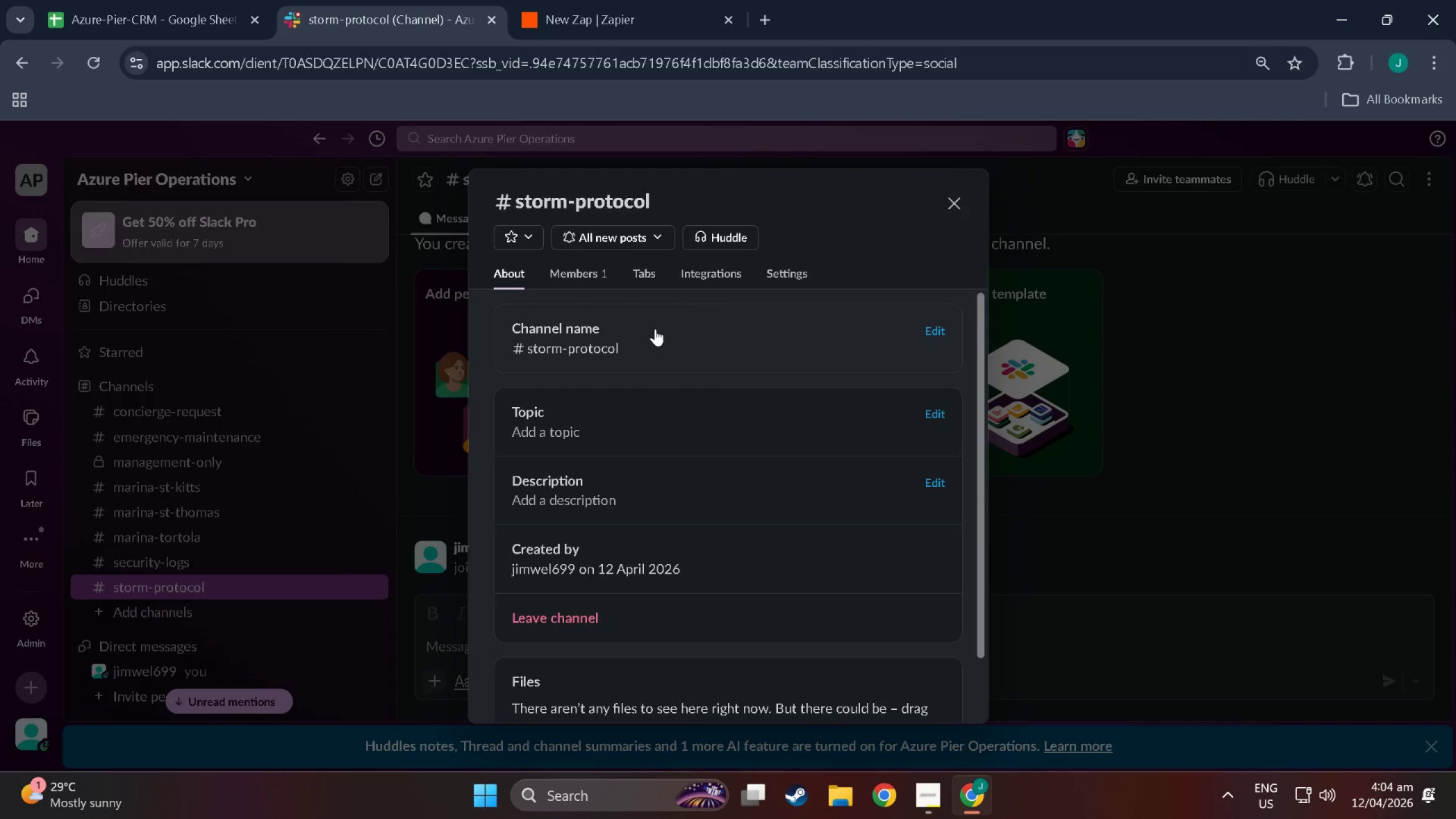 
left_click([650, 429])
 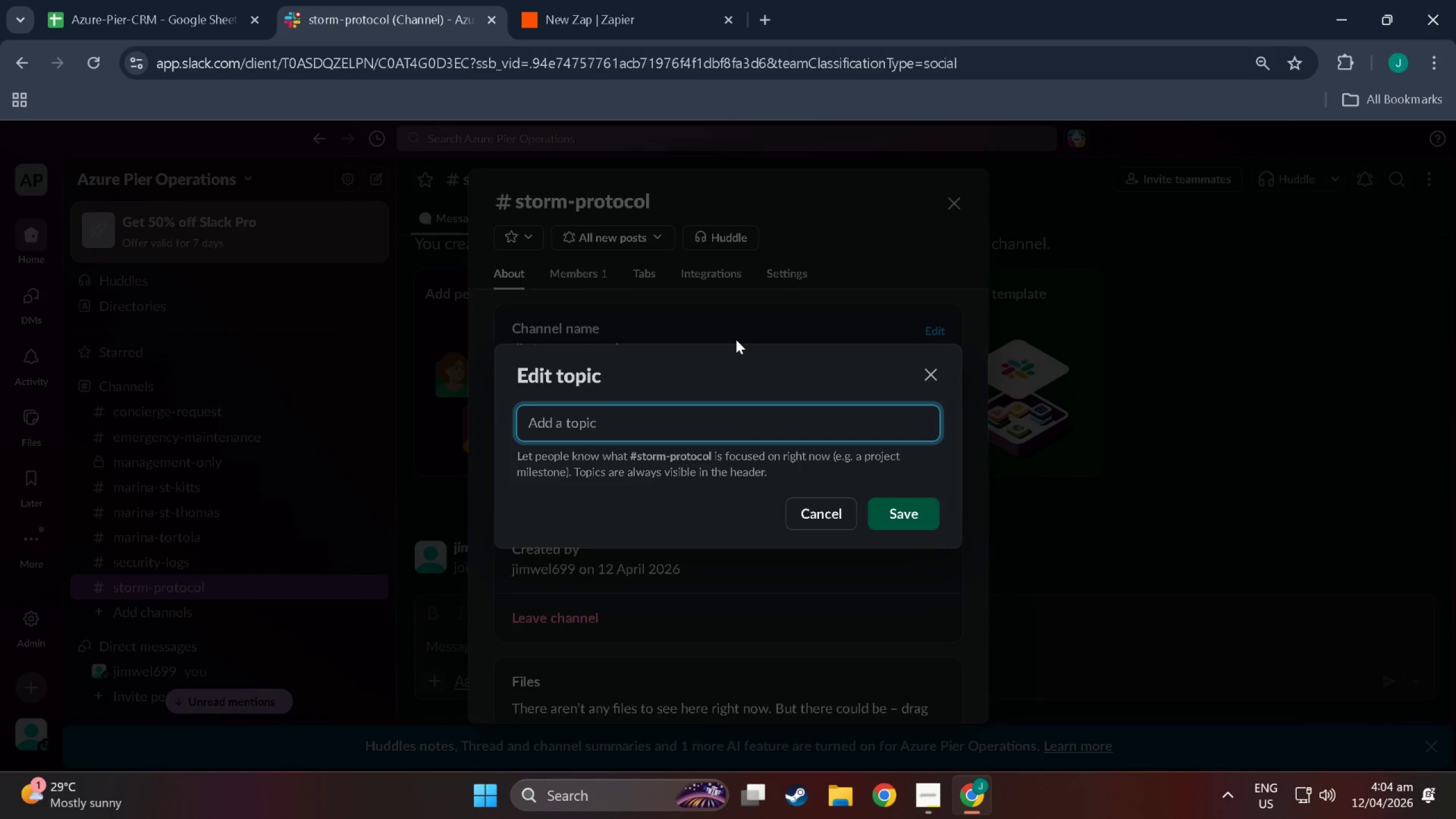 
type(Weather alert (all staff))
 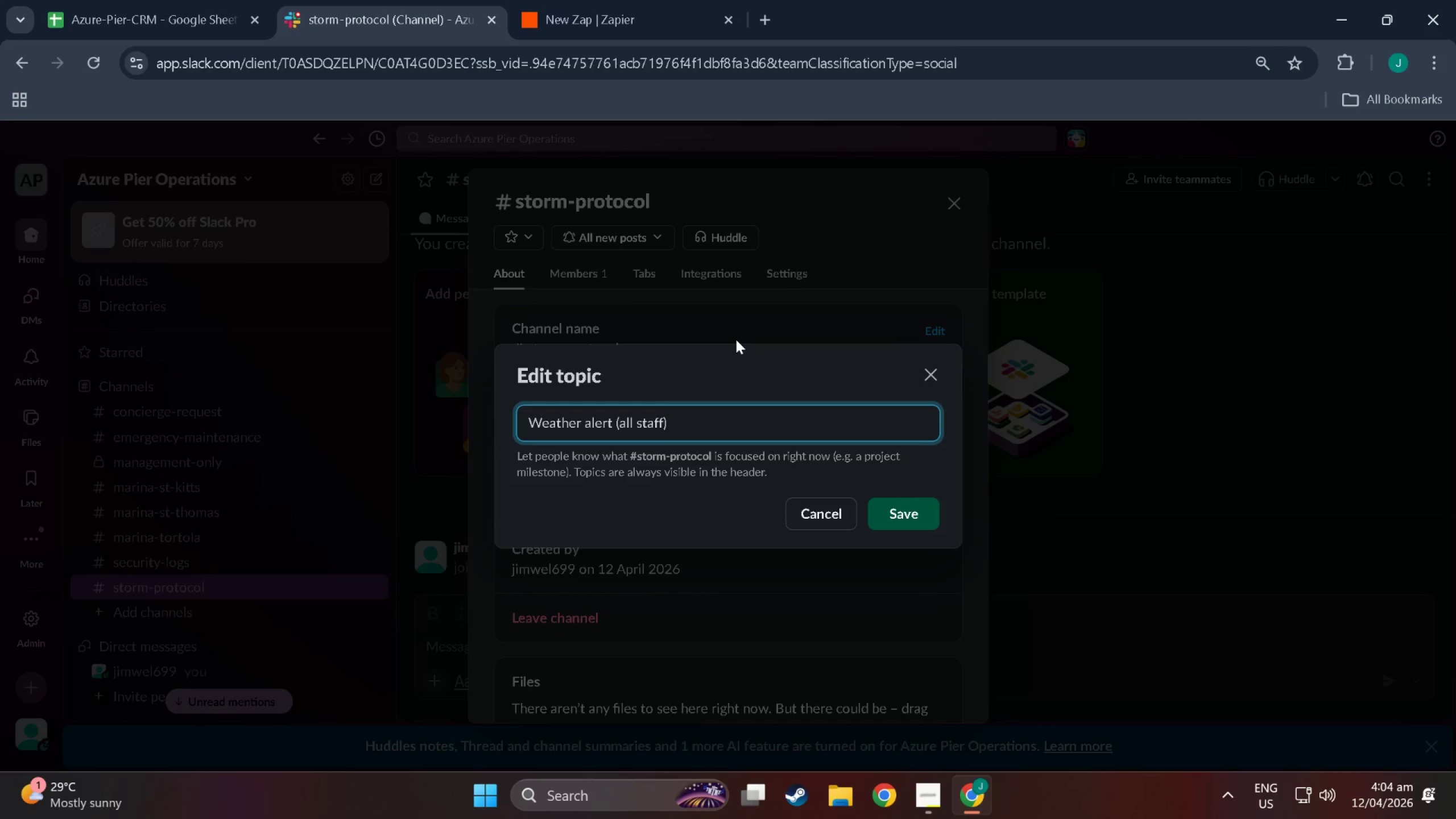 
left_click([906, 504])
 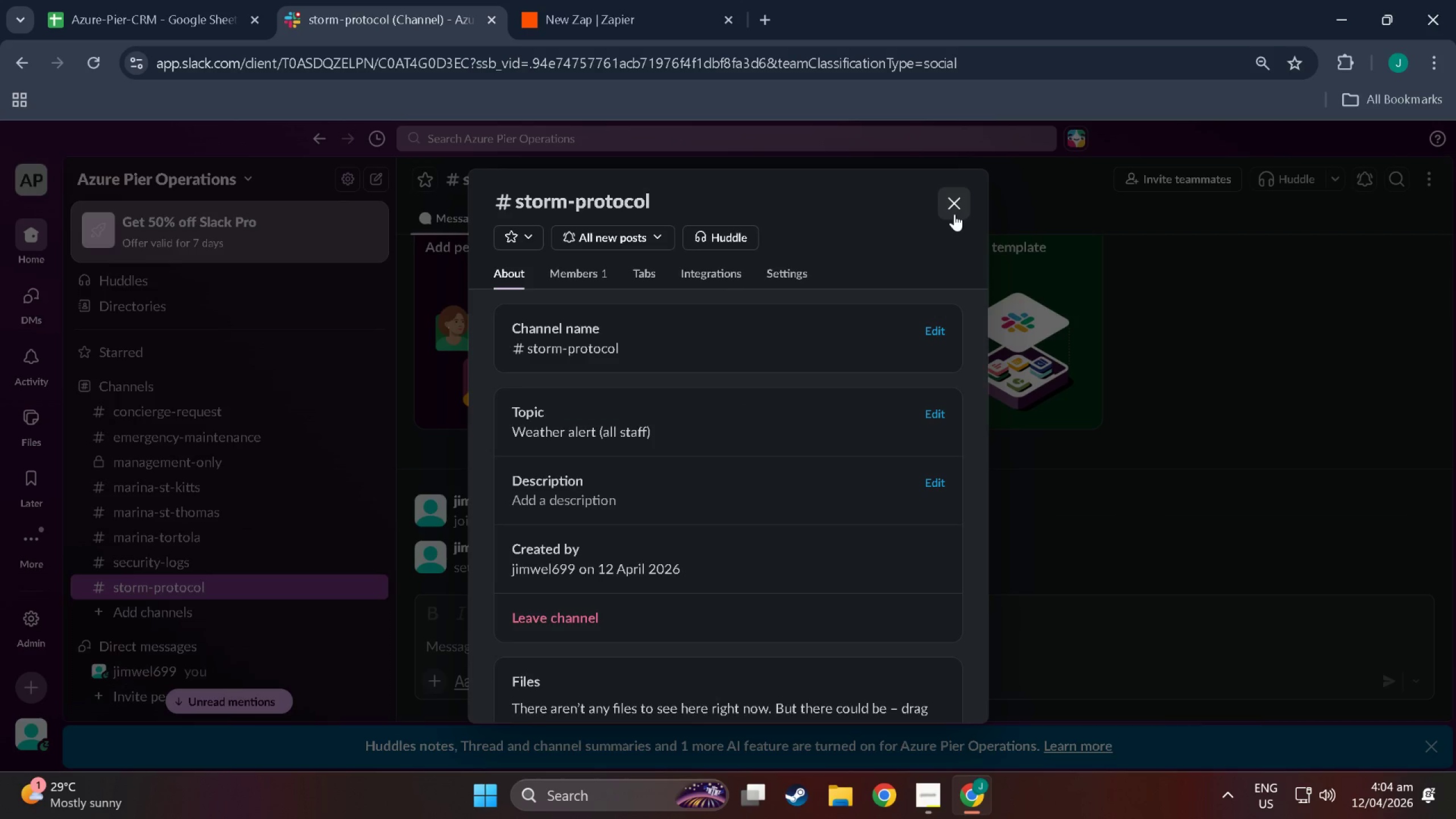 
left_click([954, 214])
 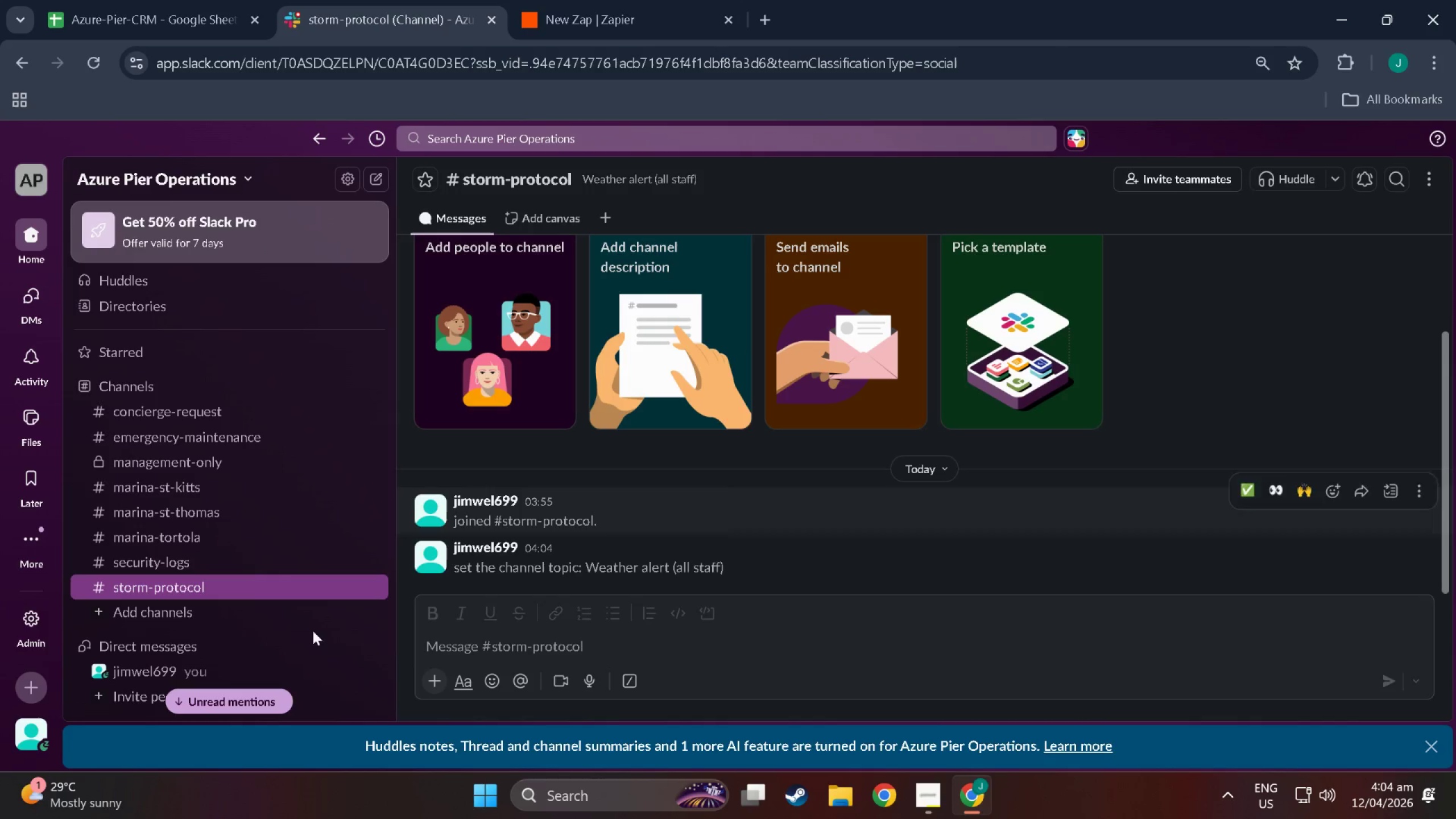 
scroll: coordinate [220, 553], scroll_direction: up, amount: 9.0
 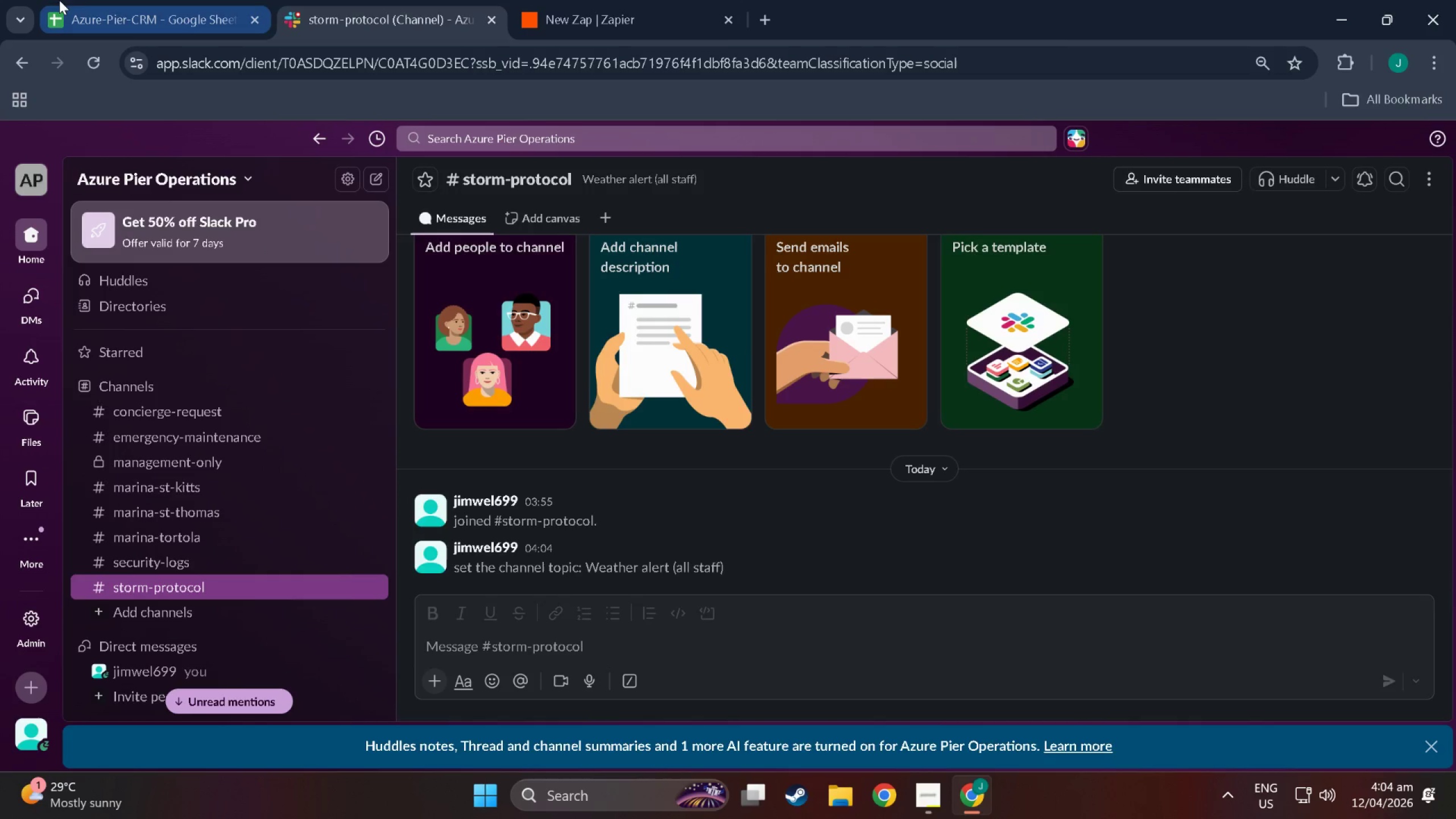 
left_click([77, 0])
 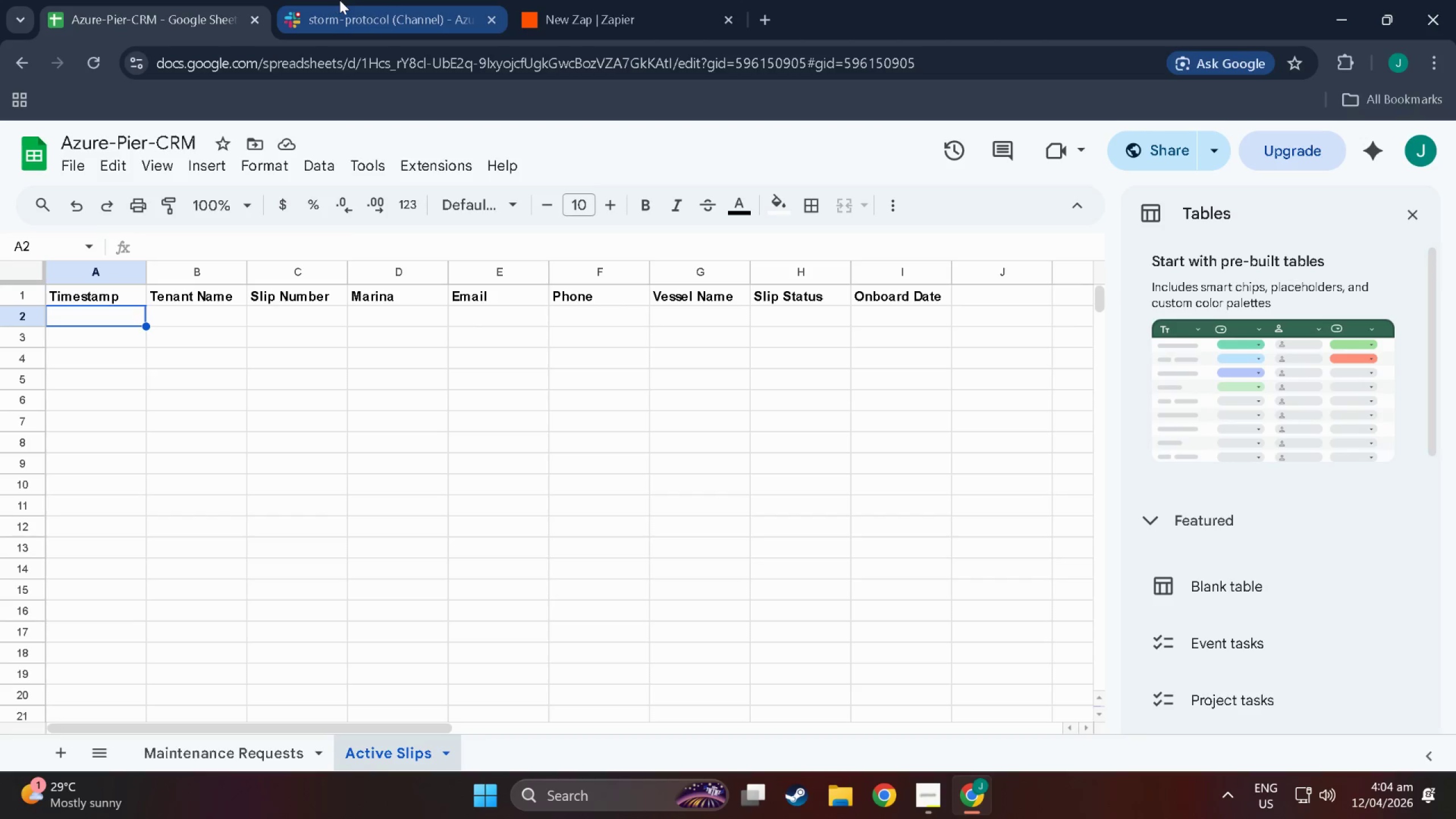 
left_click([340, 0])
 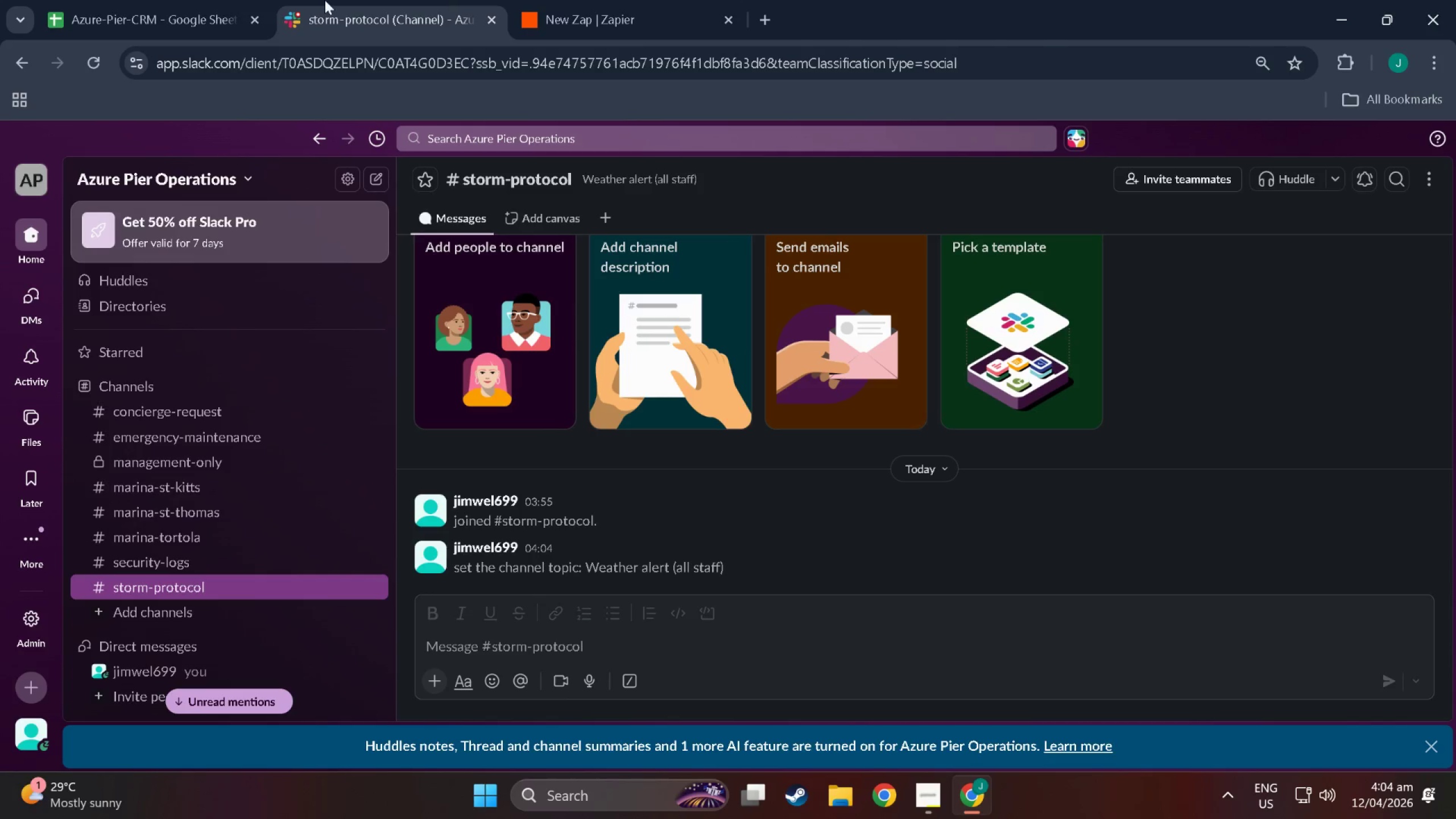 
left_click([185, 0])
 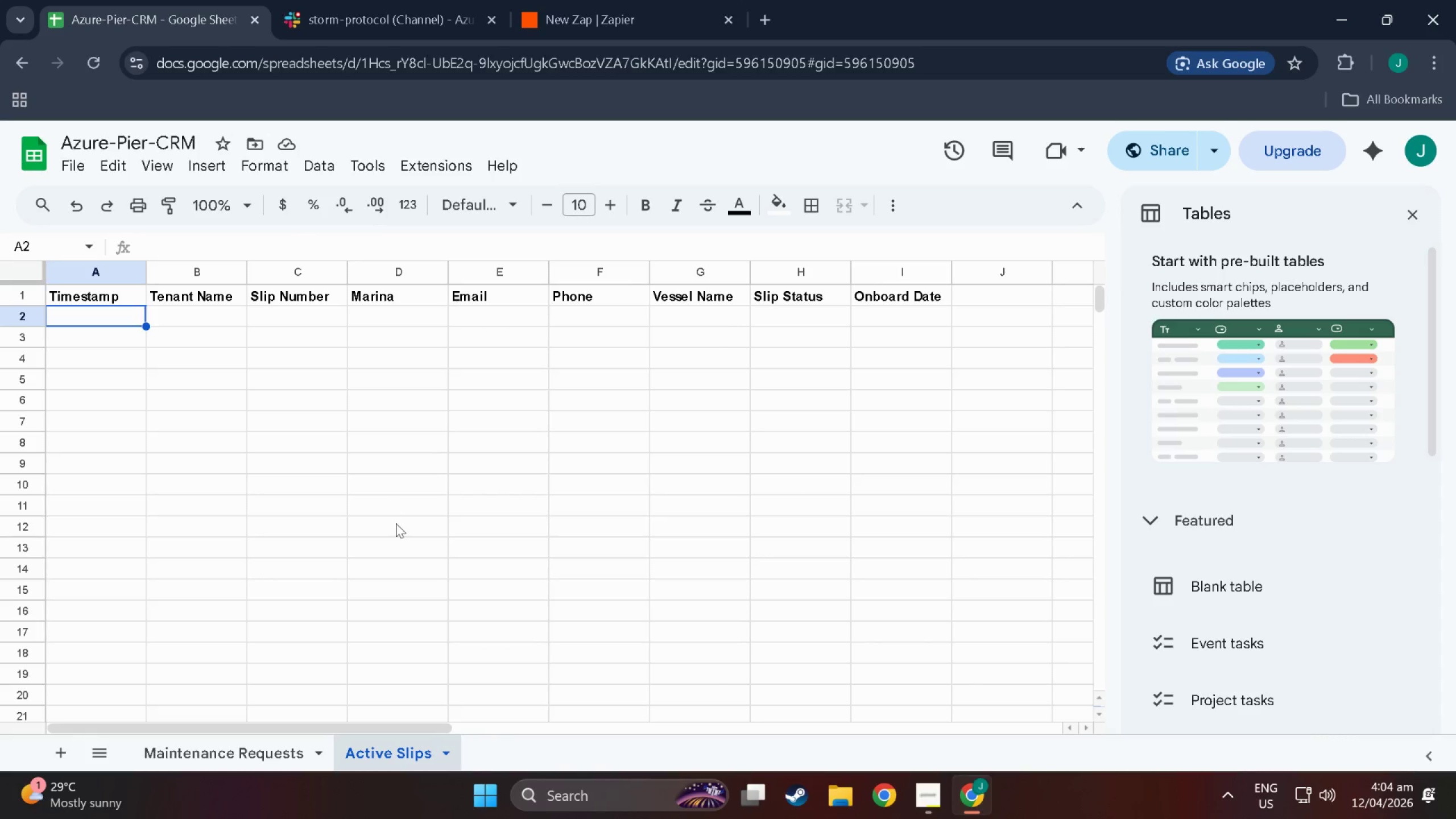 
scroll: coordinate [373, 608], scroll_direction: up, amount: 7.0
 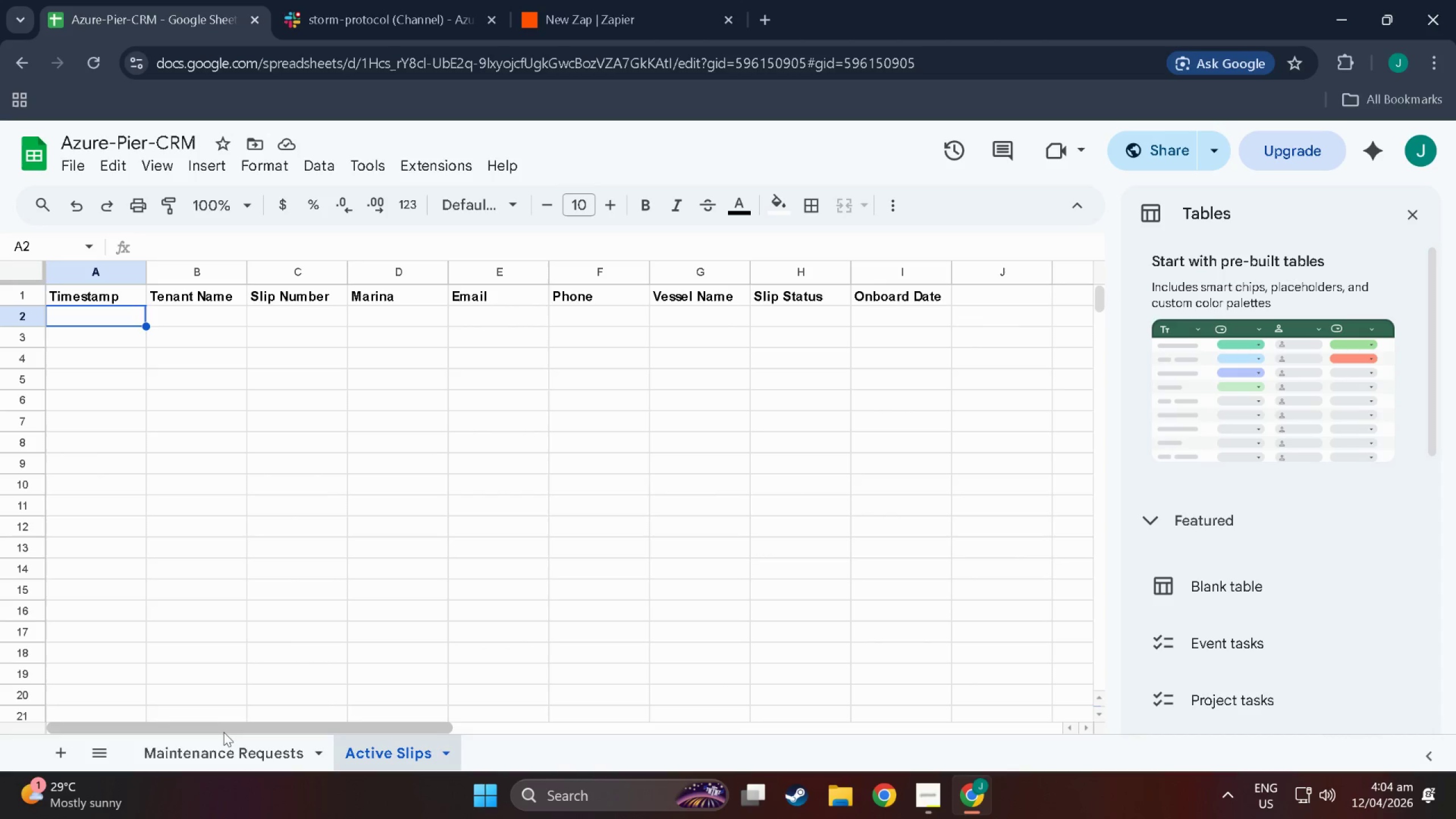 
double_click([221, 744])
 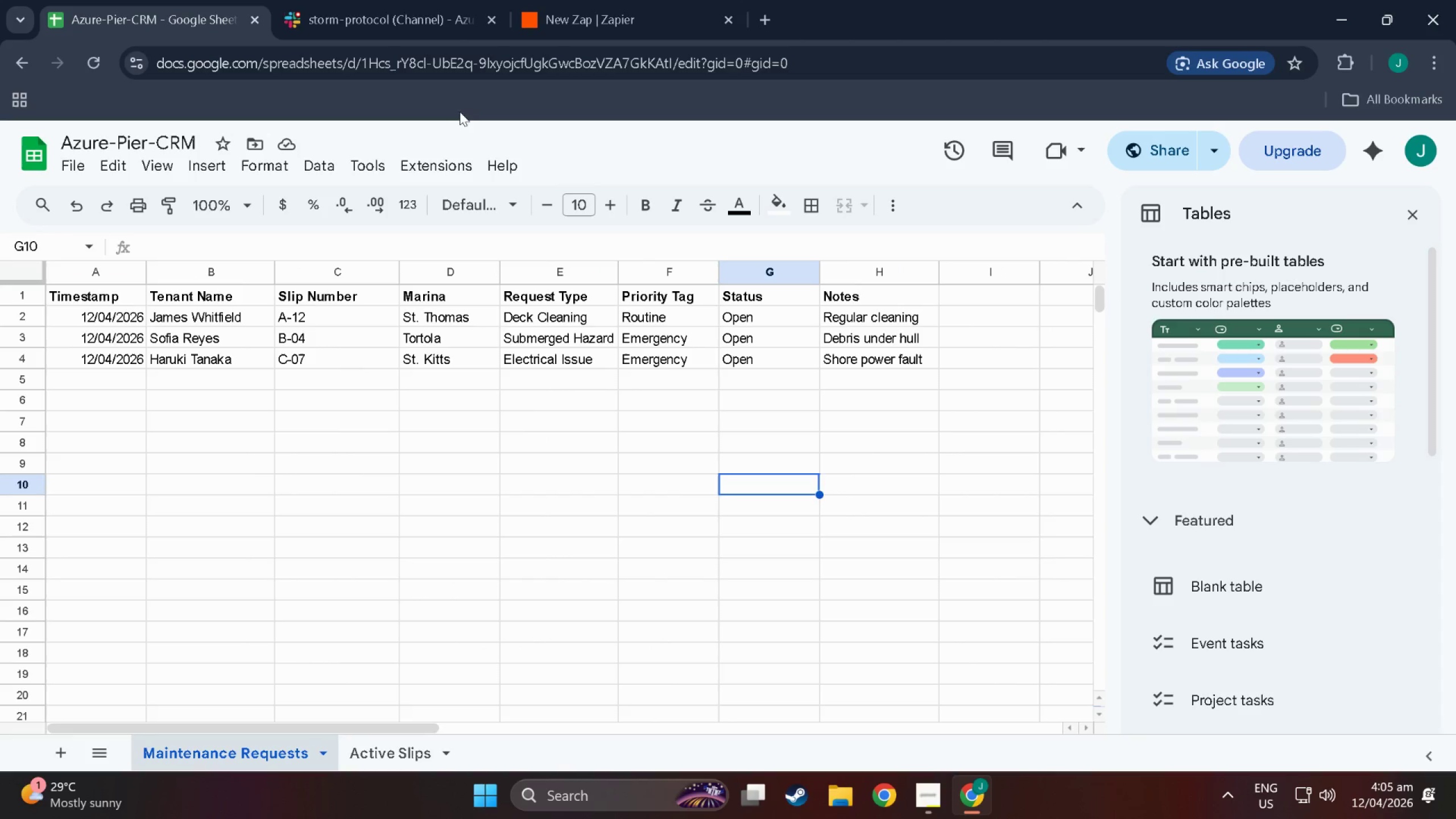 
mouse_move([614, 11])
 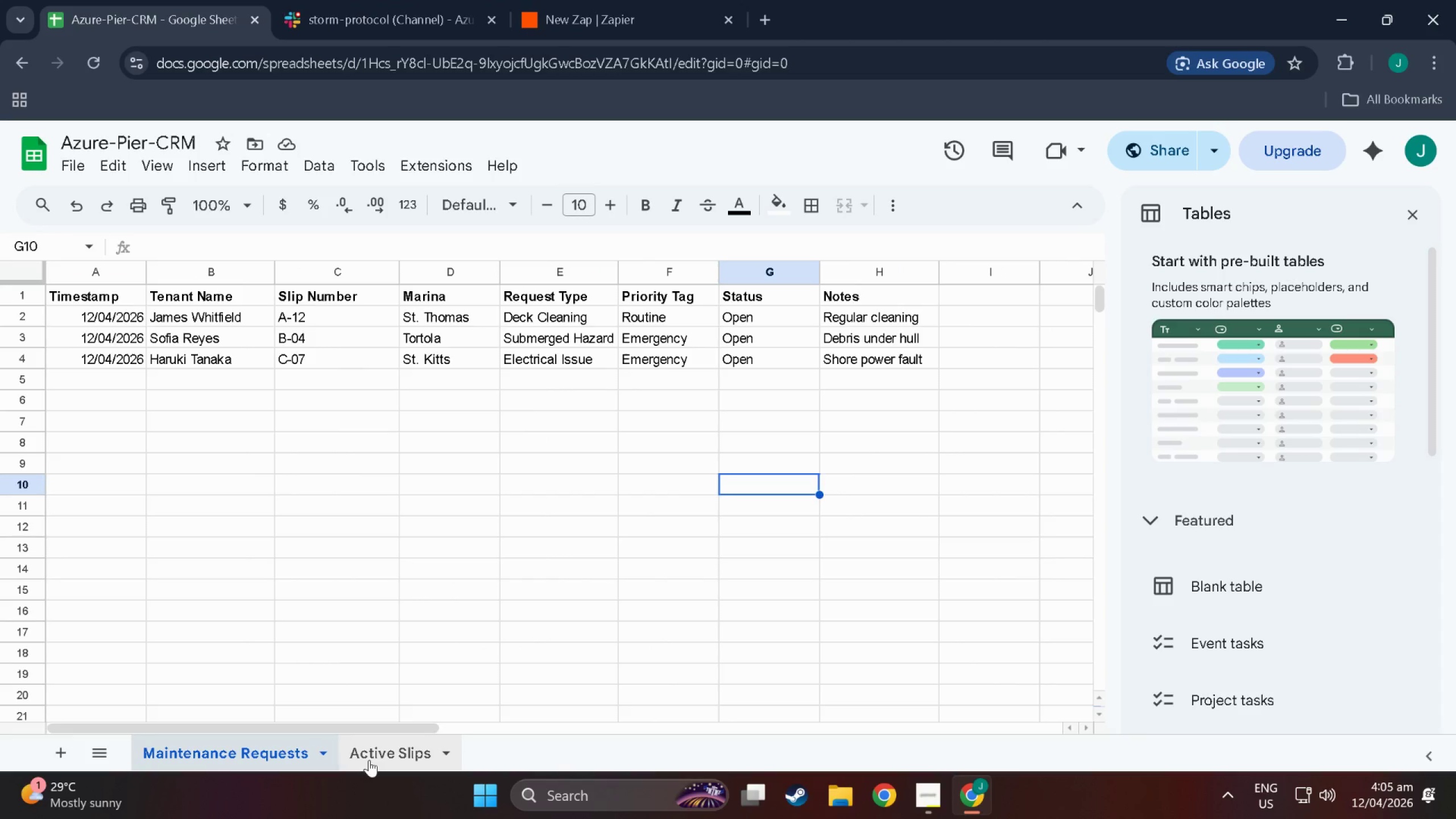 
left_click([369, 760])
 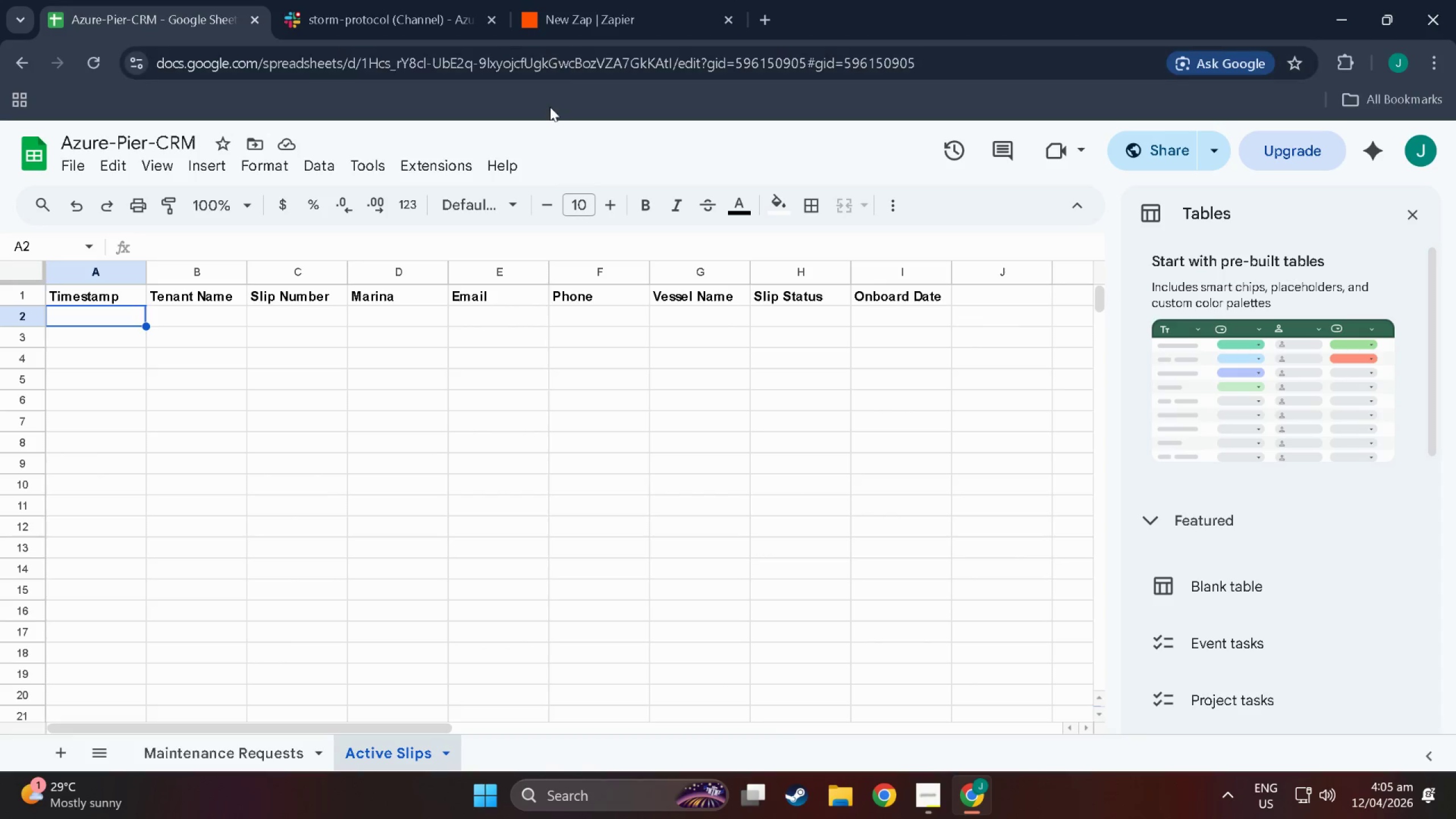 
left_click([621, 16])
 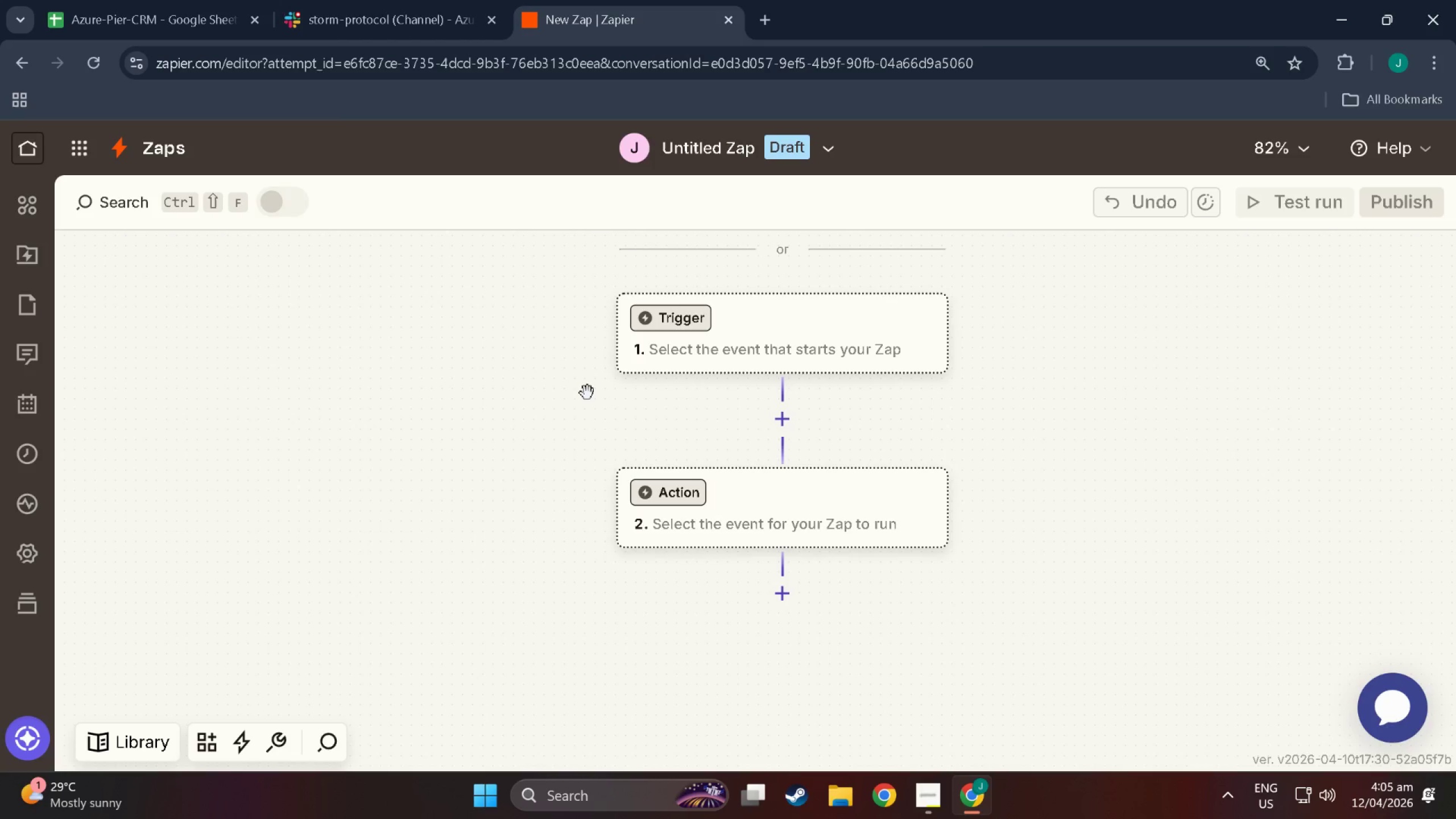 
scroll: coordinate [588, 393], scroll_direction: down, amount: 3.0
 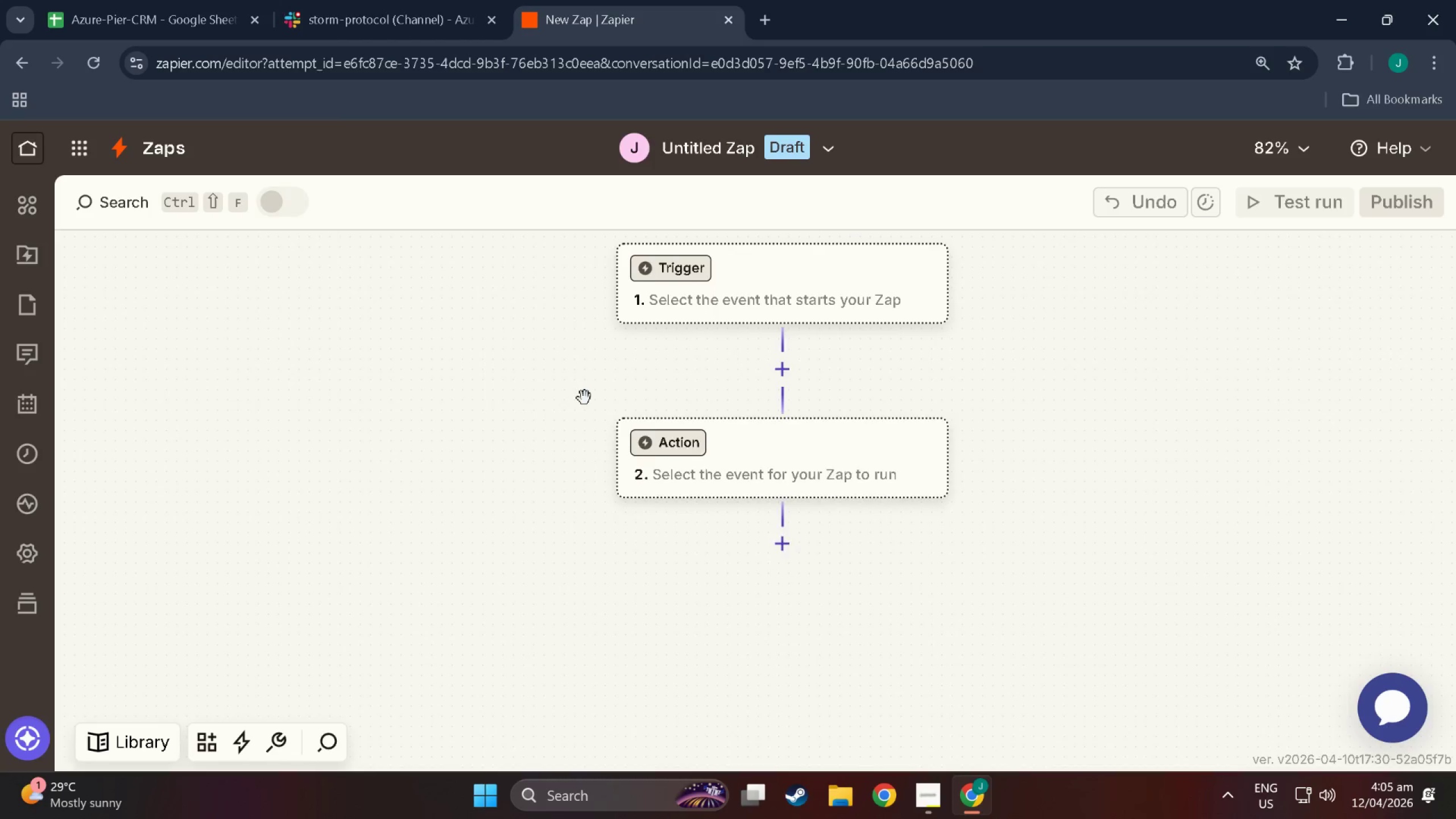 
scroll: coordinate [679, 456], scroll_direction: up, amount: 12.0
 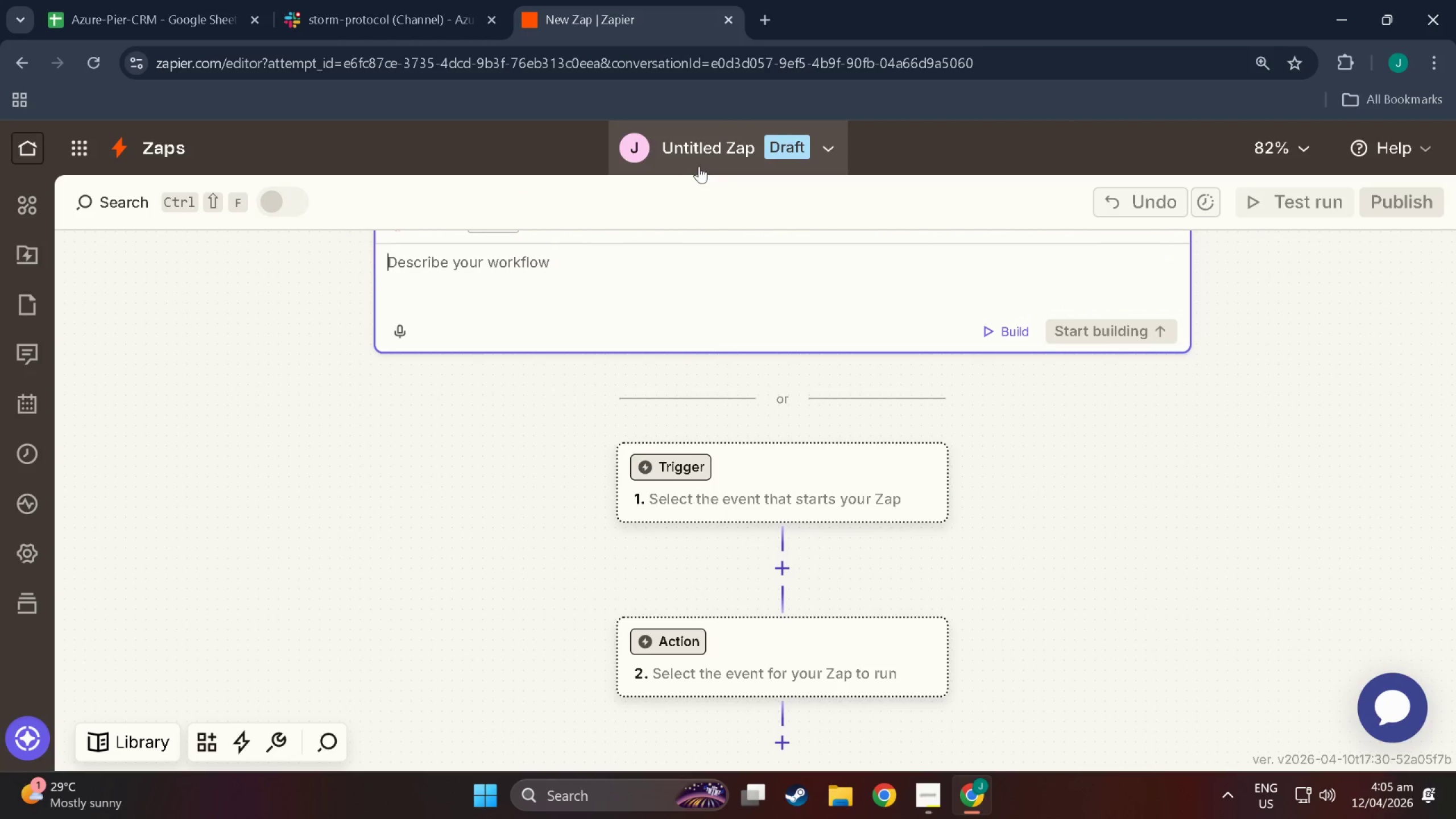 
wait(8.72)
 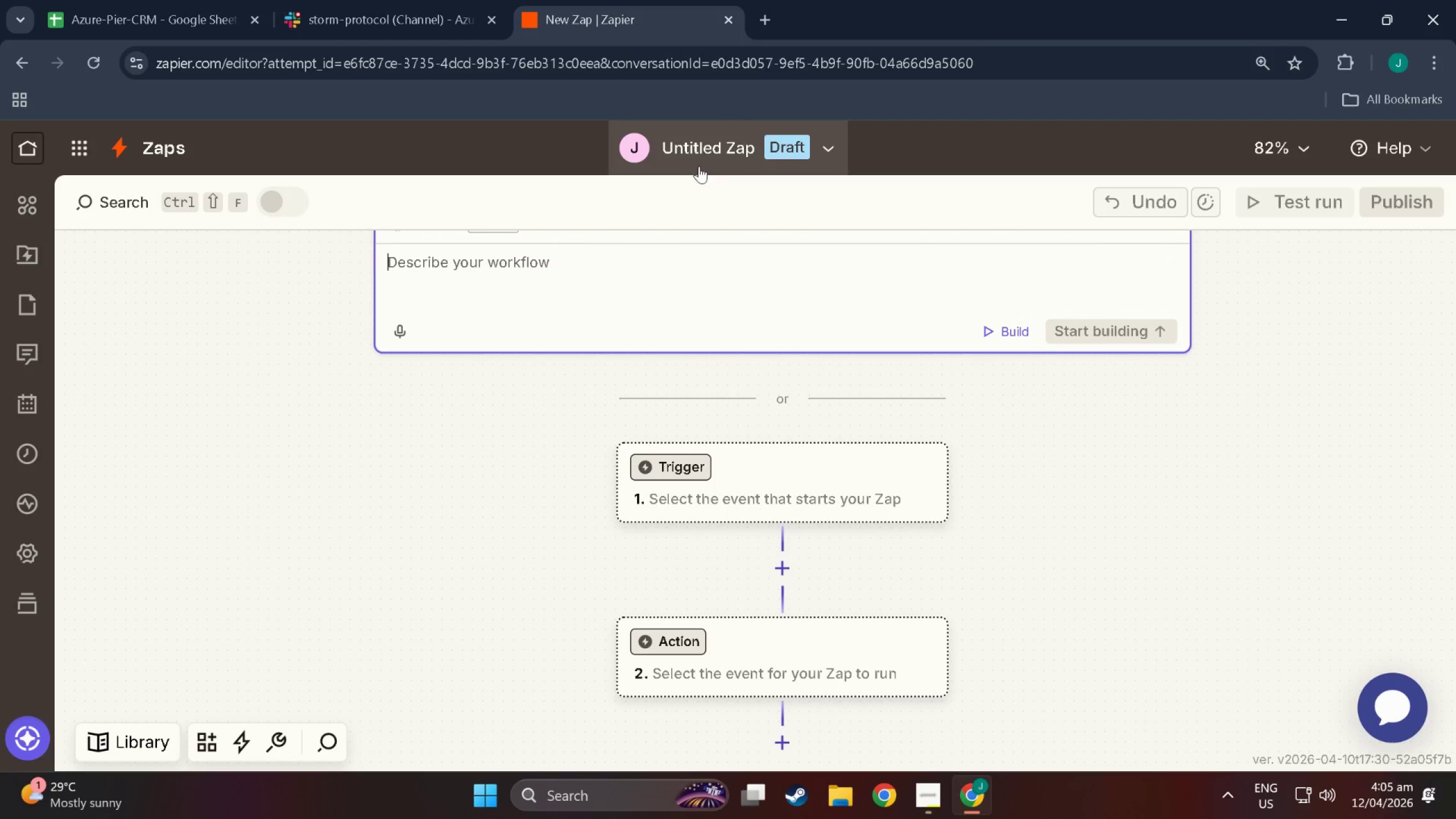 
left_click([824, 146])
 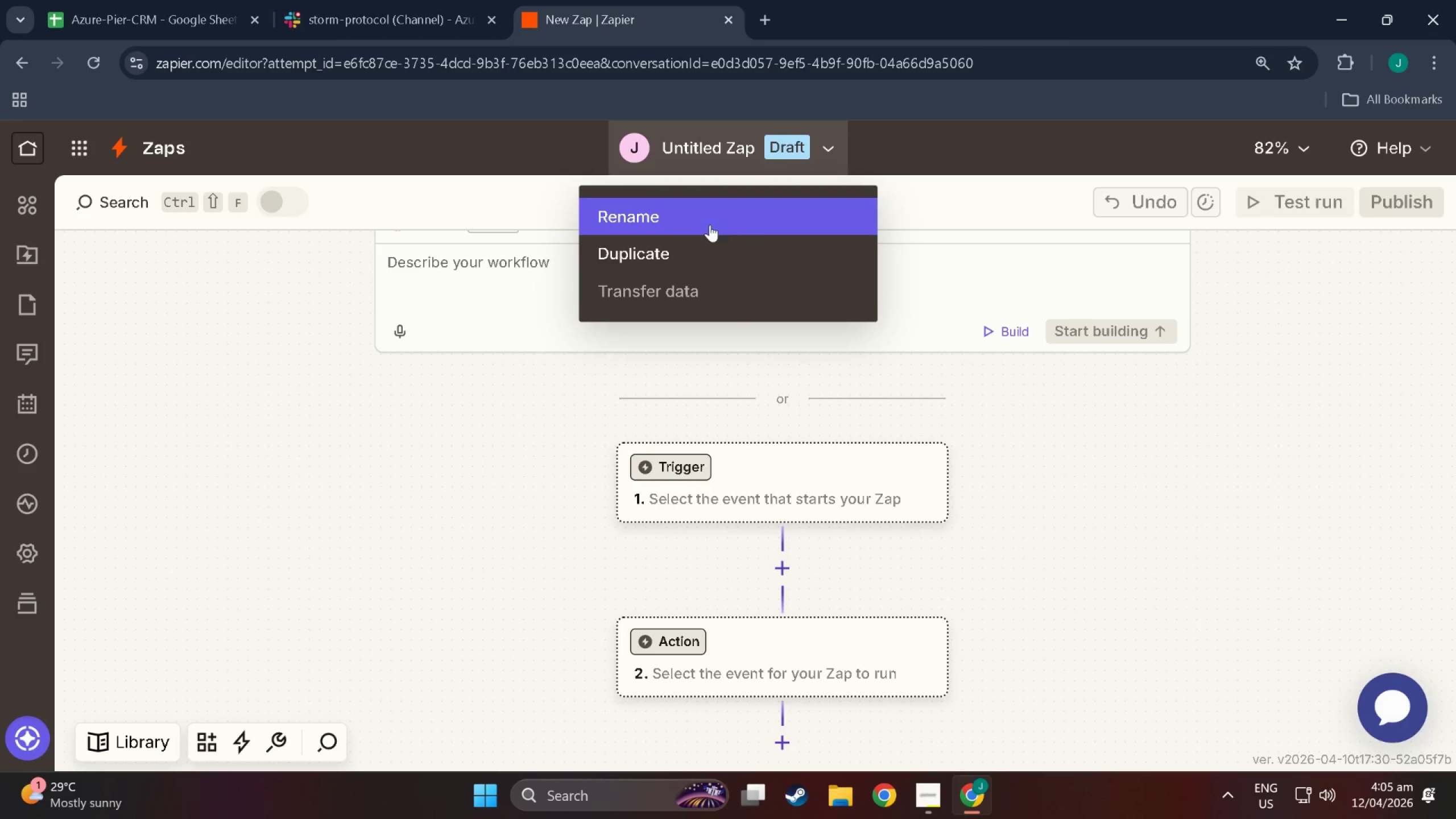 
left_click([710, 225])
 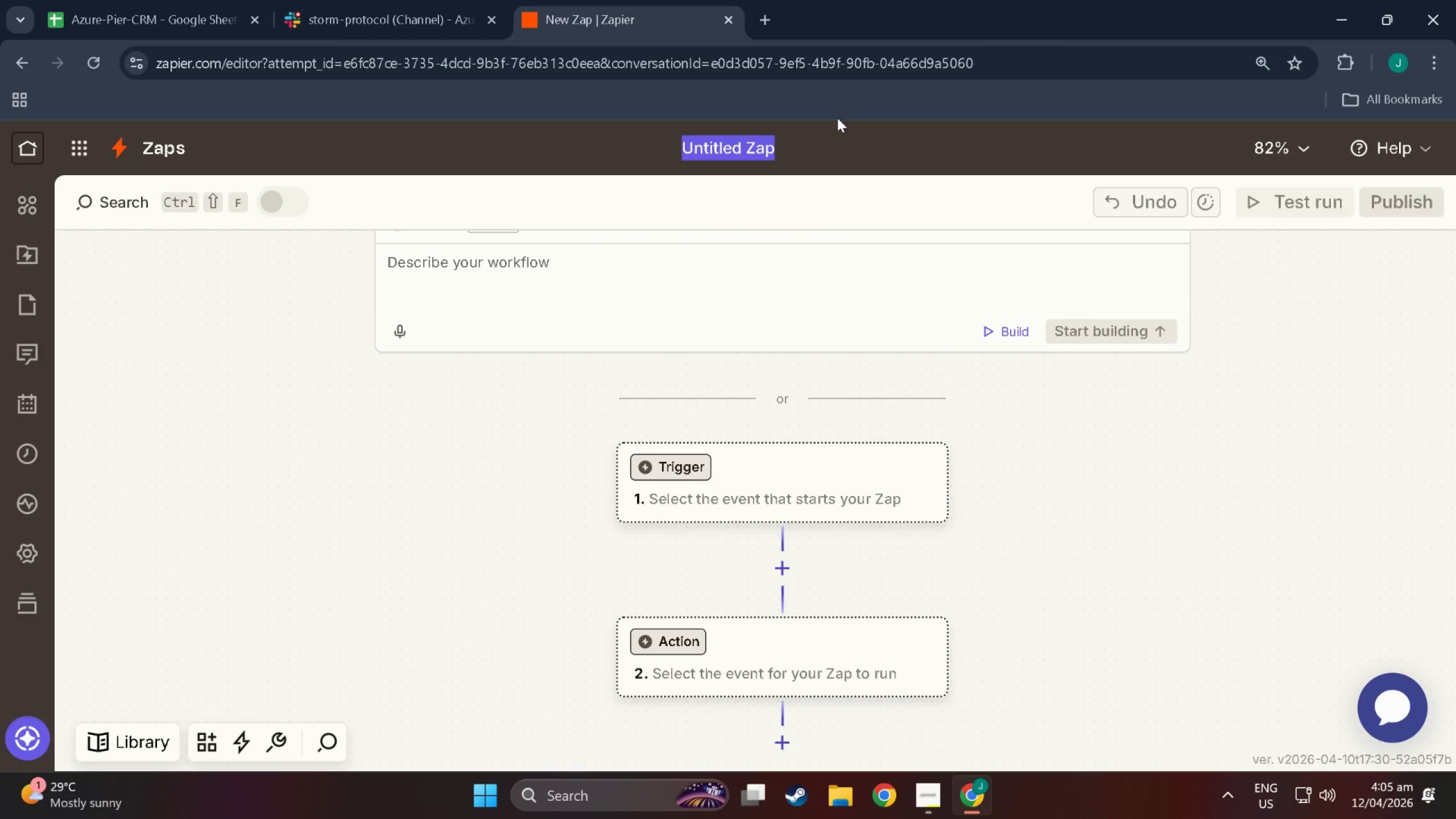 
type(Azure  Pi)
key(Backspace)
key(Backspace)
key(Backspace)
type(Pier Emergency Routing)
 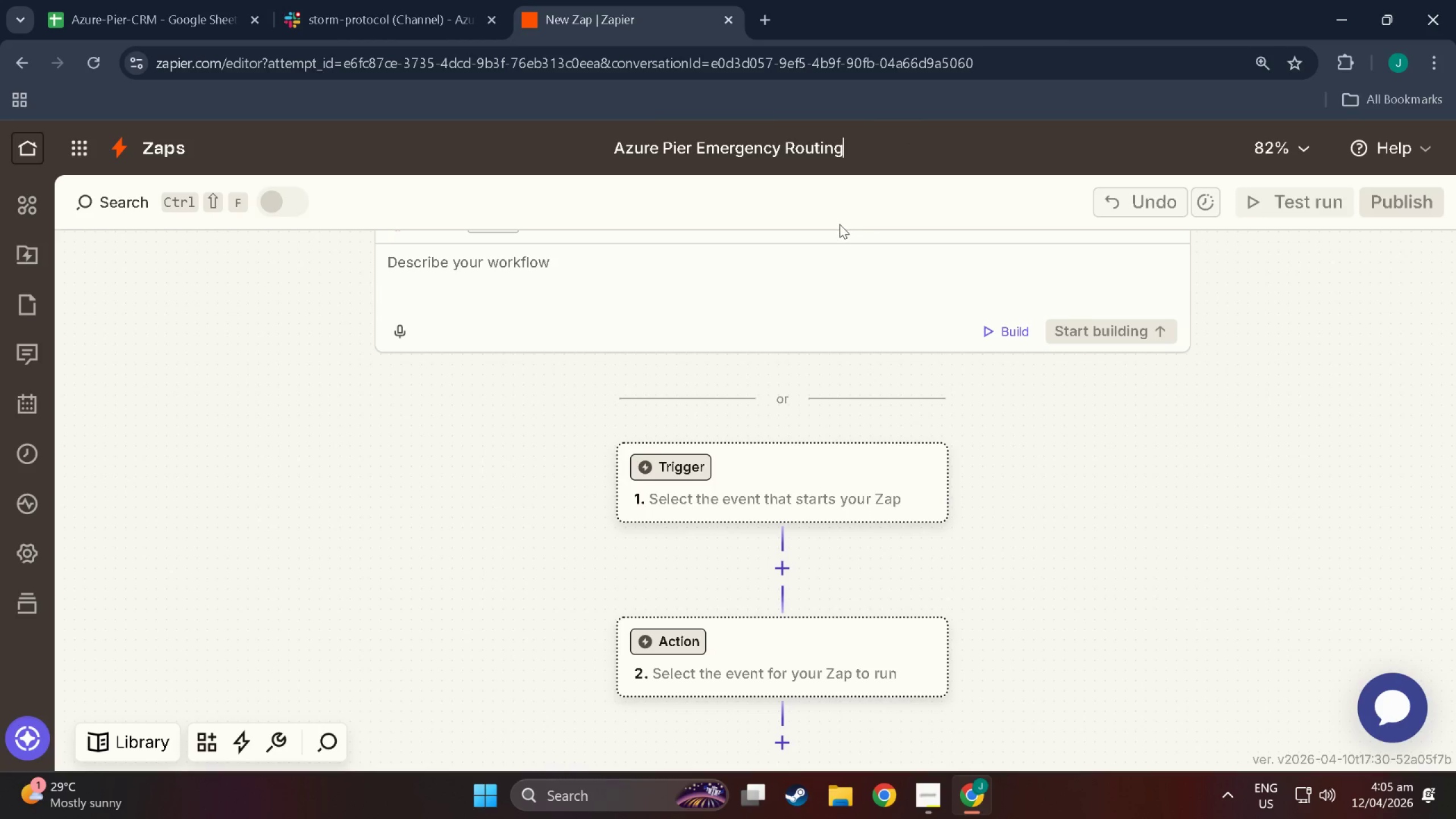 
left_click([803, 464])
 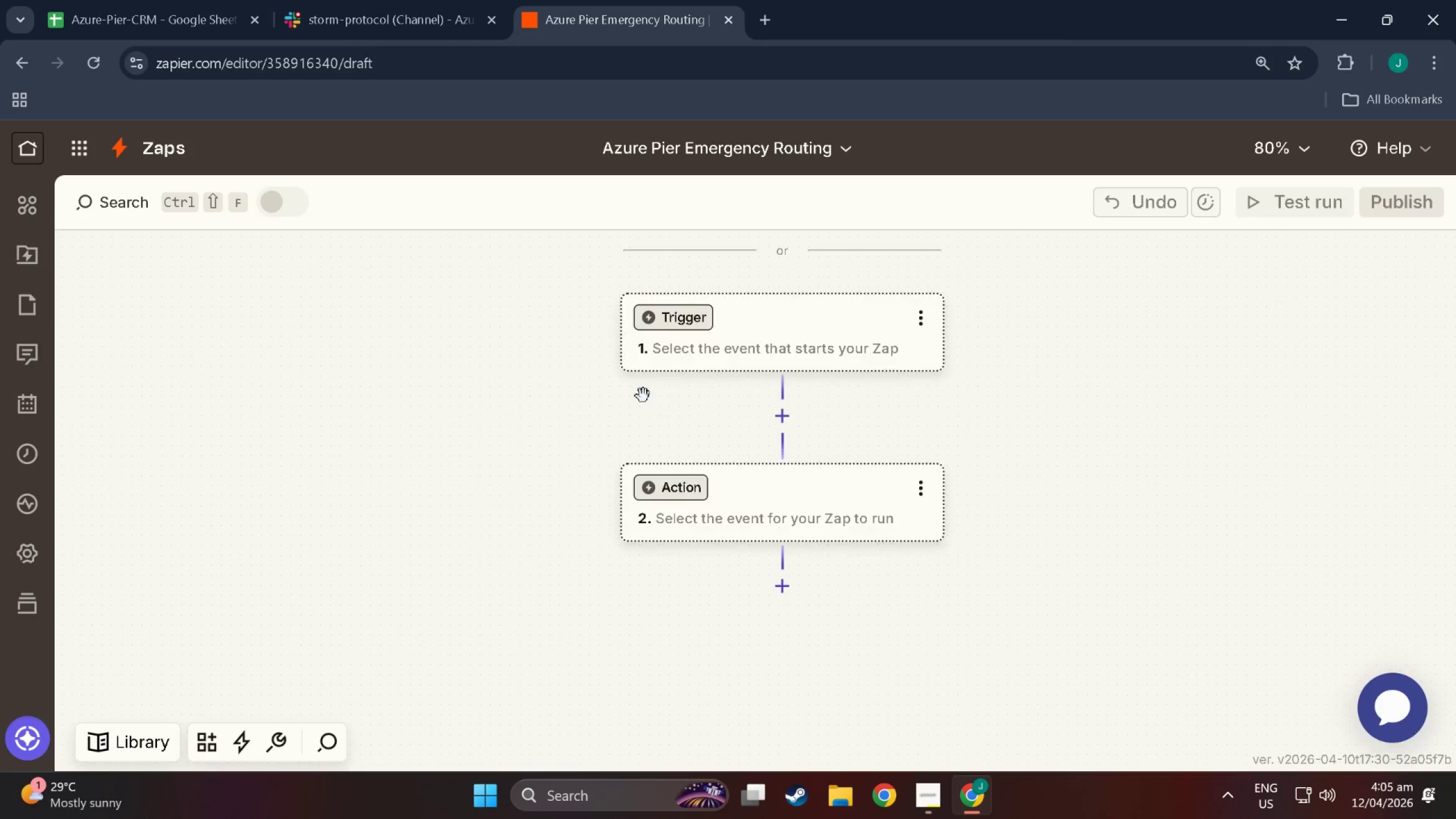 
left_click([654, 355])
 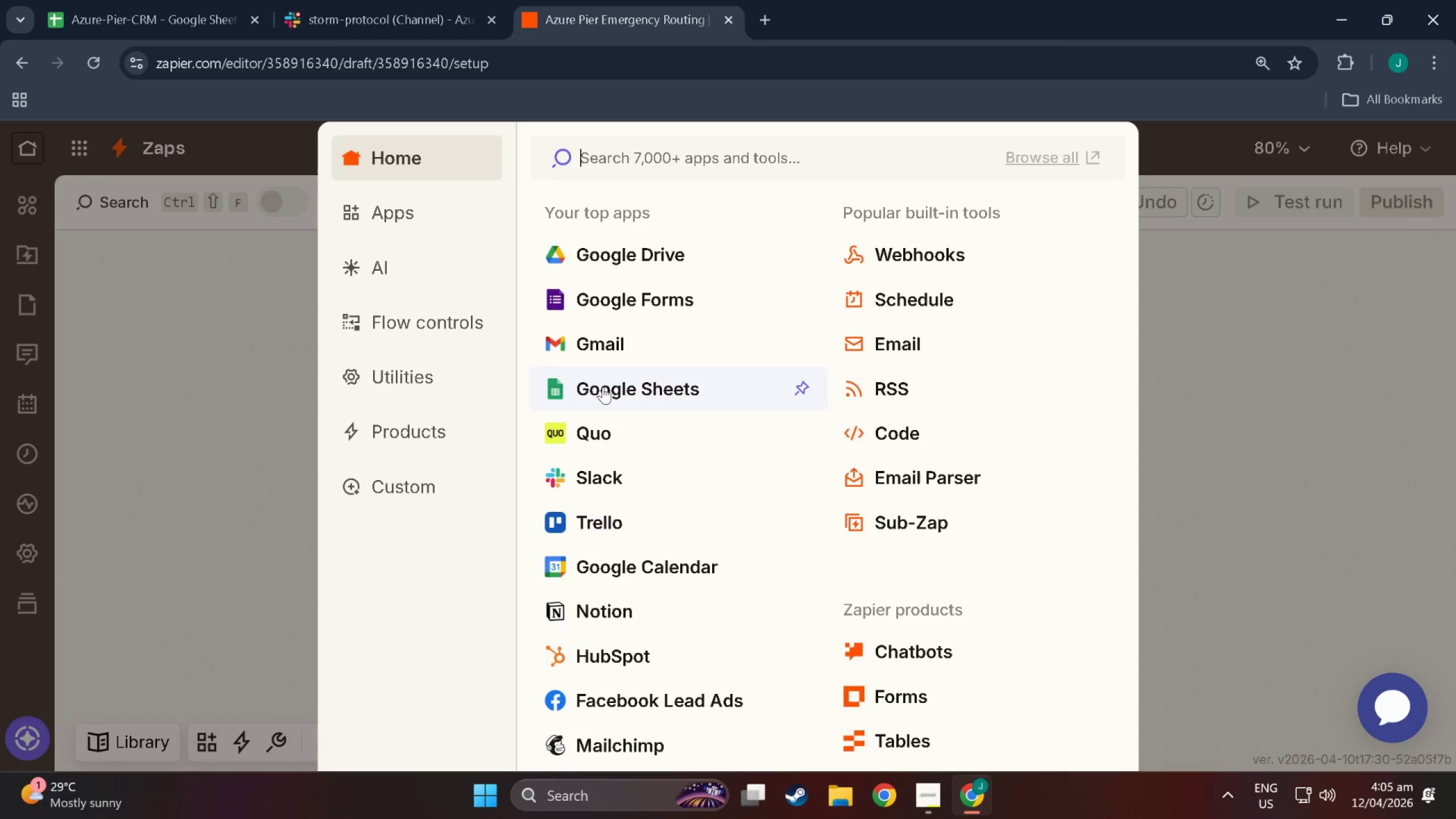 
left_click([603, 387])
 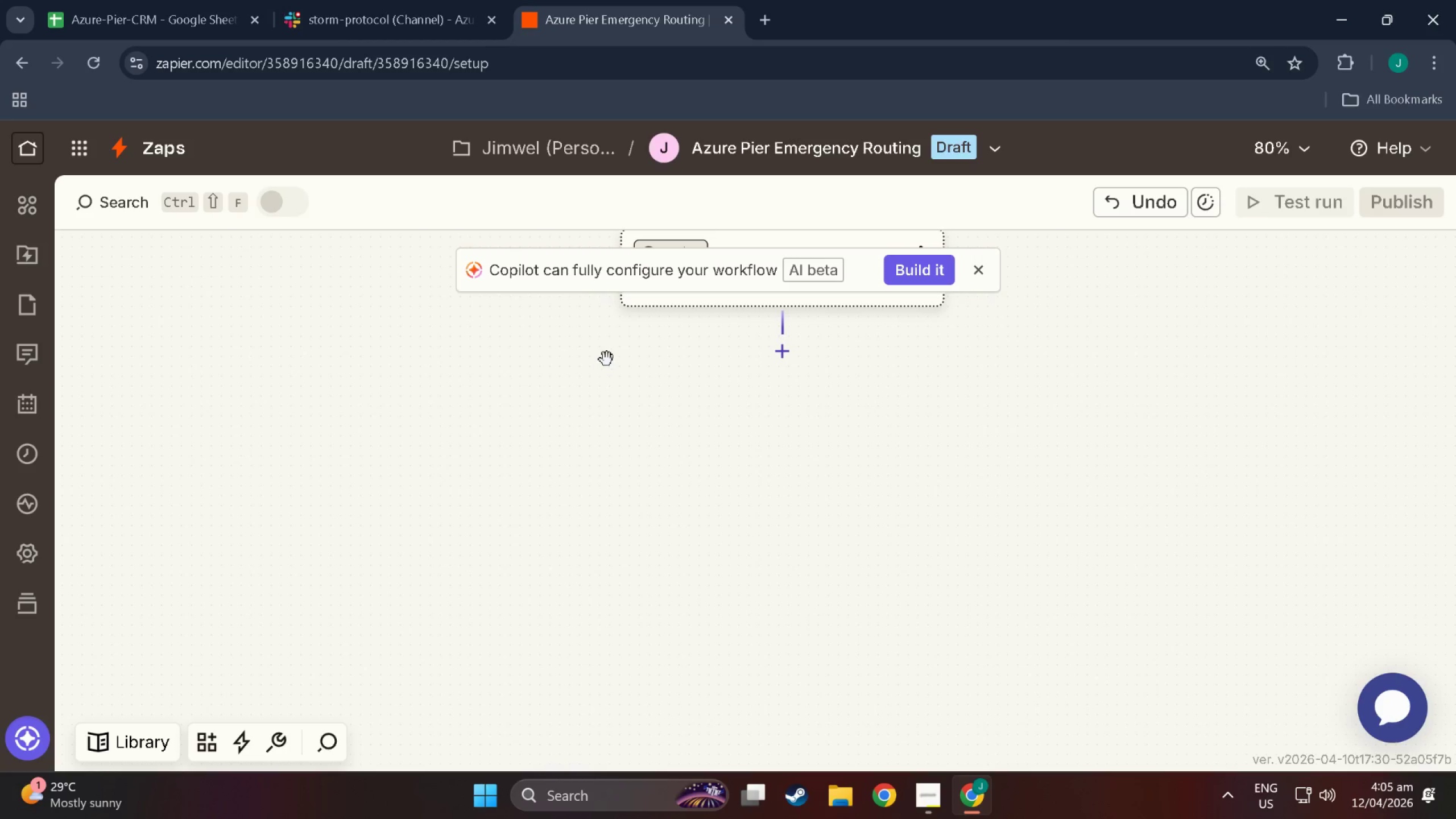 
scroll: coordinate [742, 453], scroll_direction: up, amount: 10.0
 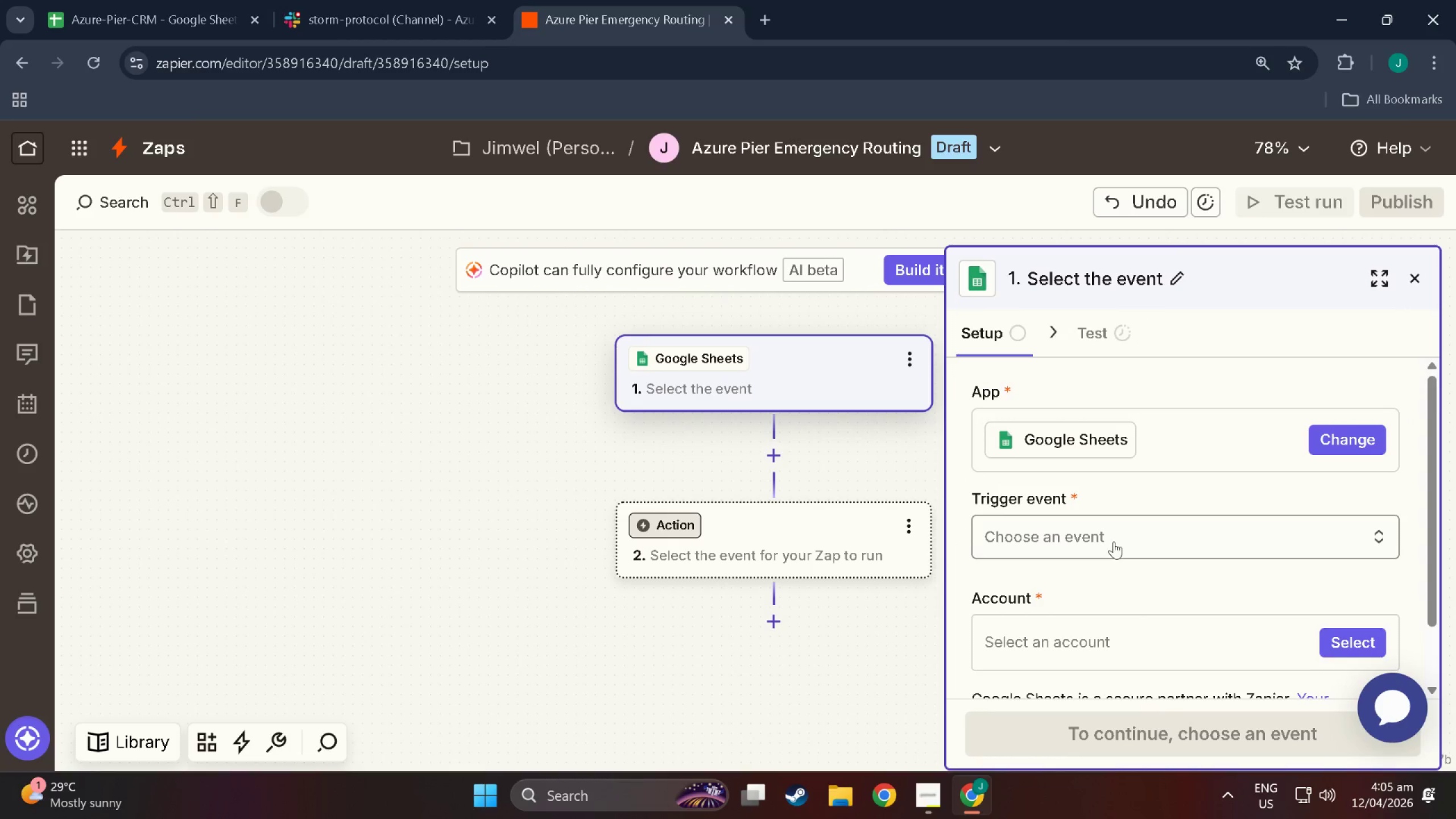 
left_click([1114, 541])
 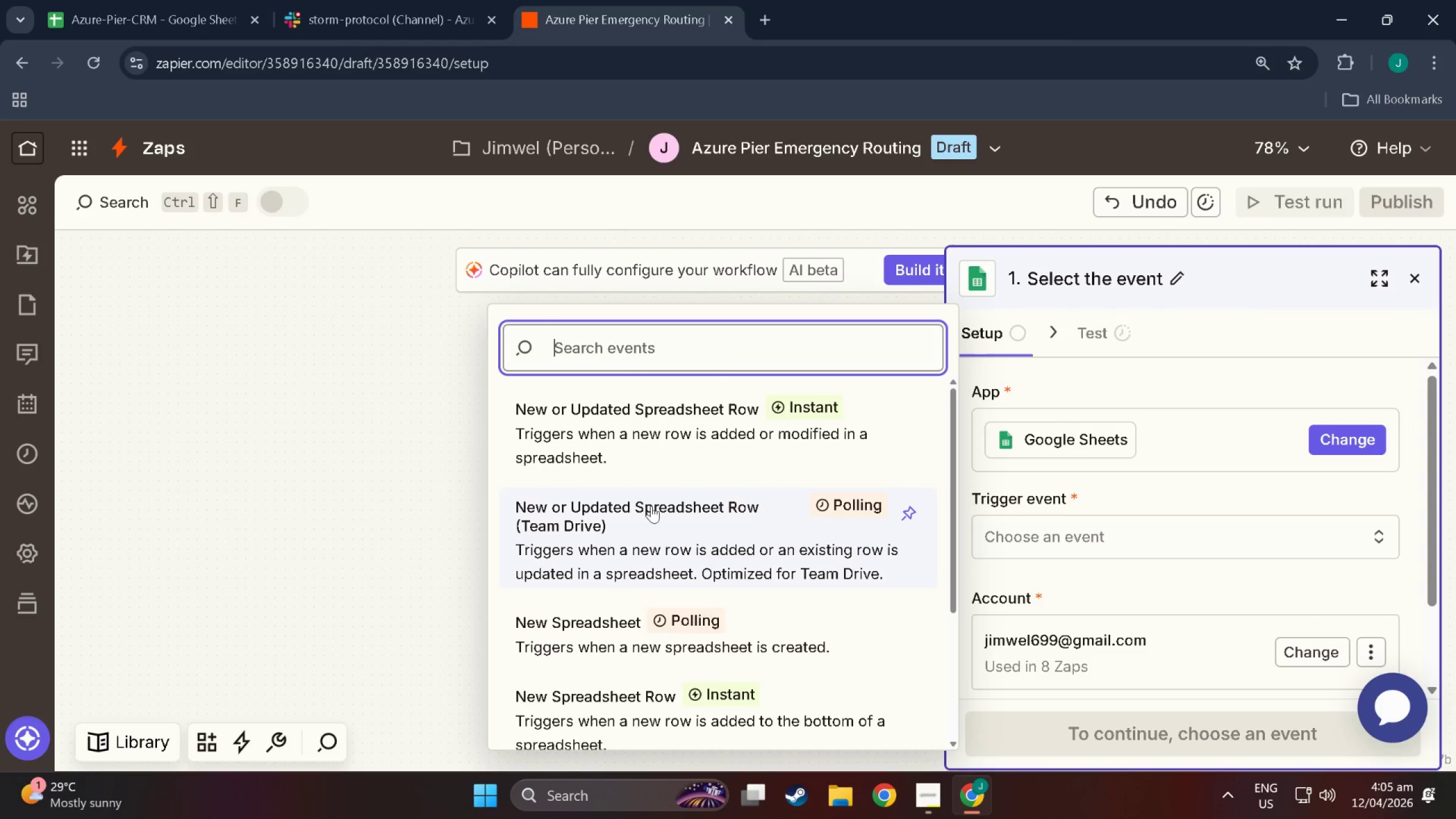 
scroll: coordinate [1010, 489], scroll_direction: down, amount: 8.0
 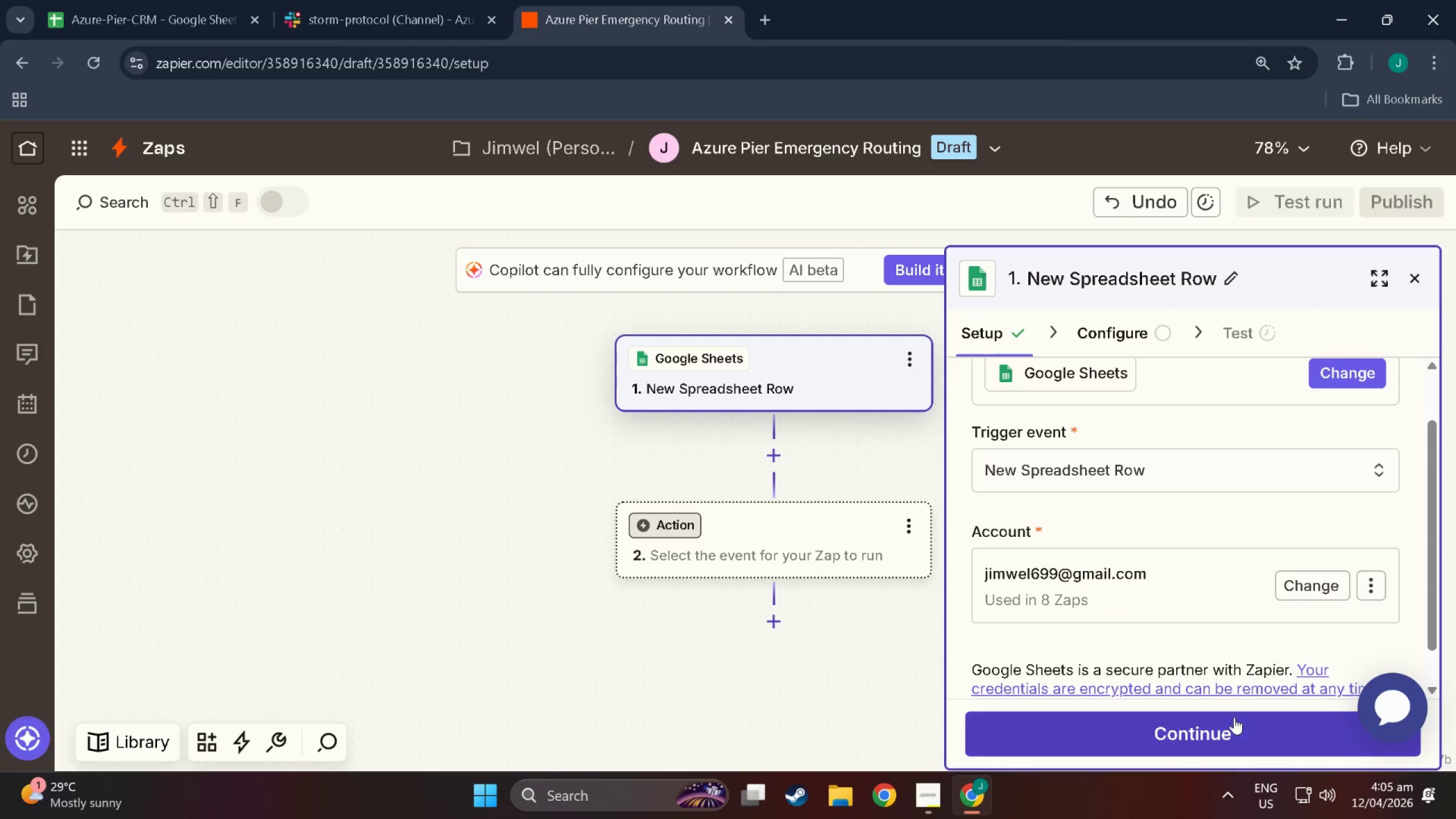 
left_click([1234, 722])
 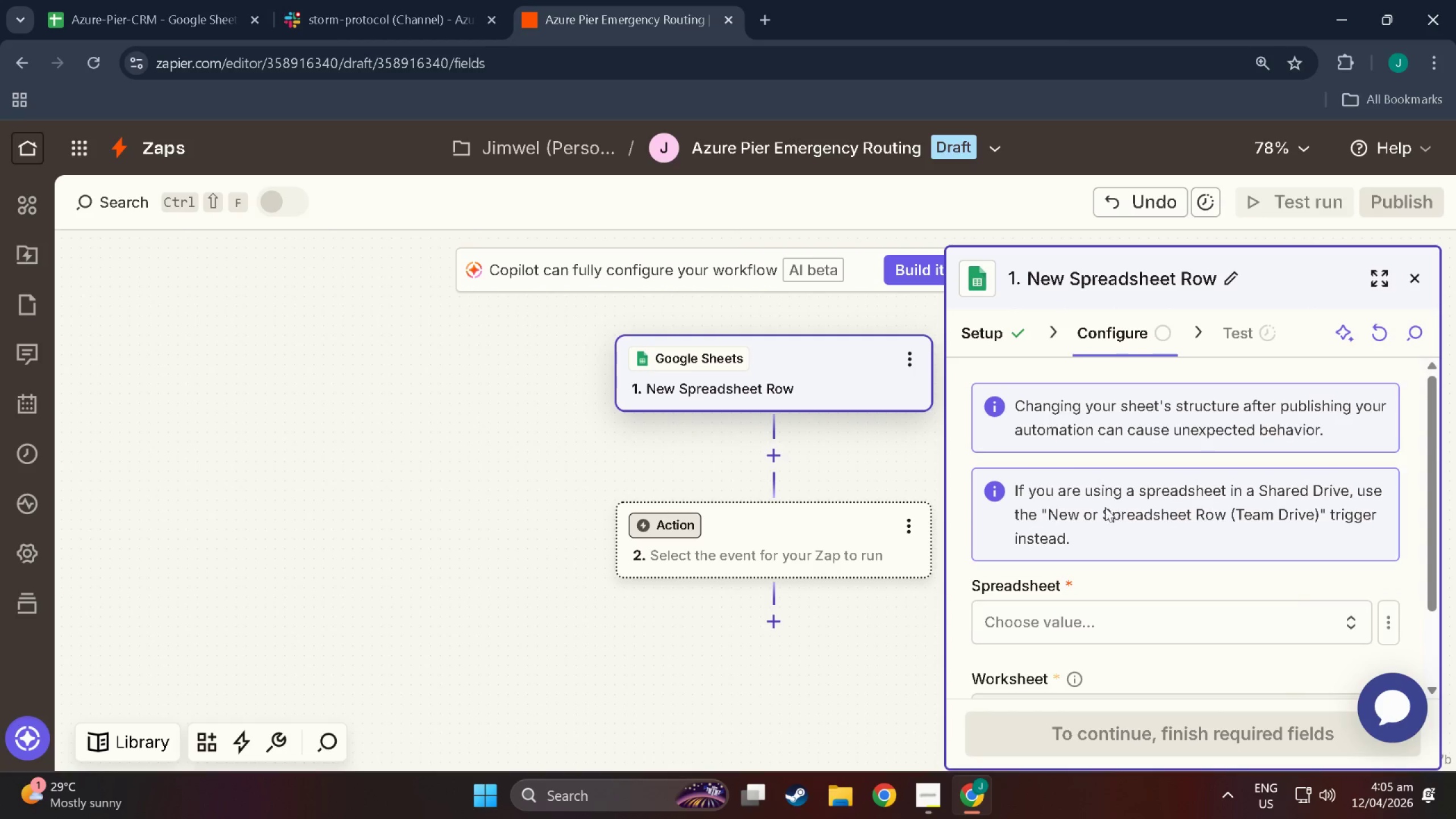 
left_click([1082, 562])
 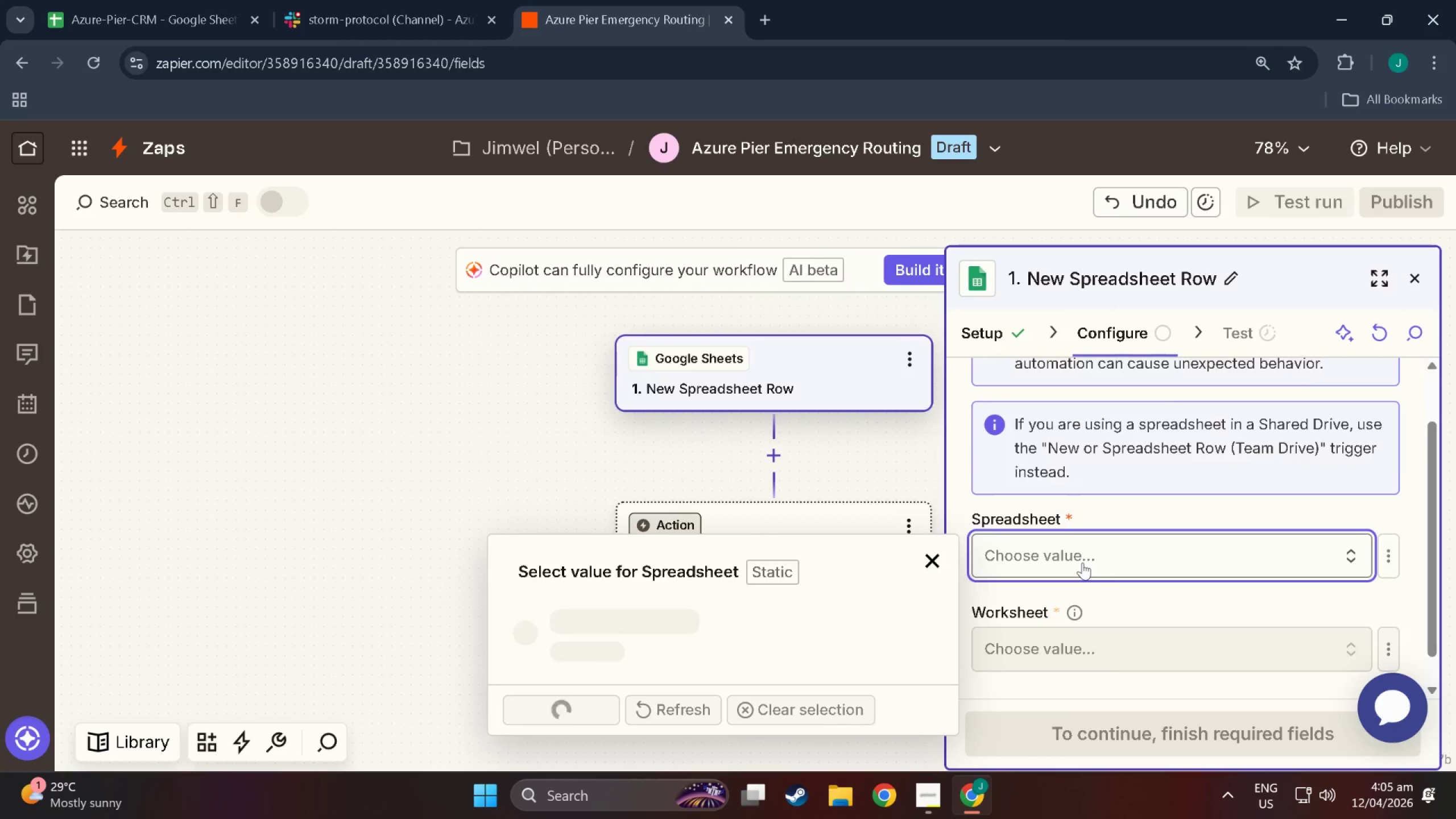 
scroll: coordinate [1082, 563], scroll_direction: down, amount: 4.0
 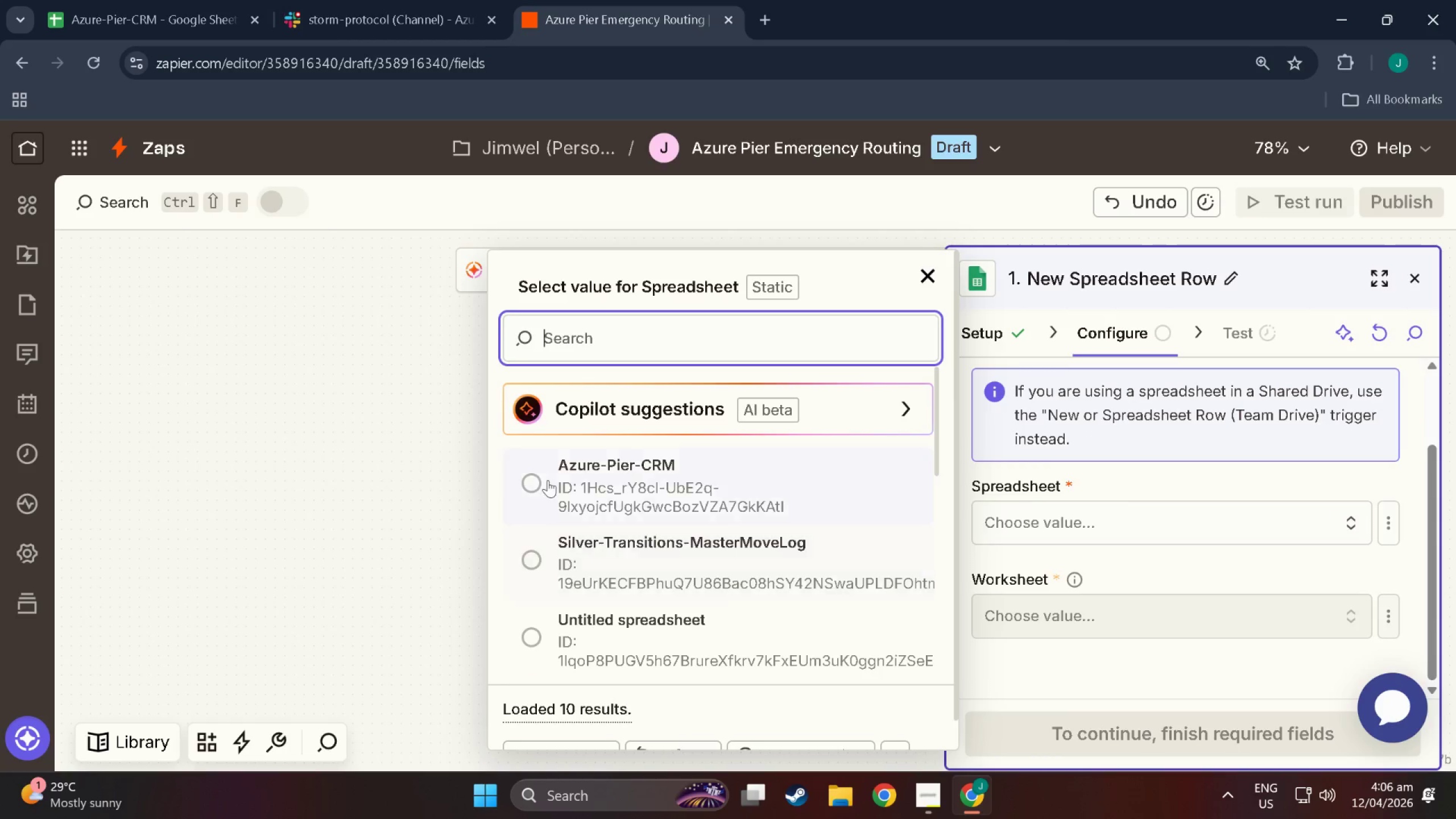 
left_click([531, 478])
 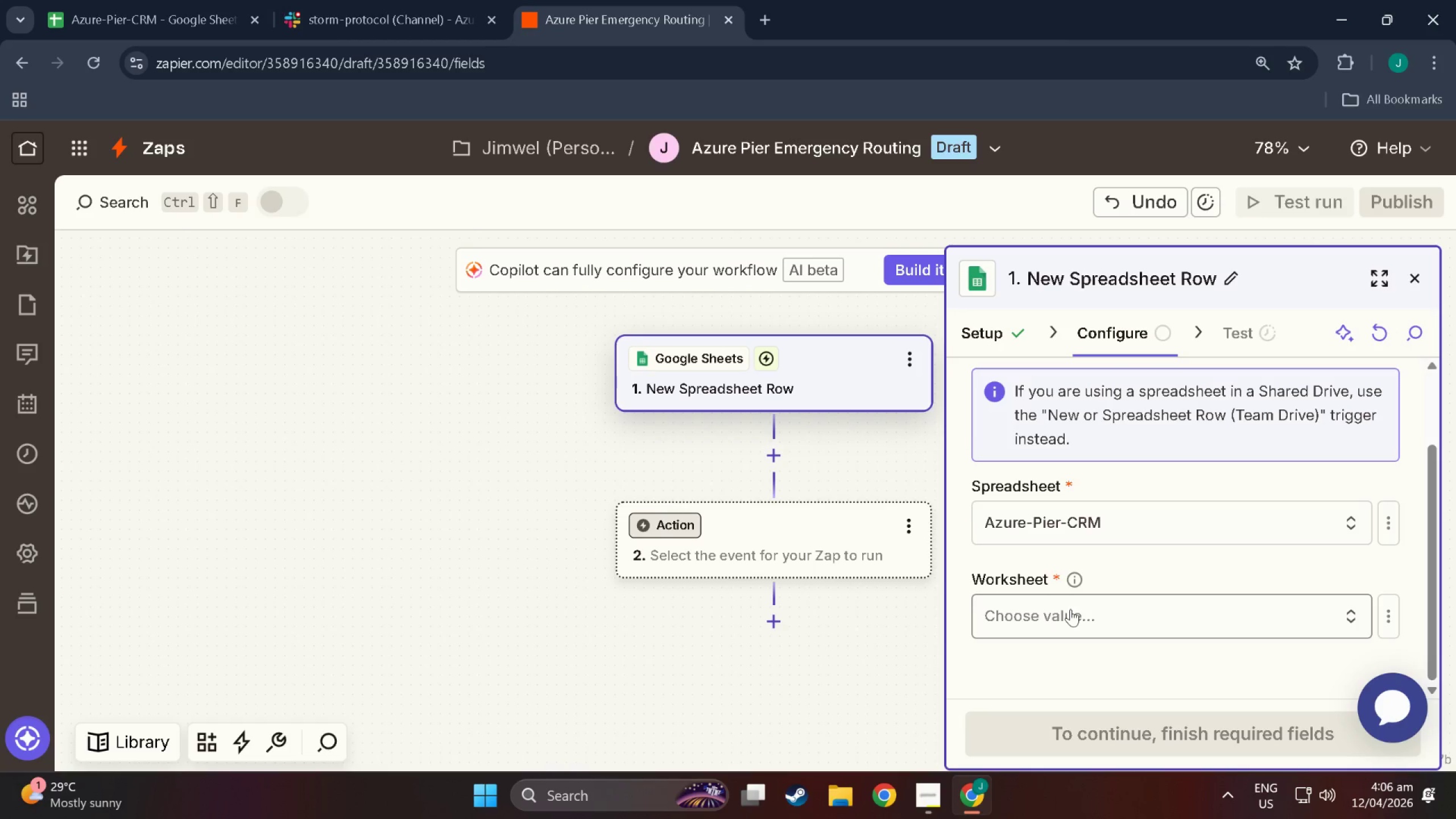 
wait(5.86)
 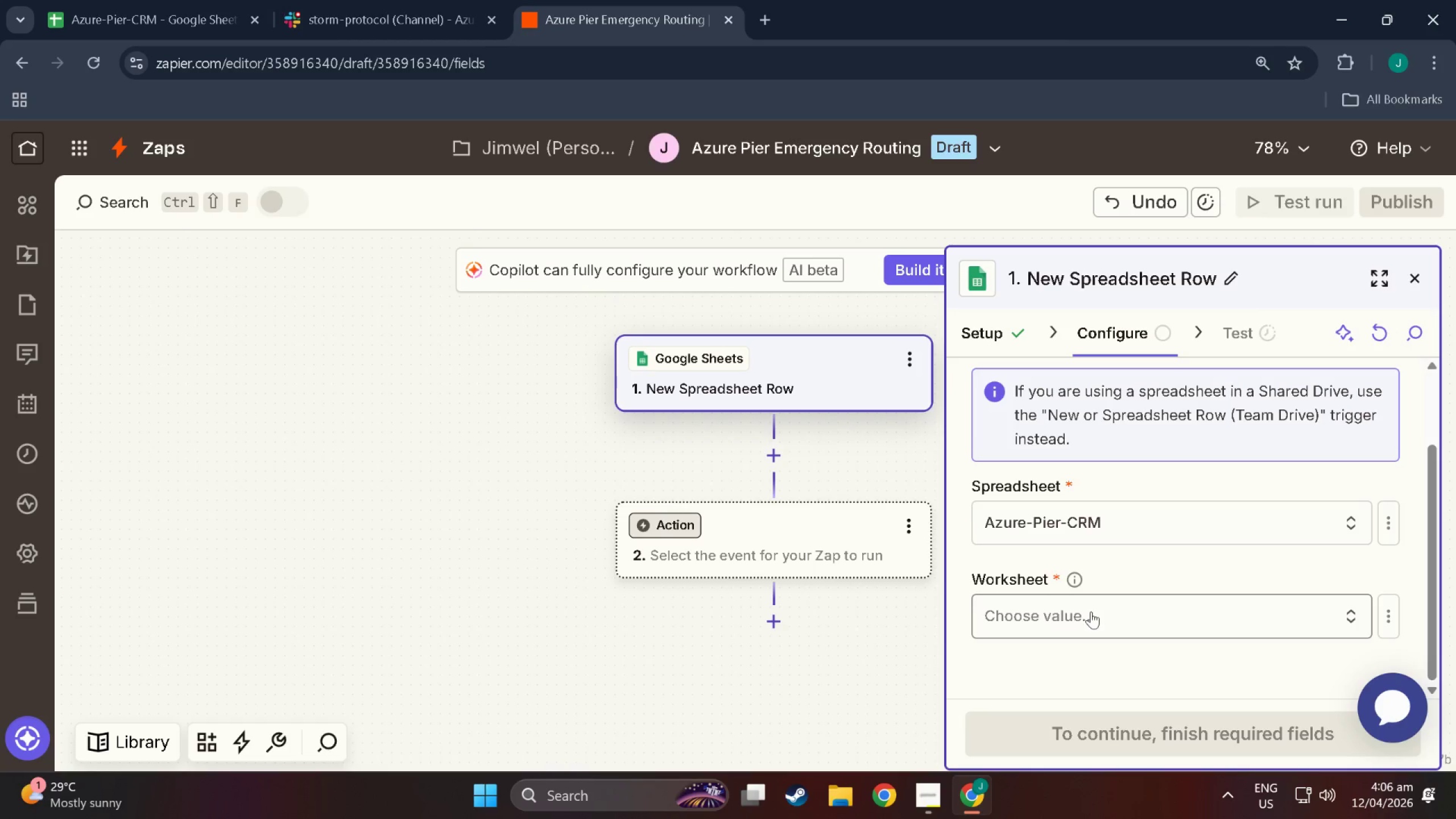 
left_click([1070, 609])
 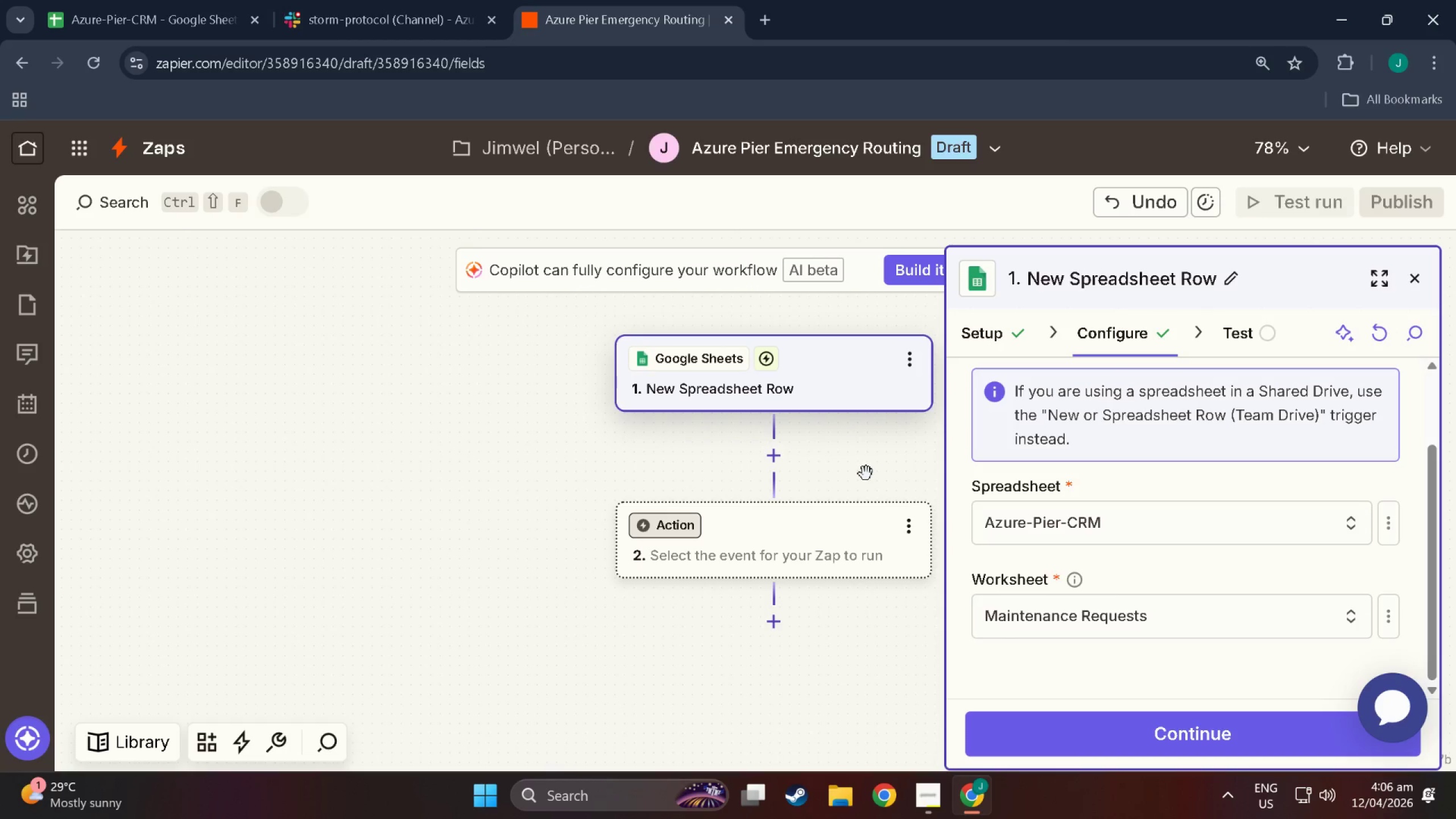 
wait(8.32)
 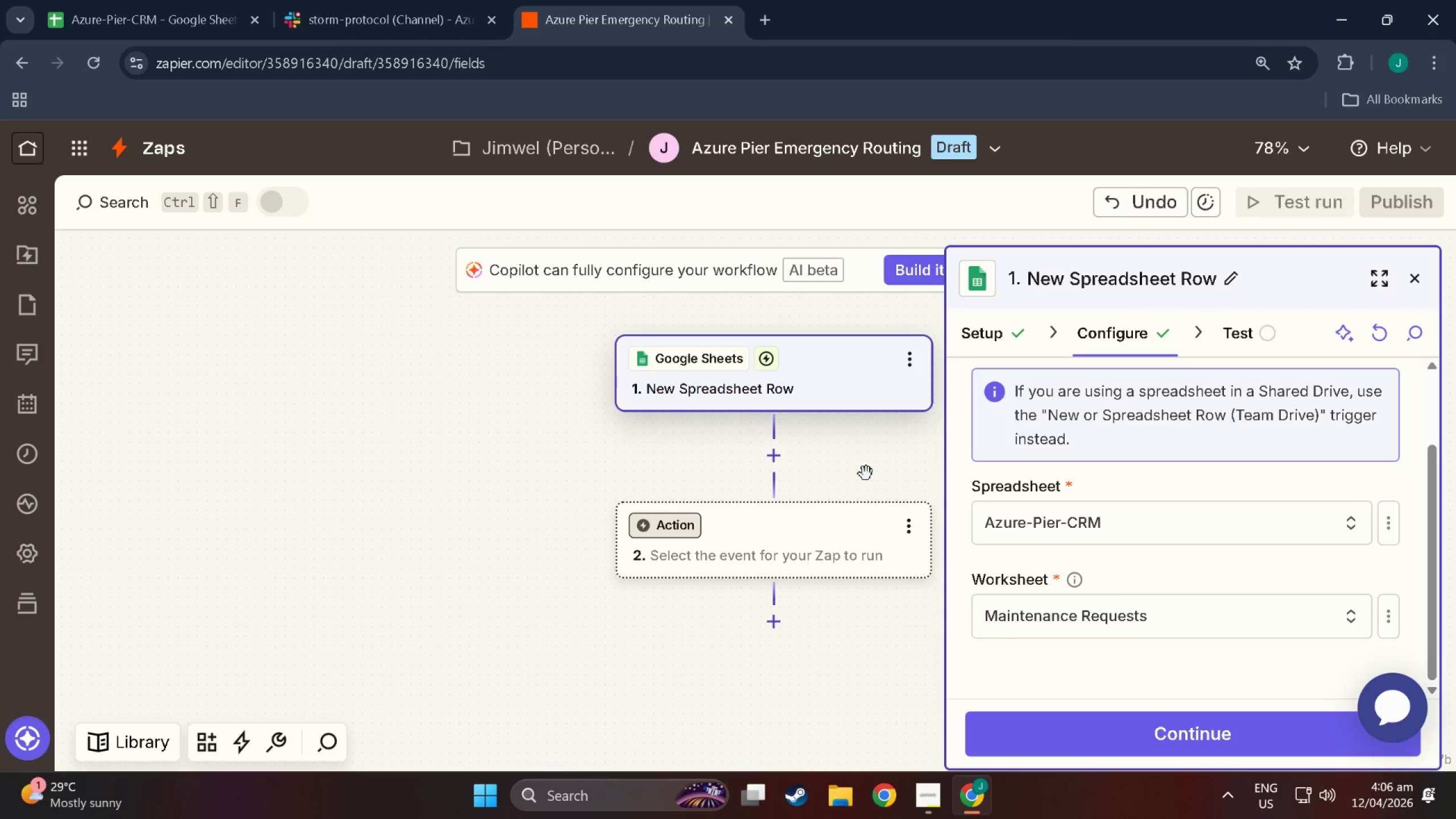 
scroll: coordinate [1170, 599], scroll_direction: down, amount: 2.0
 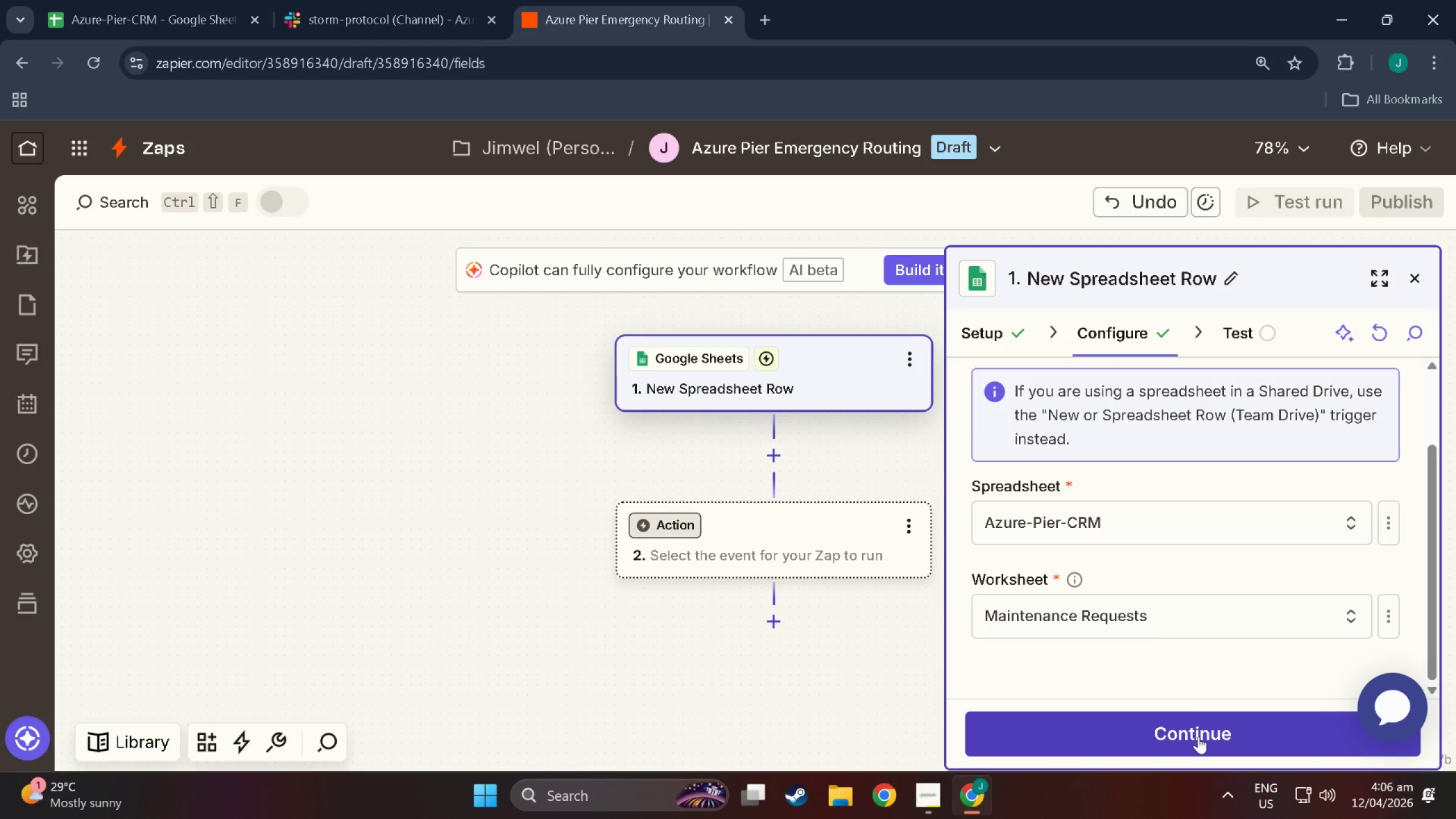 
left_click([1198, 737])
 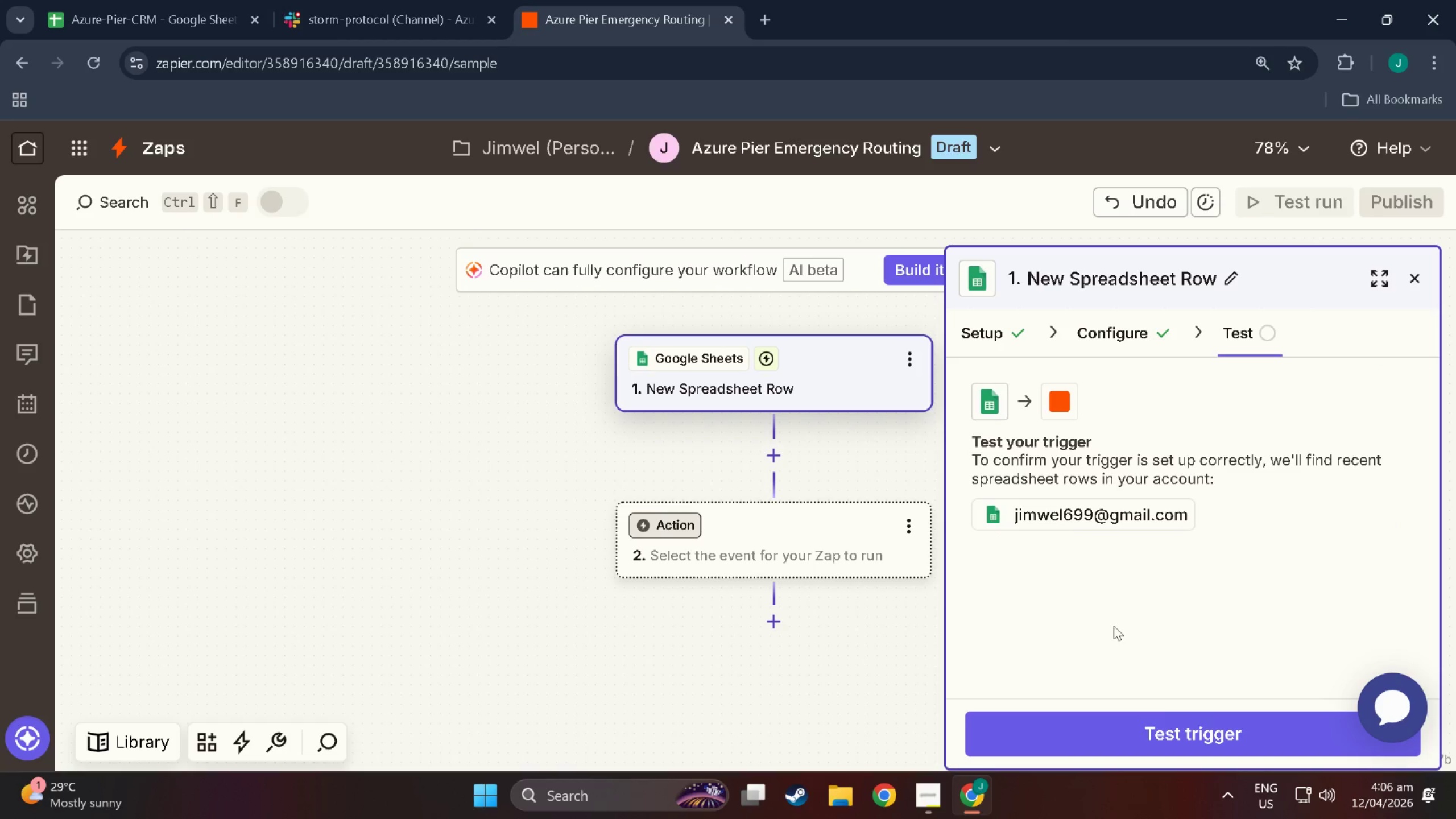 
left_click([1172, 733])
 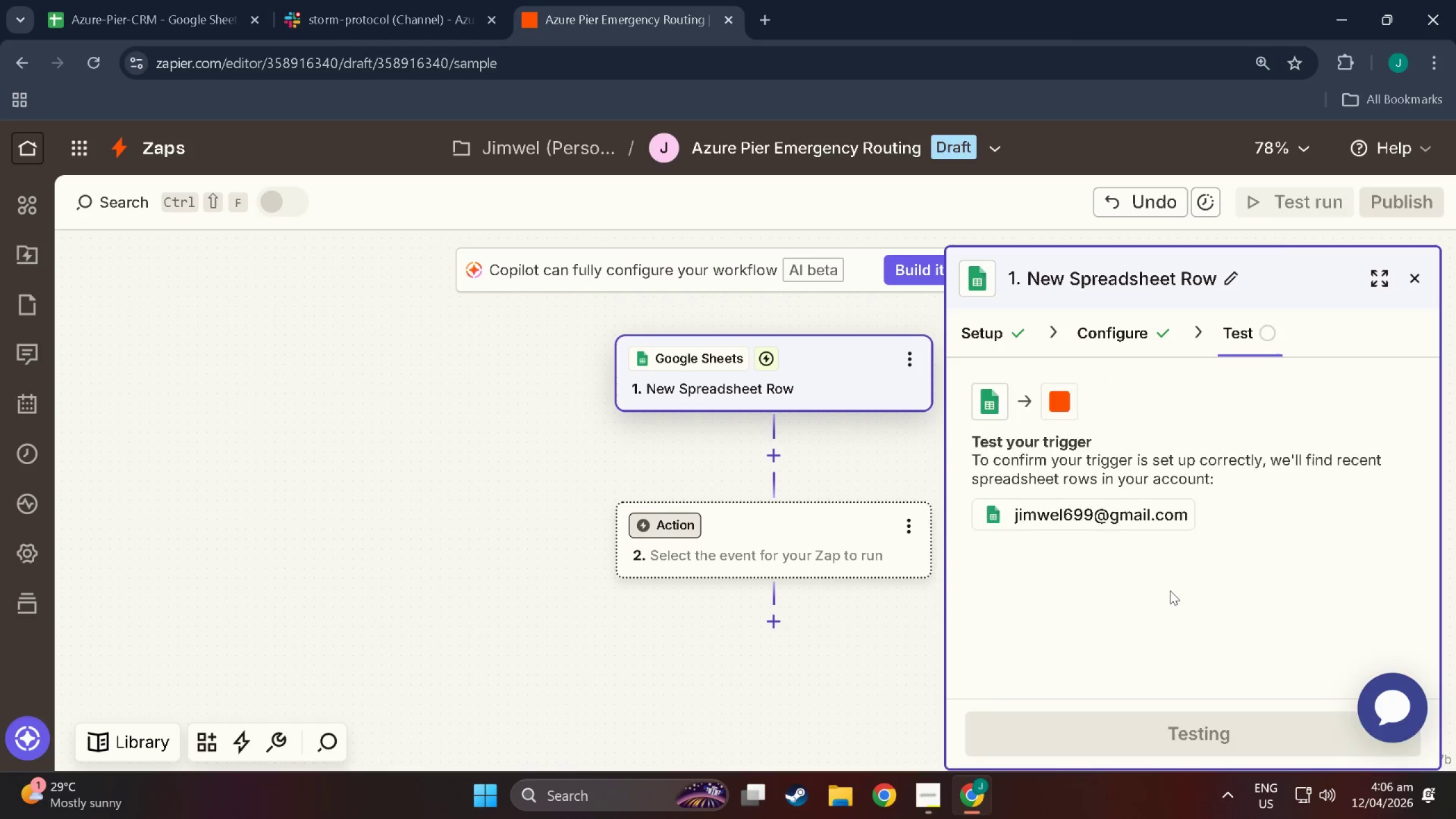 
scroll: coordinate [1167, 598], scroll_direction: down, amount: 3.0
 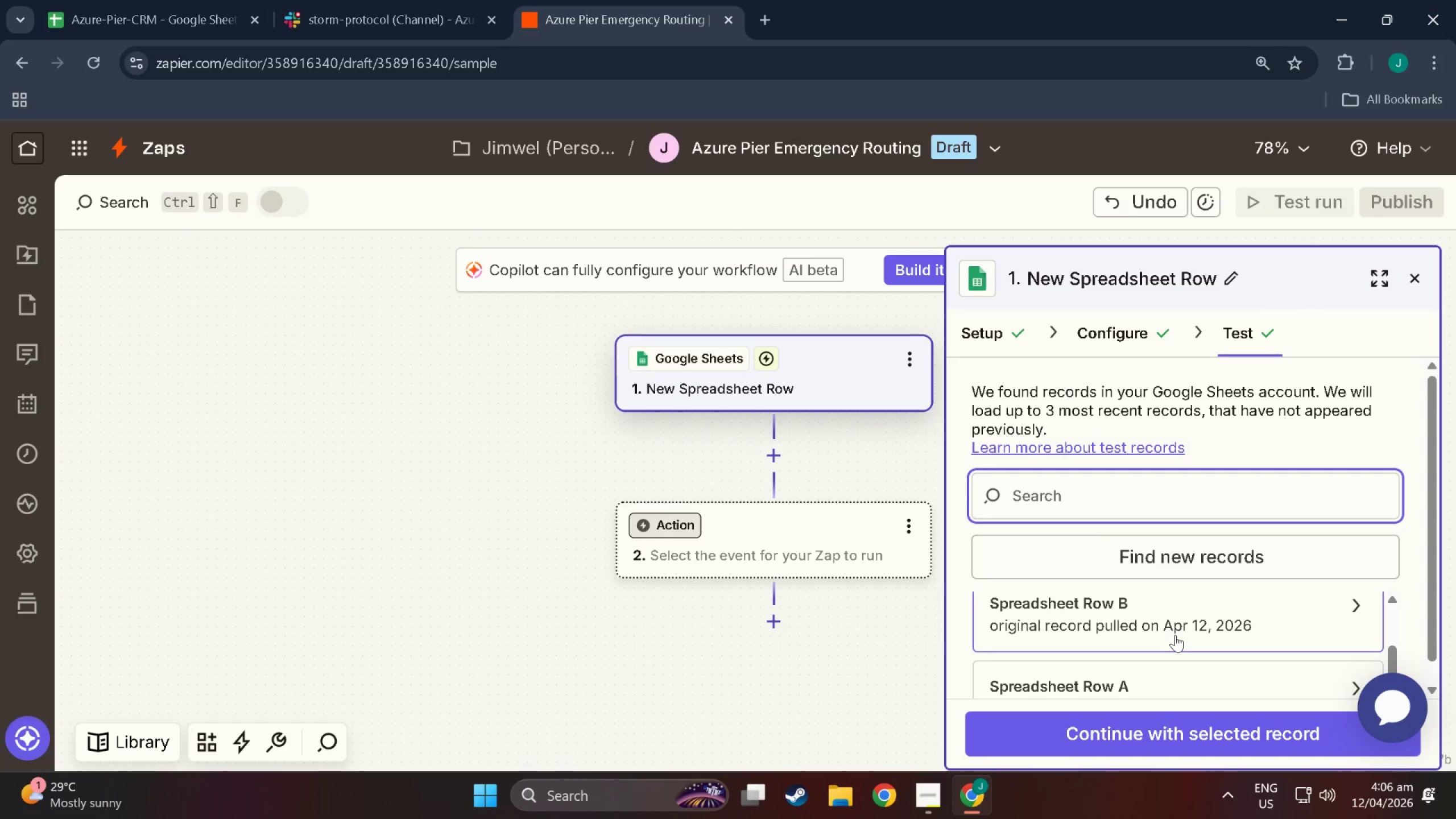 
left_click([1175, 634])
 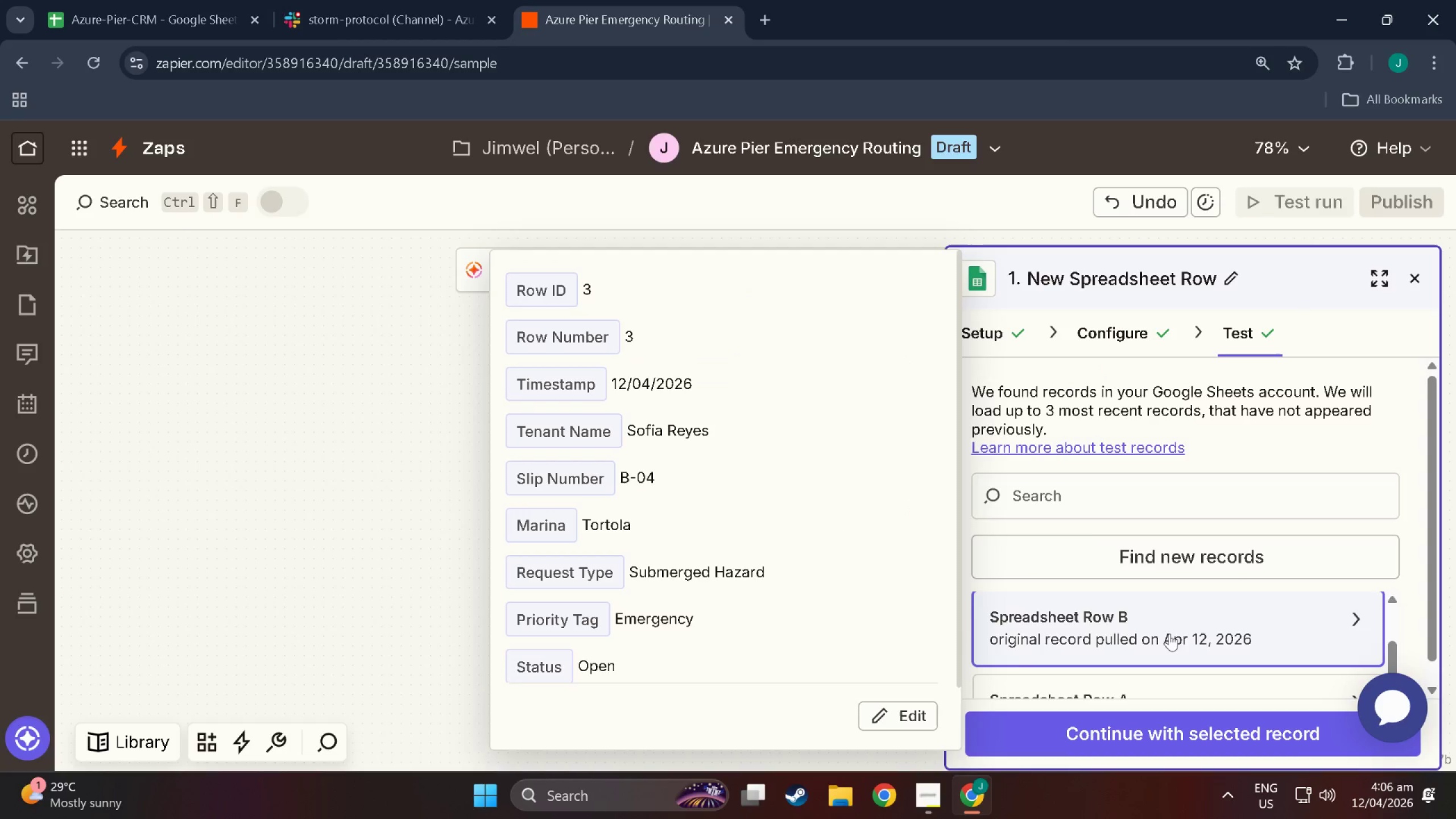 
scroll: coordinate [1152, 634], scroll_direction: up, amount: 2.0
 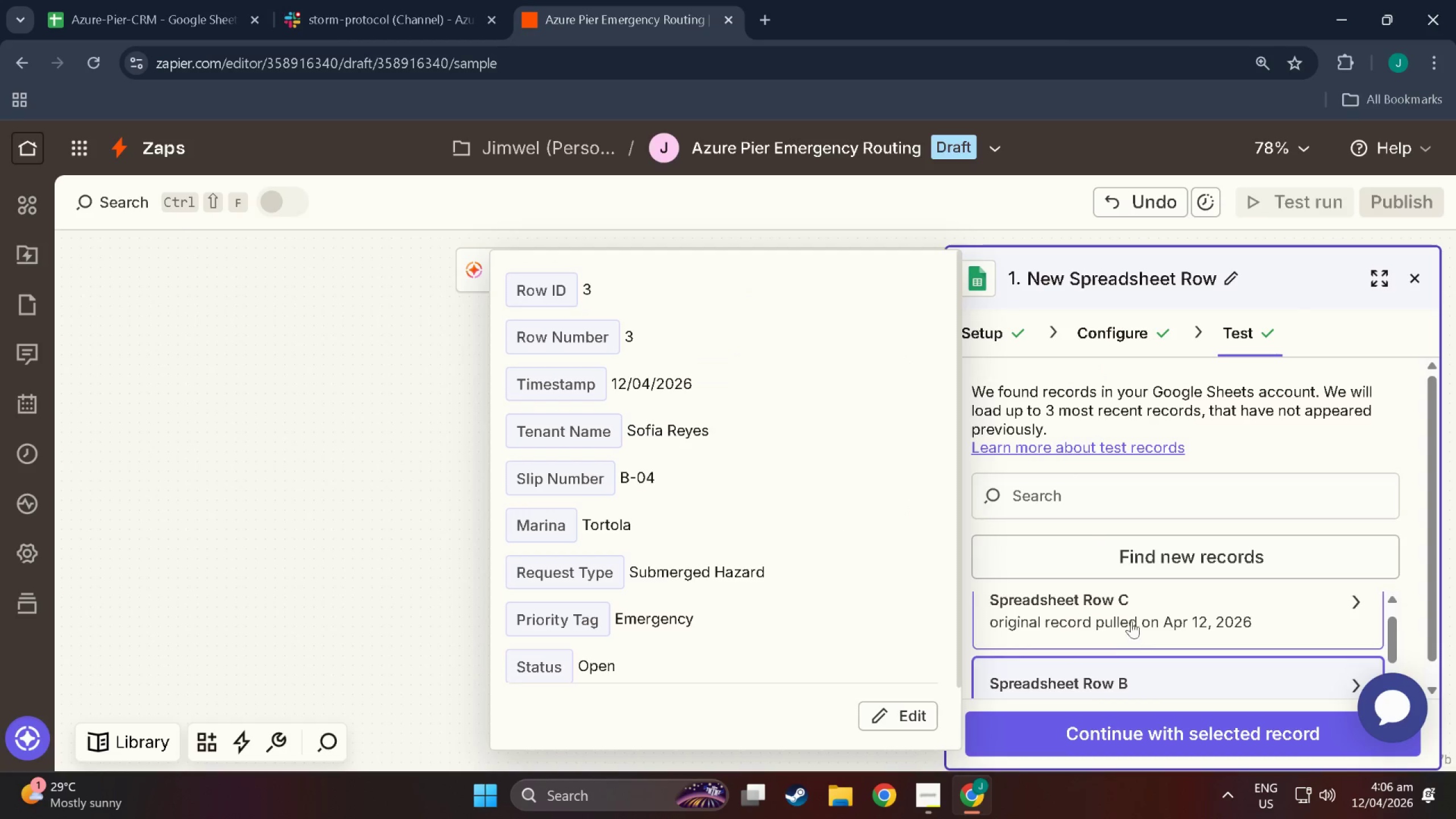 
left_click([1130, 618])
 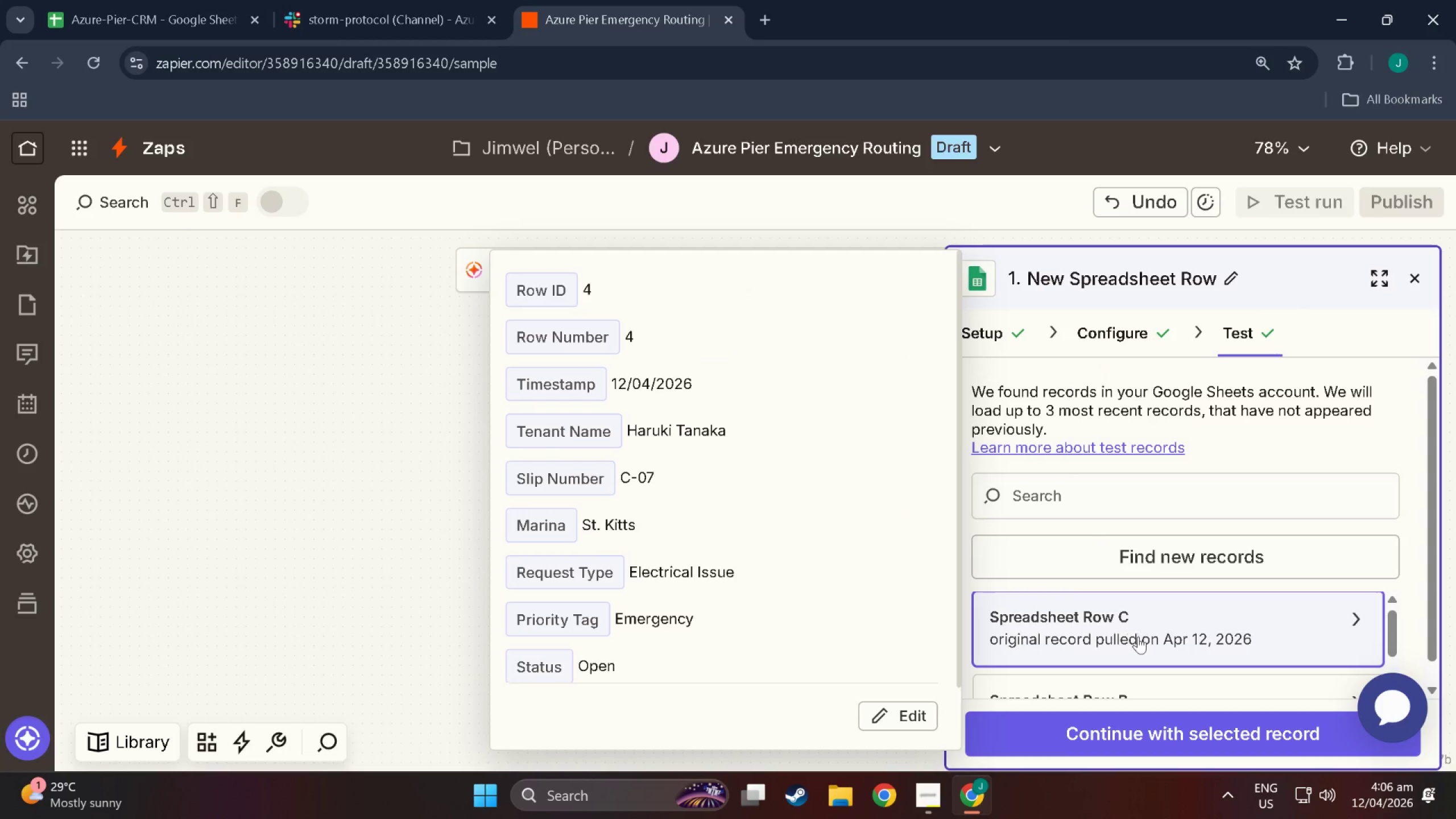 
left_click([1155, 676])
 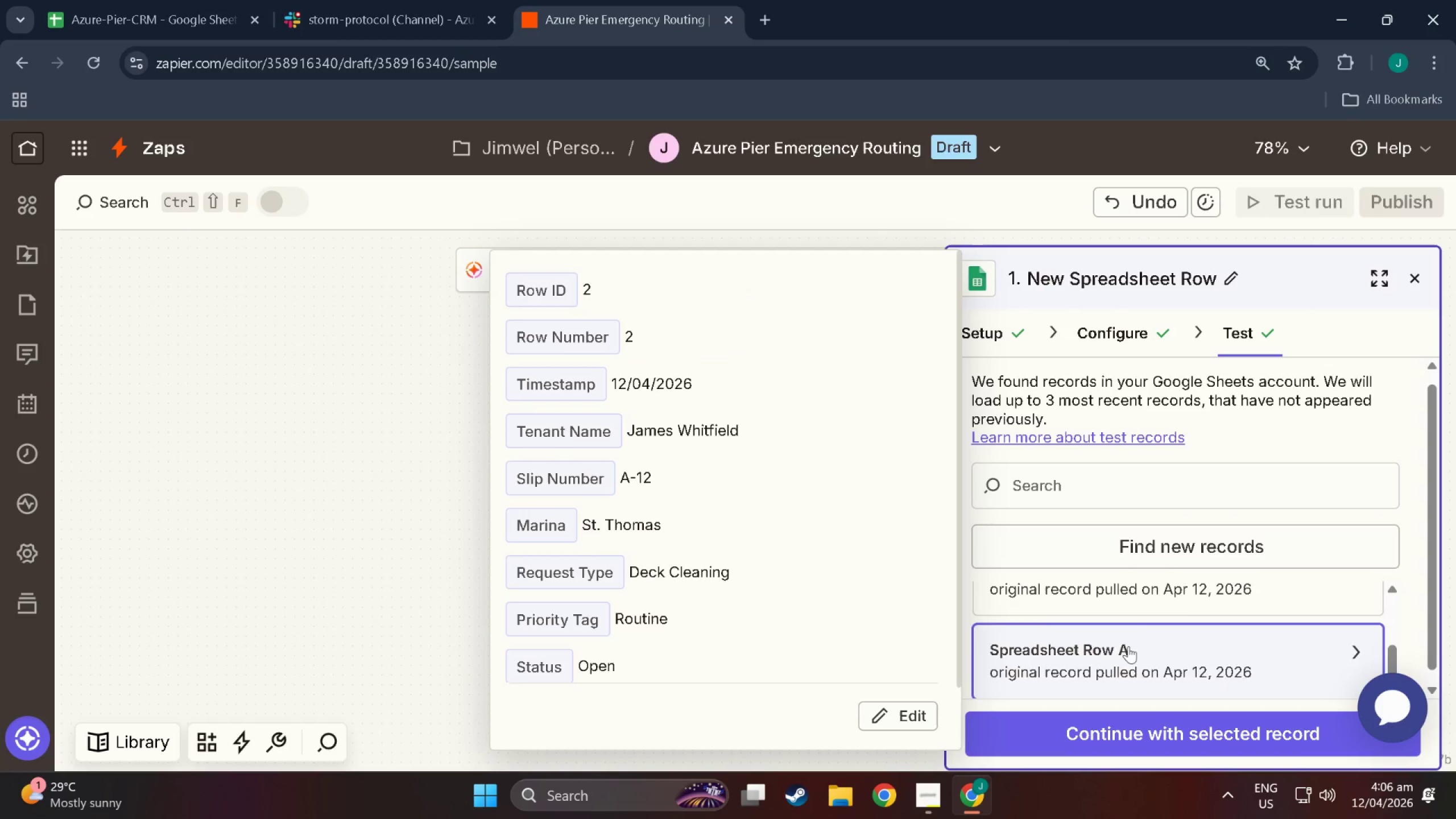 
scroll: coordinate [1145, 652], scroll_direction: down, amount: 5.0
 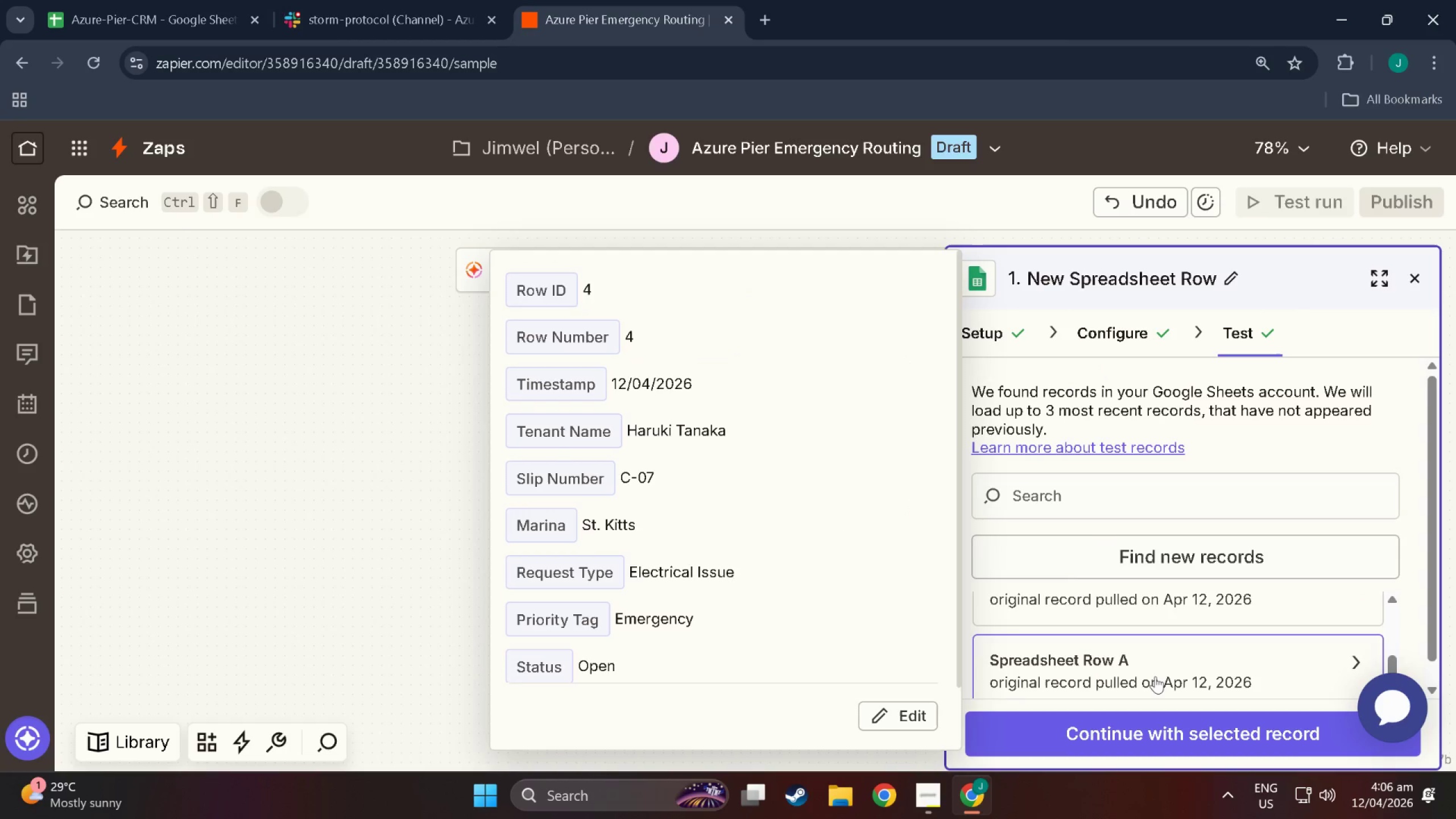 
scroll: coordinate [1128, 646], scroll_direction: up, amount: 1.0
 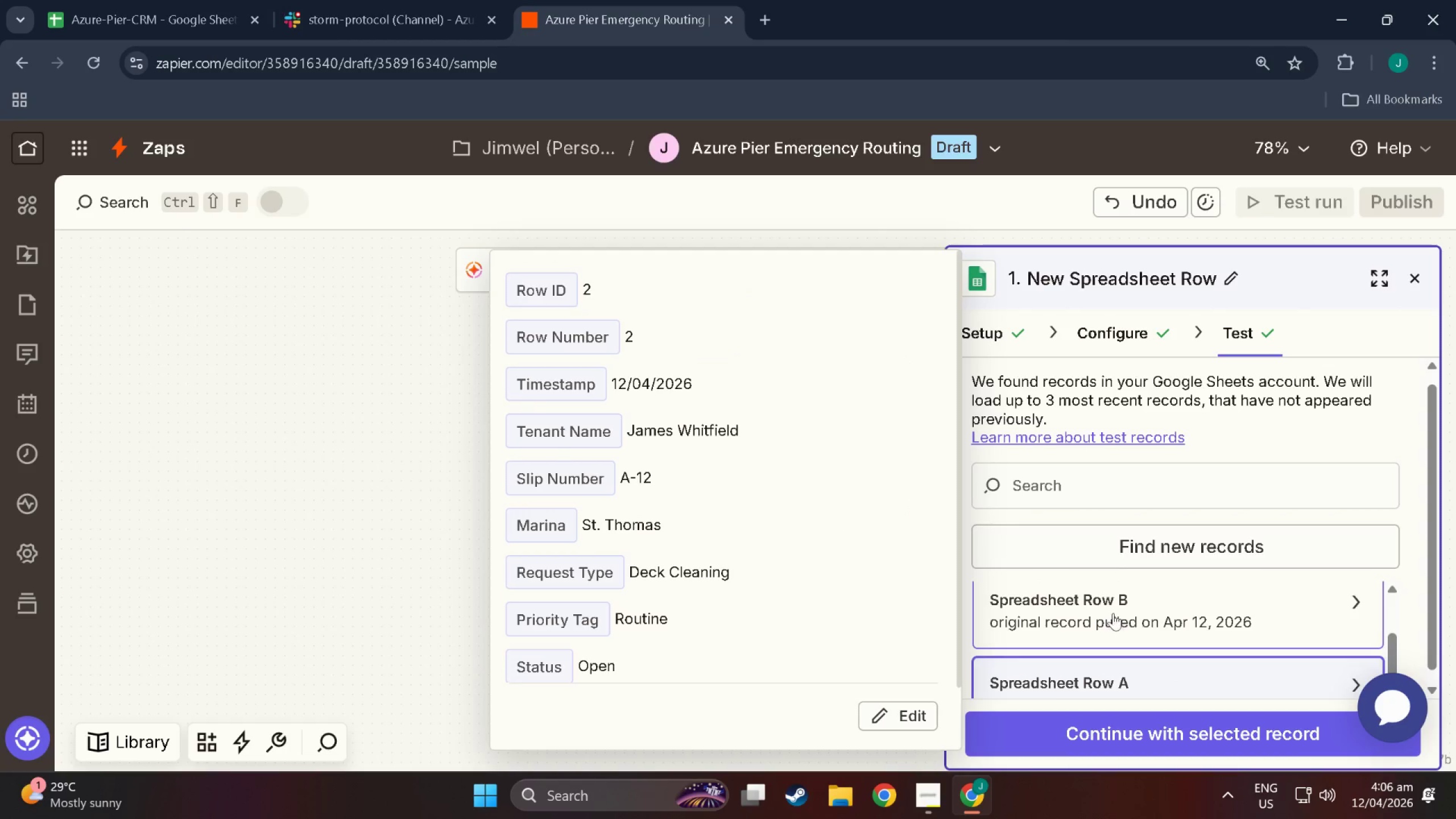 
left_click([1113, 613])
 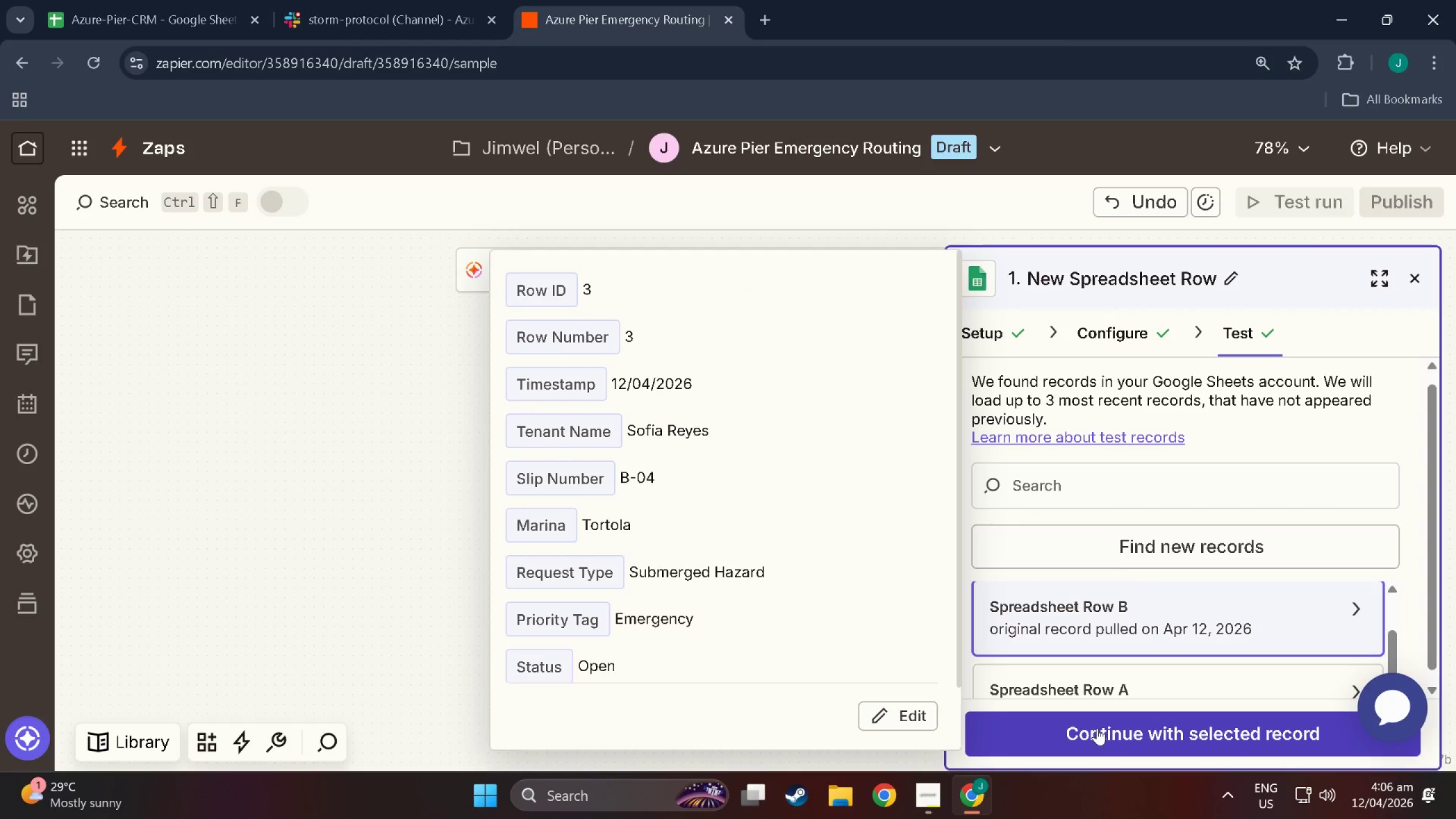 
left_click([1097, 728])
 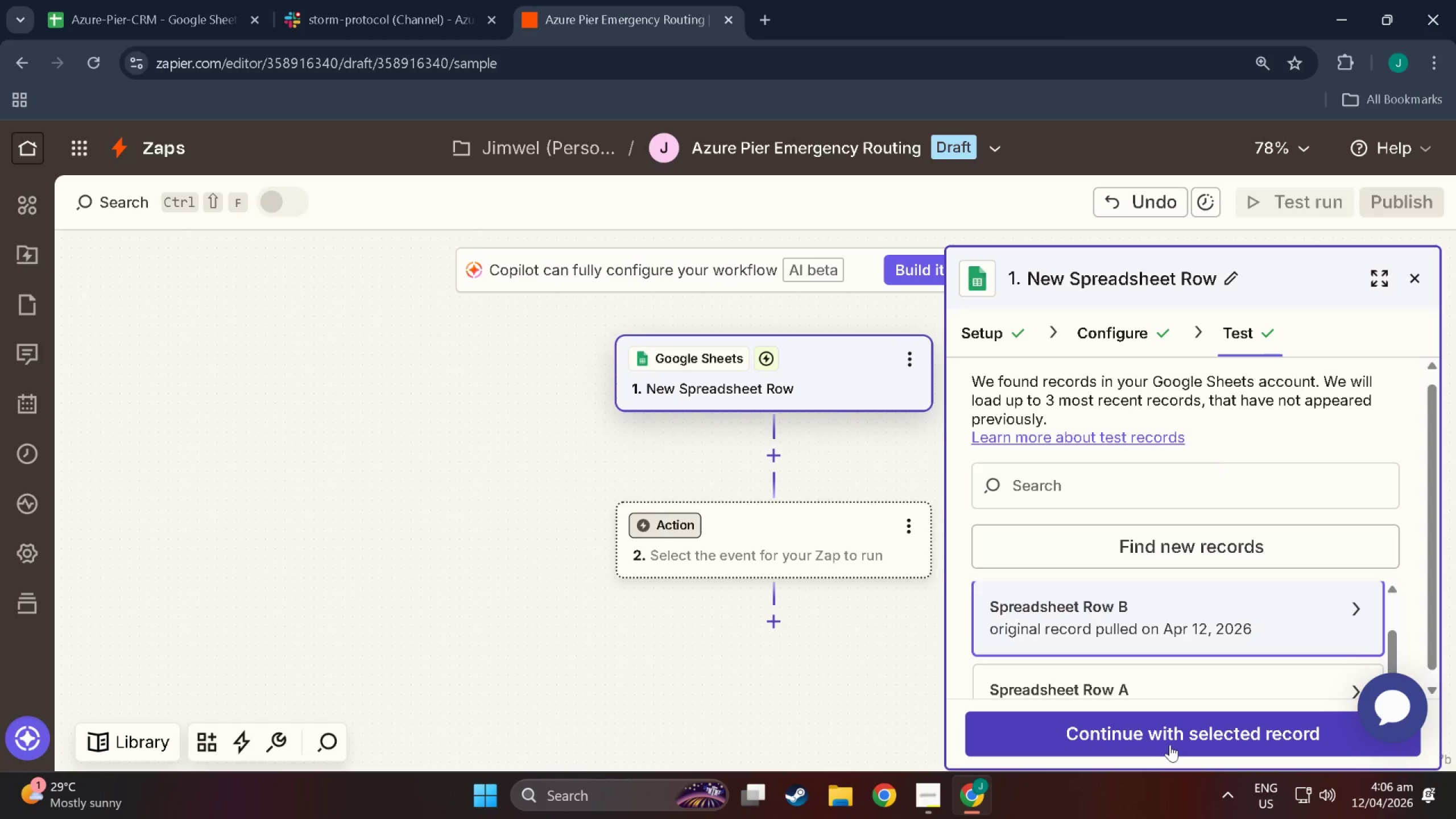 
double_click([1170, 744])
 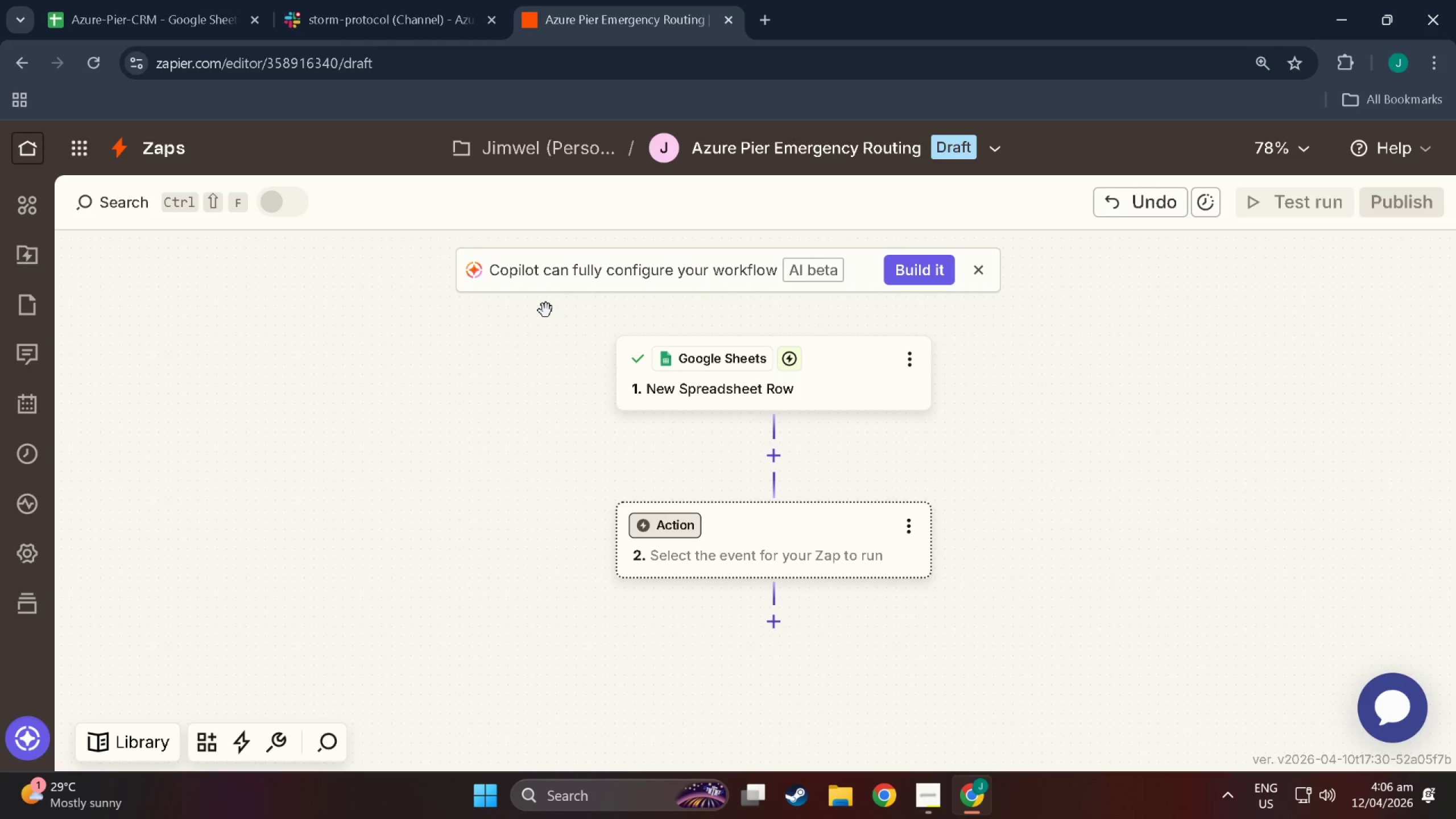 
wait(10.18)
 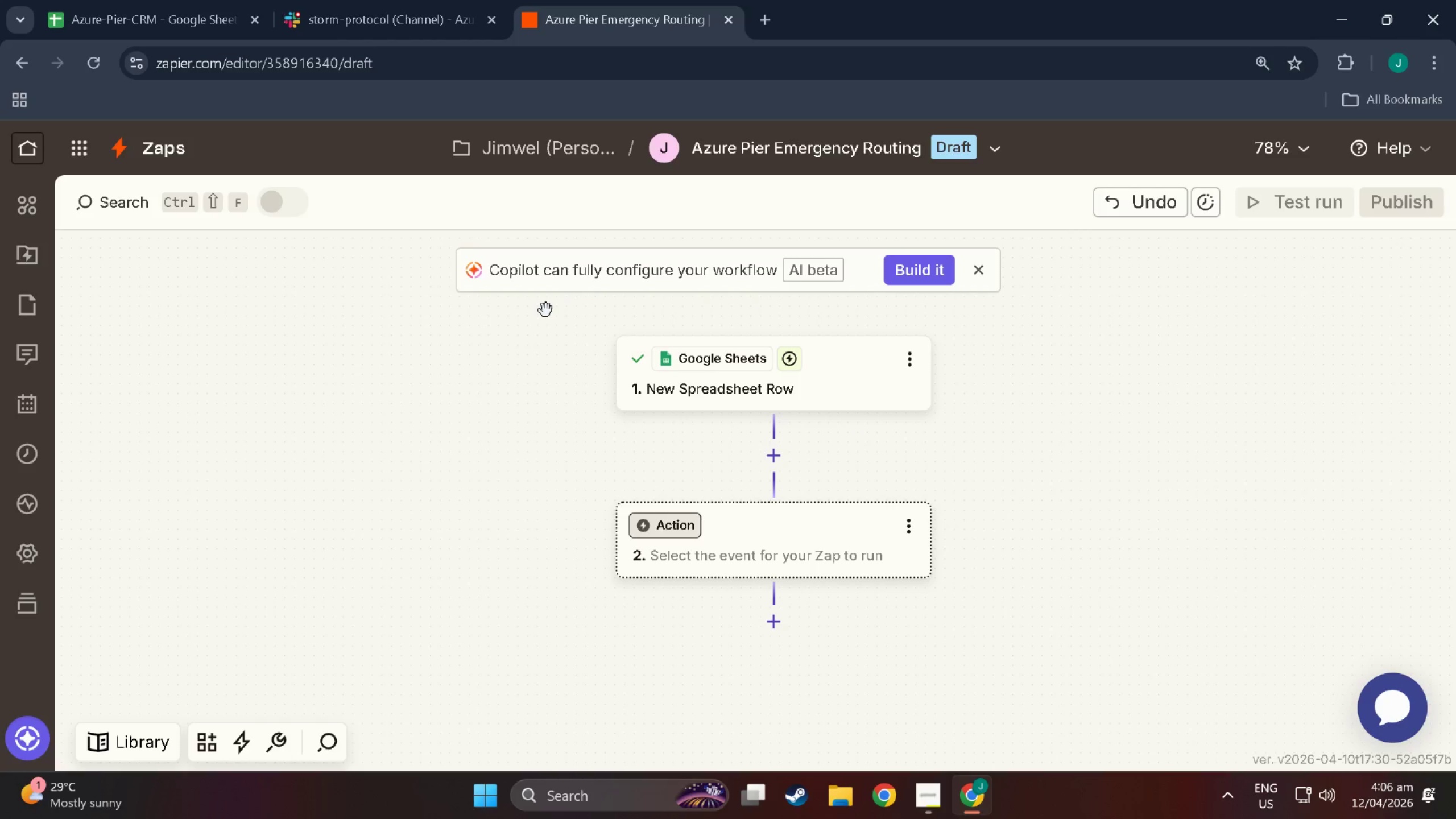 
left_click([761, 558])
 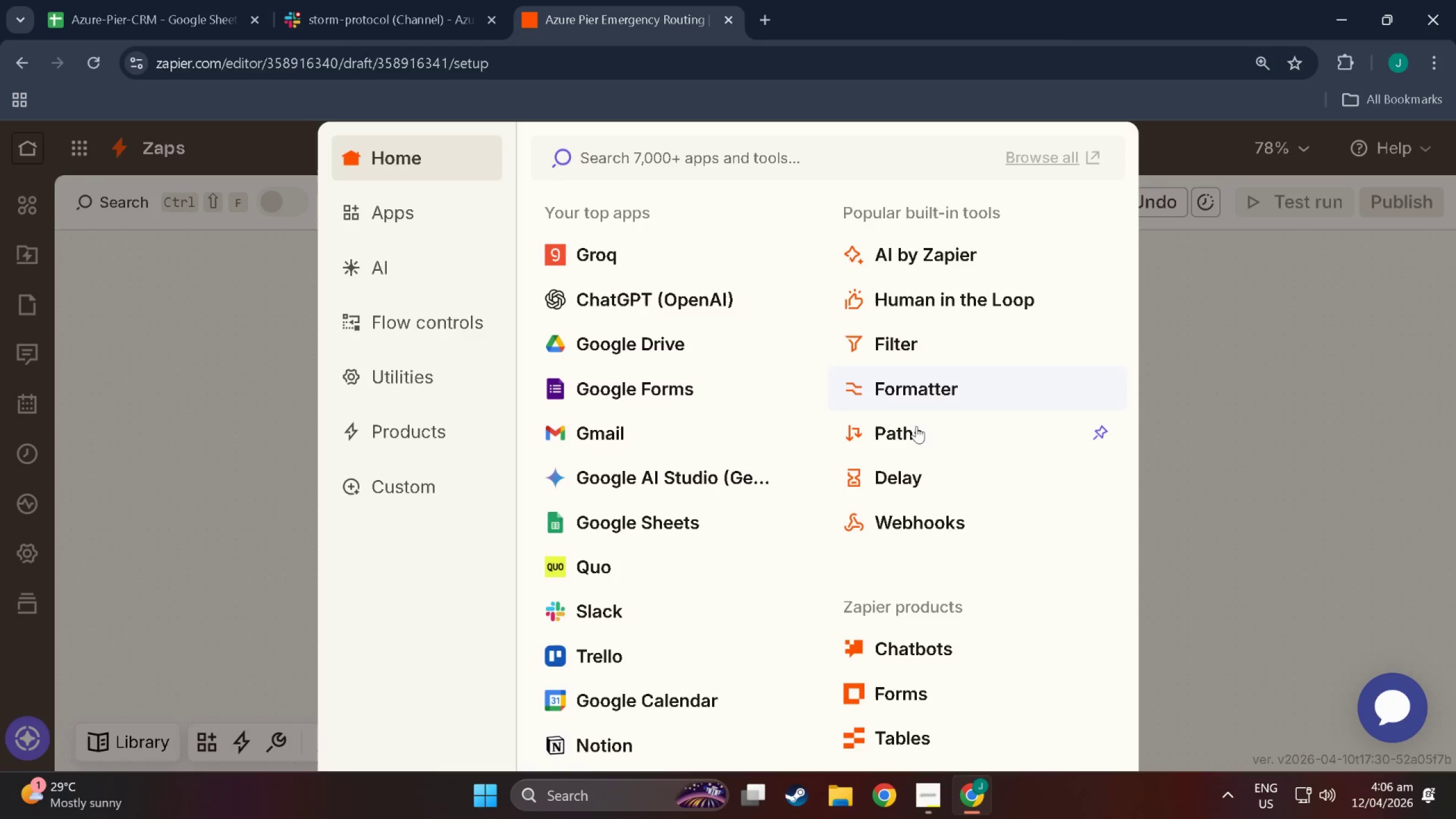 
left_click([919, 442])
 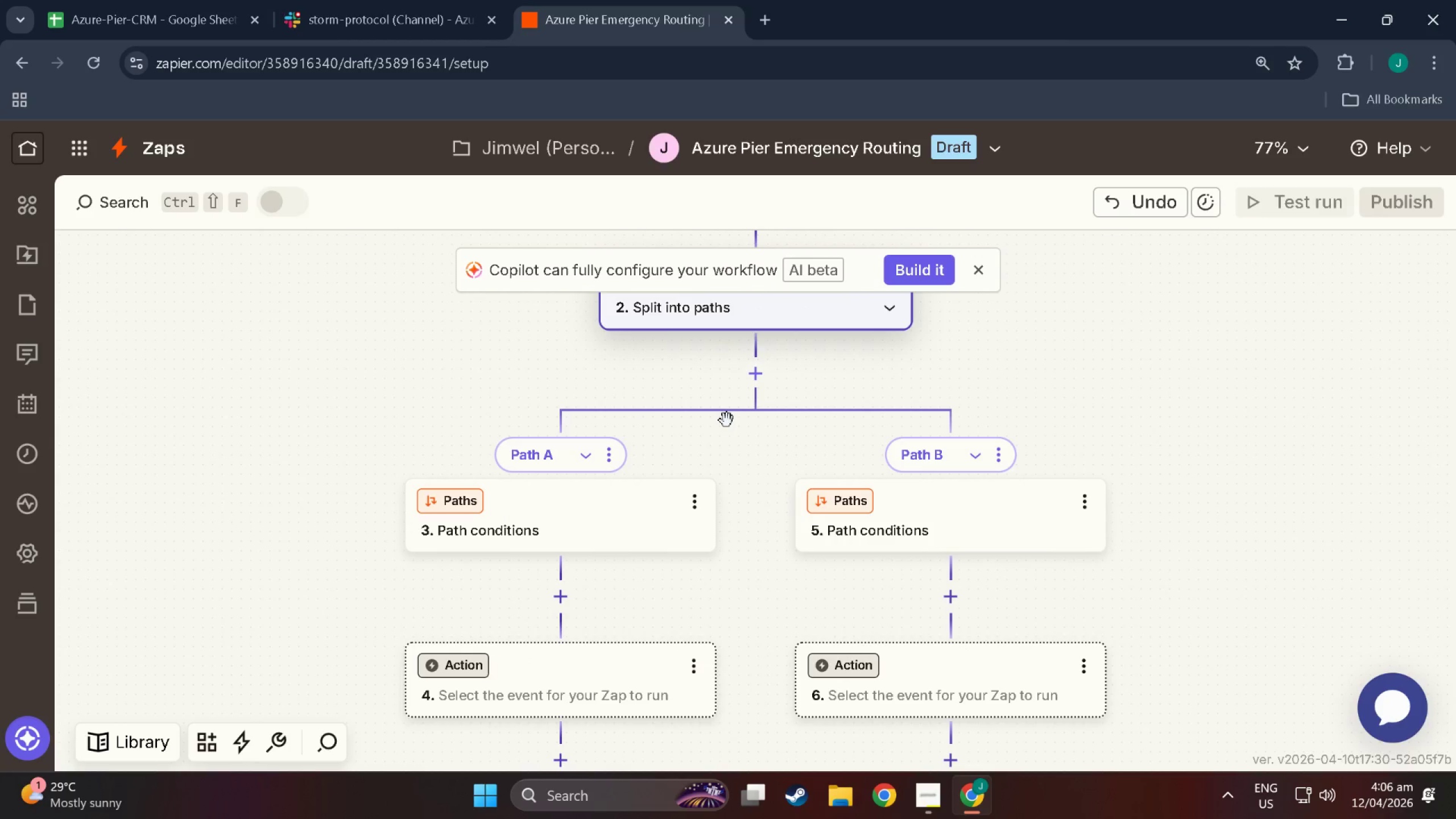 
wait(7.77)
 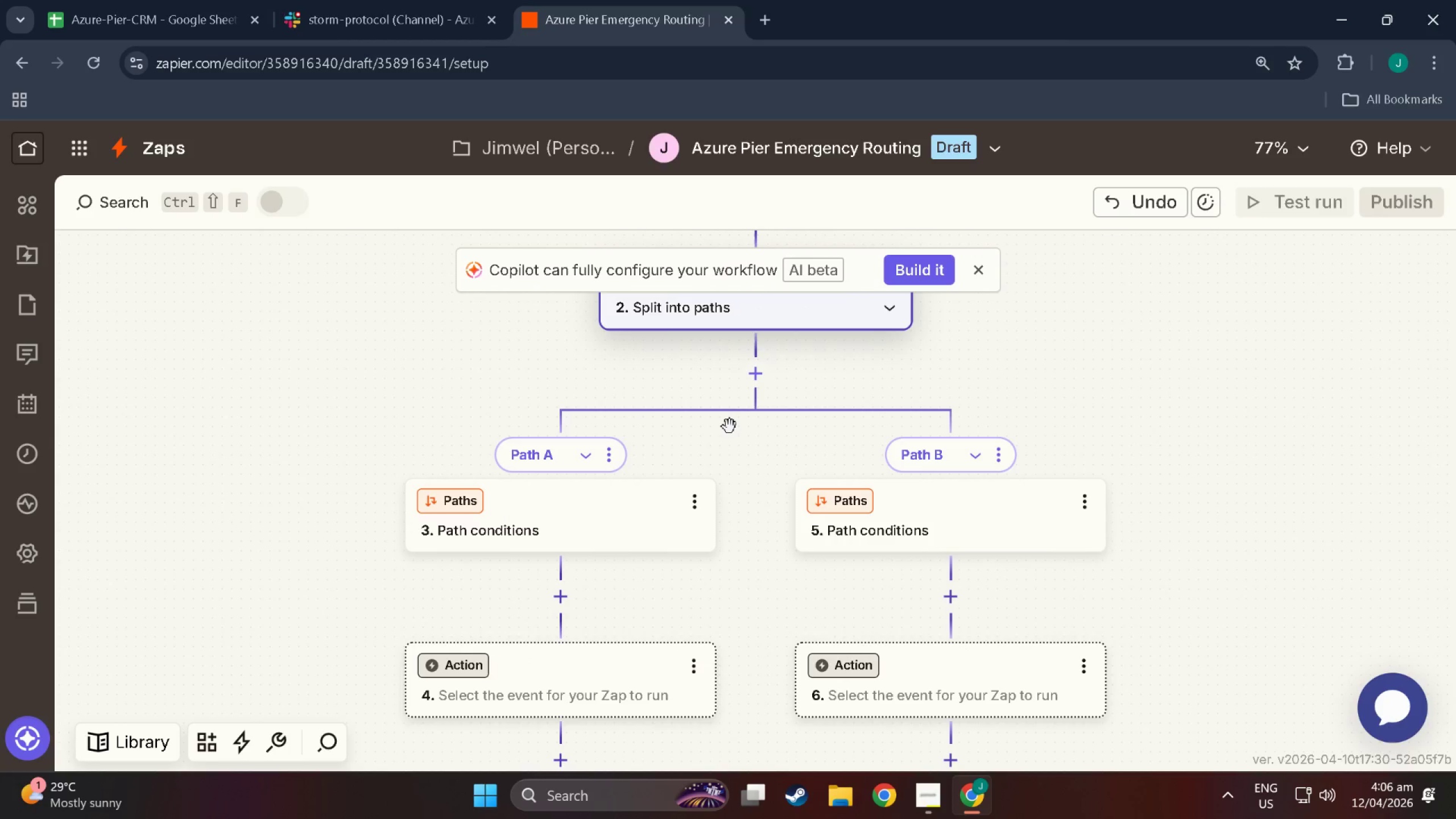 
left_click([606, 458])
 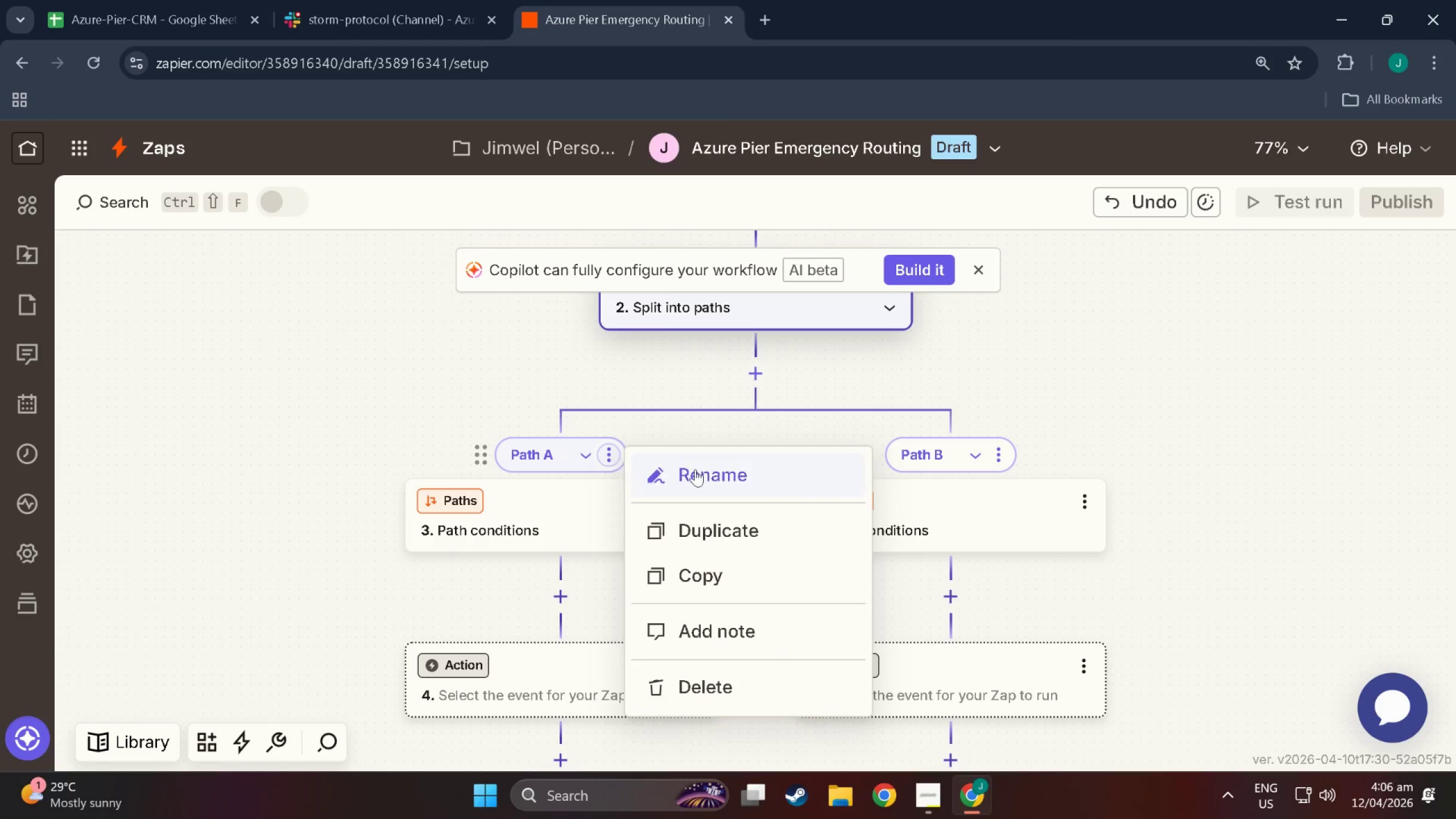 
left_click([705, 471])
 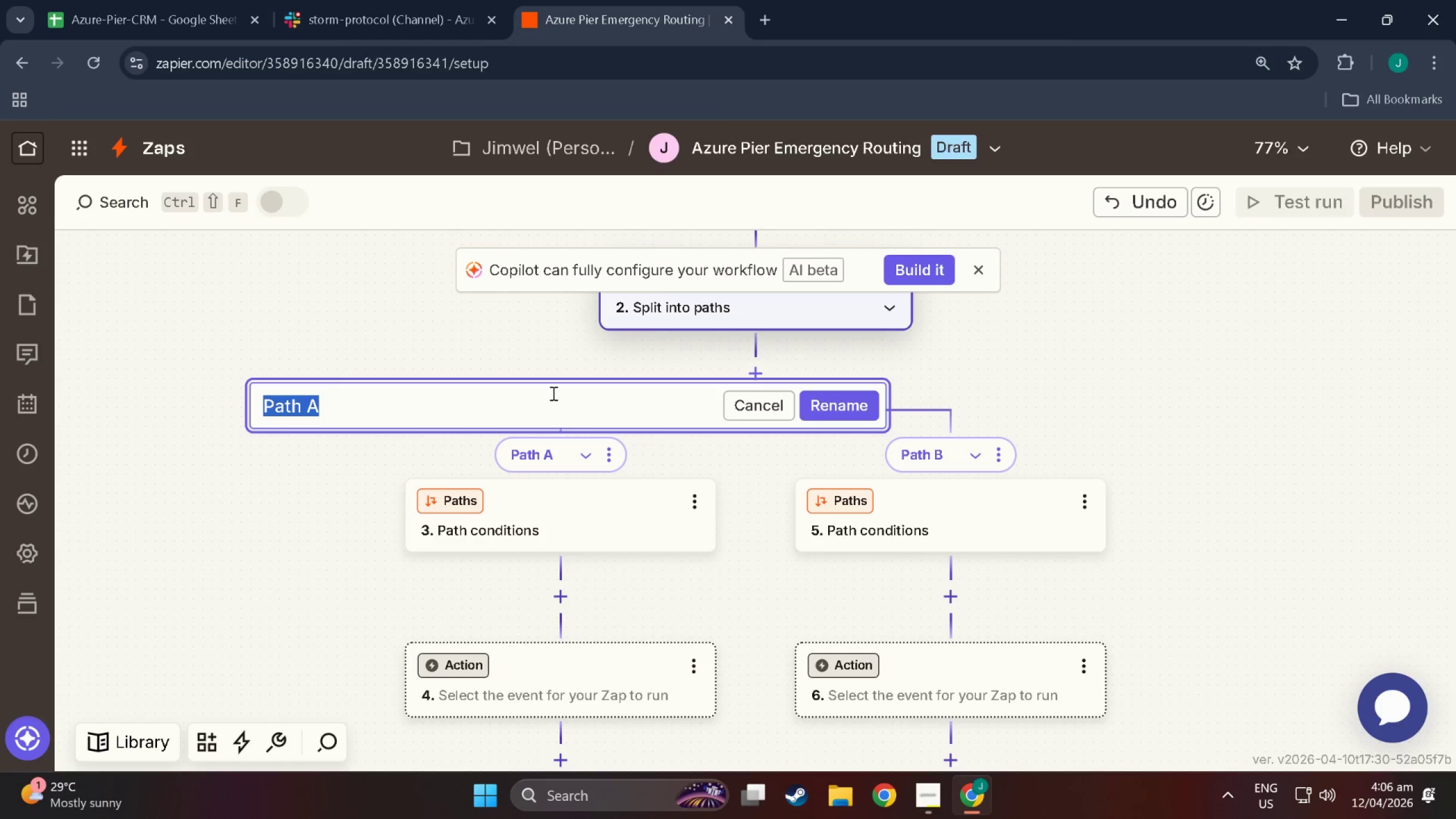 
type(Emergency Route:)
 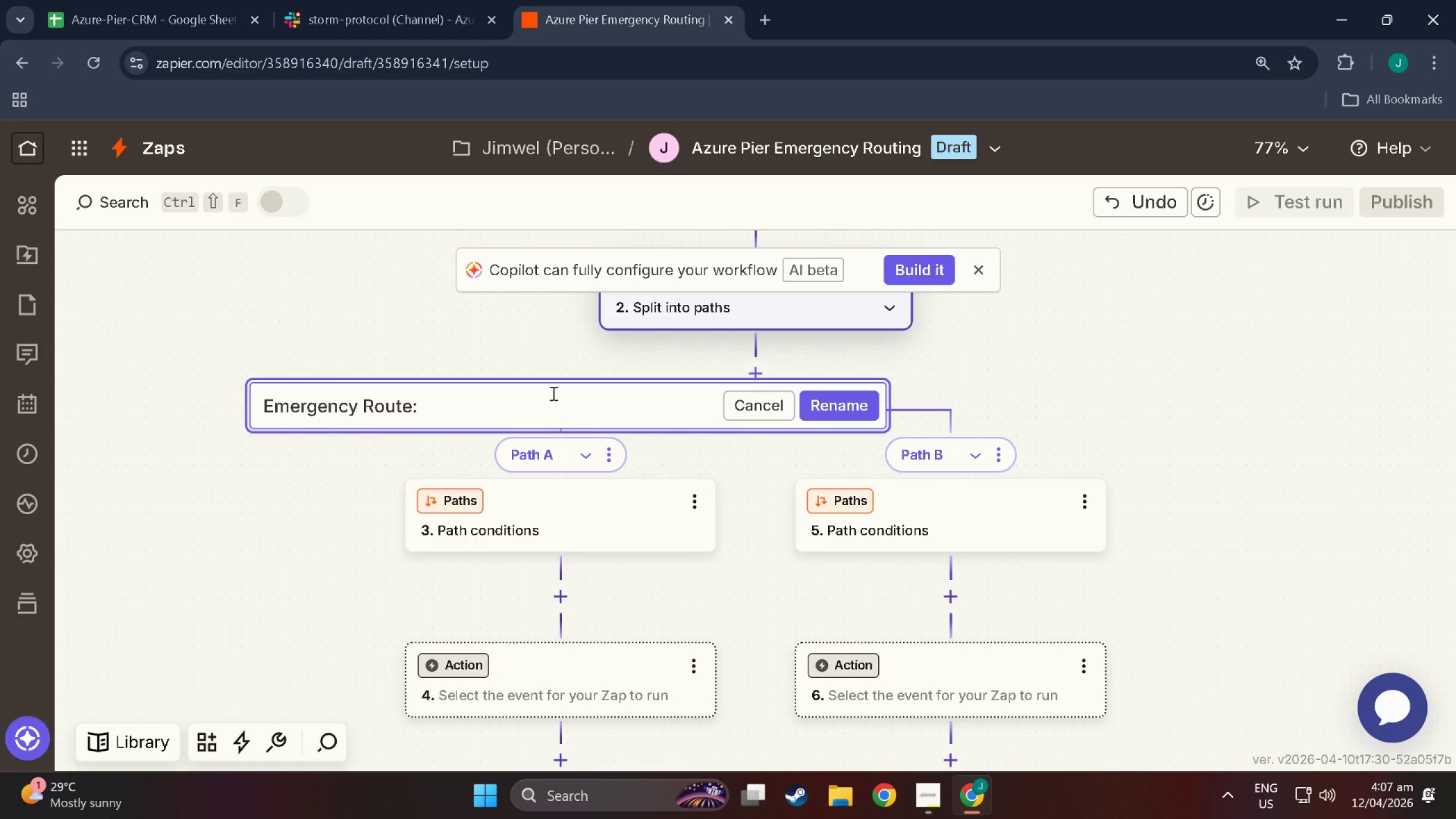 
wait(12.3)
 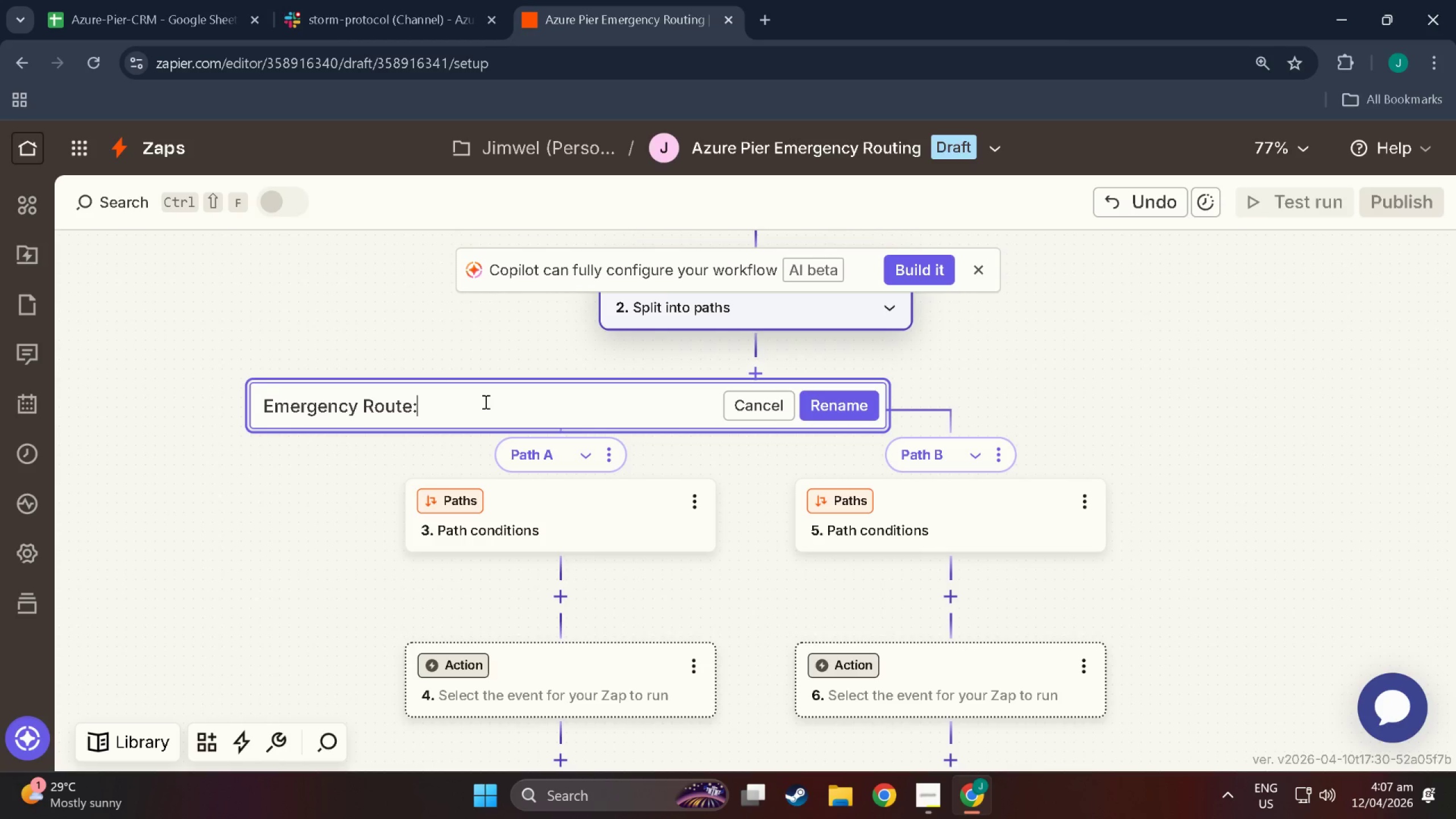 
left_click([582, 508])
 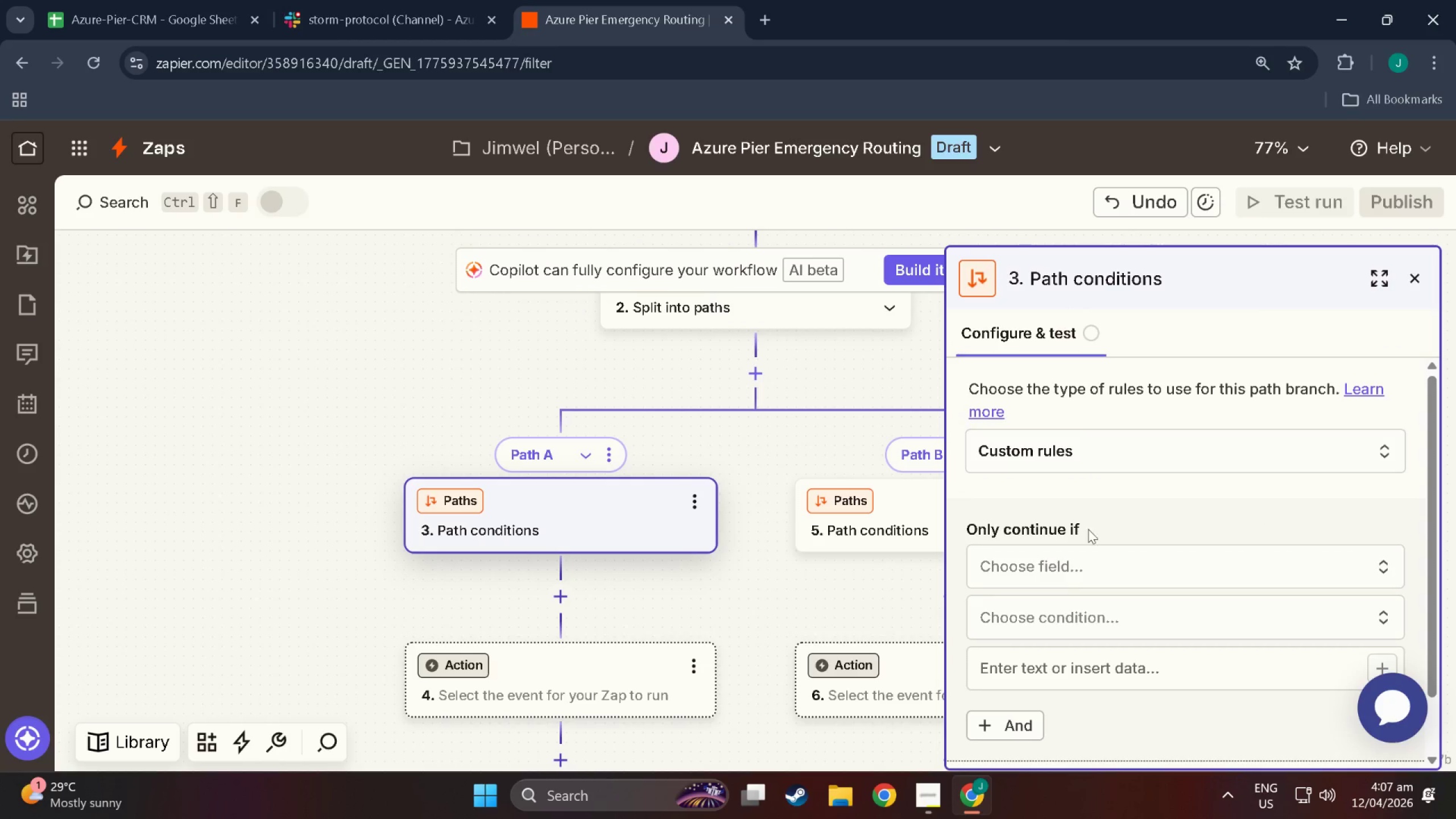 
left_click([1085, 570])
 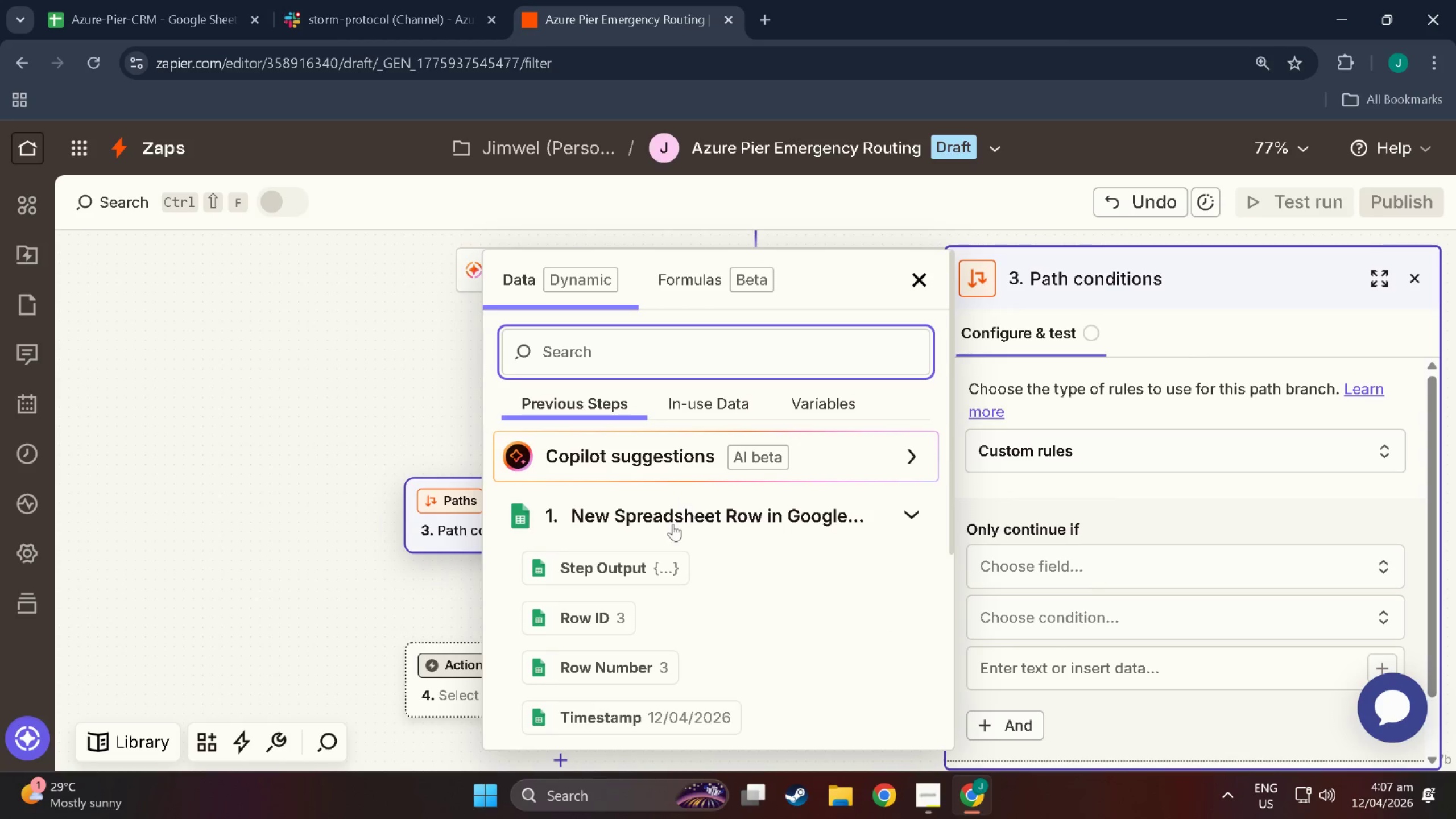 
scroll: coordinate [643, 671], scroll_direction: down, amount: 21.0
 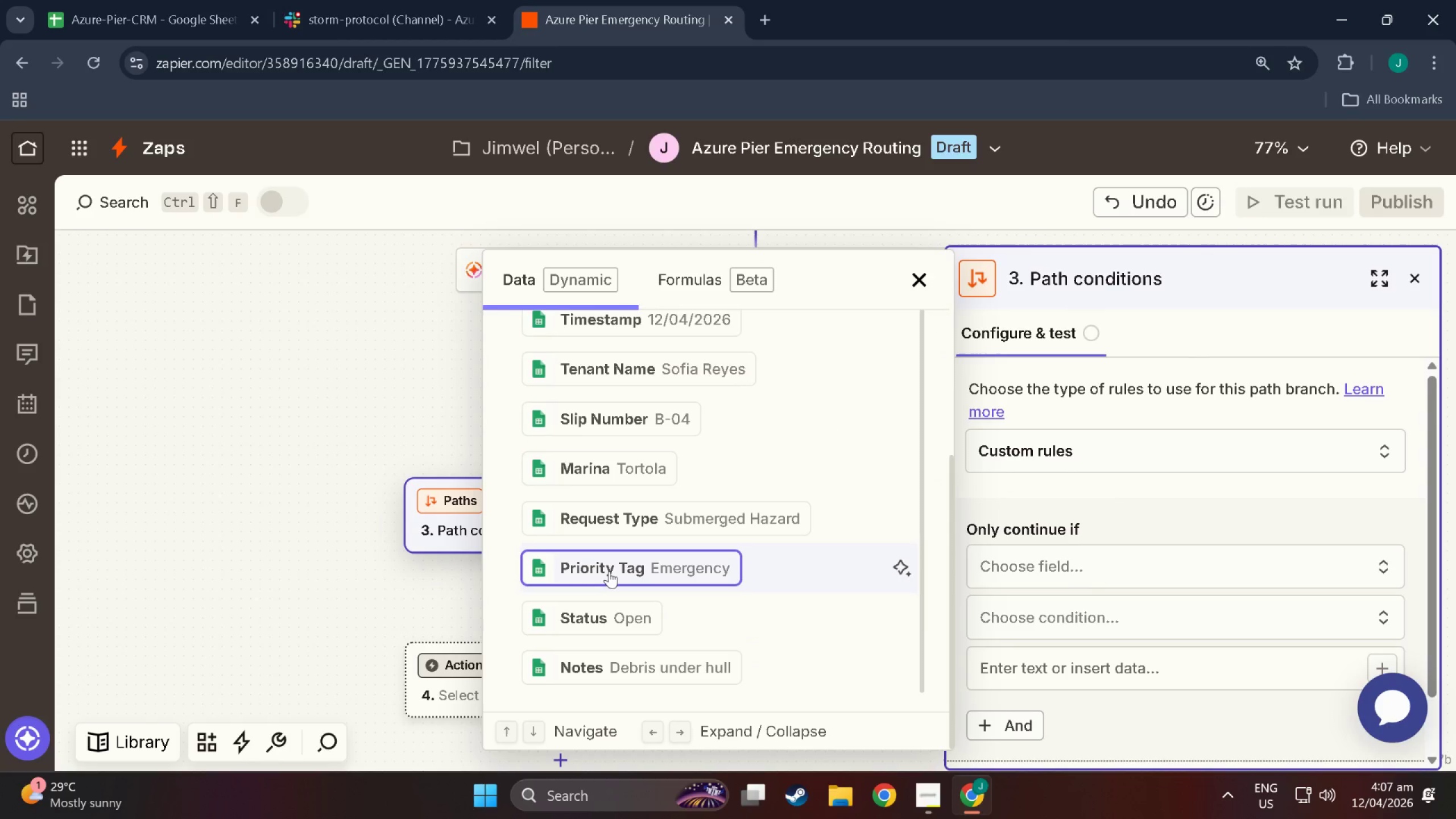 
left_click([609, 571])
 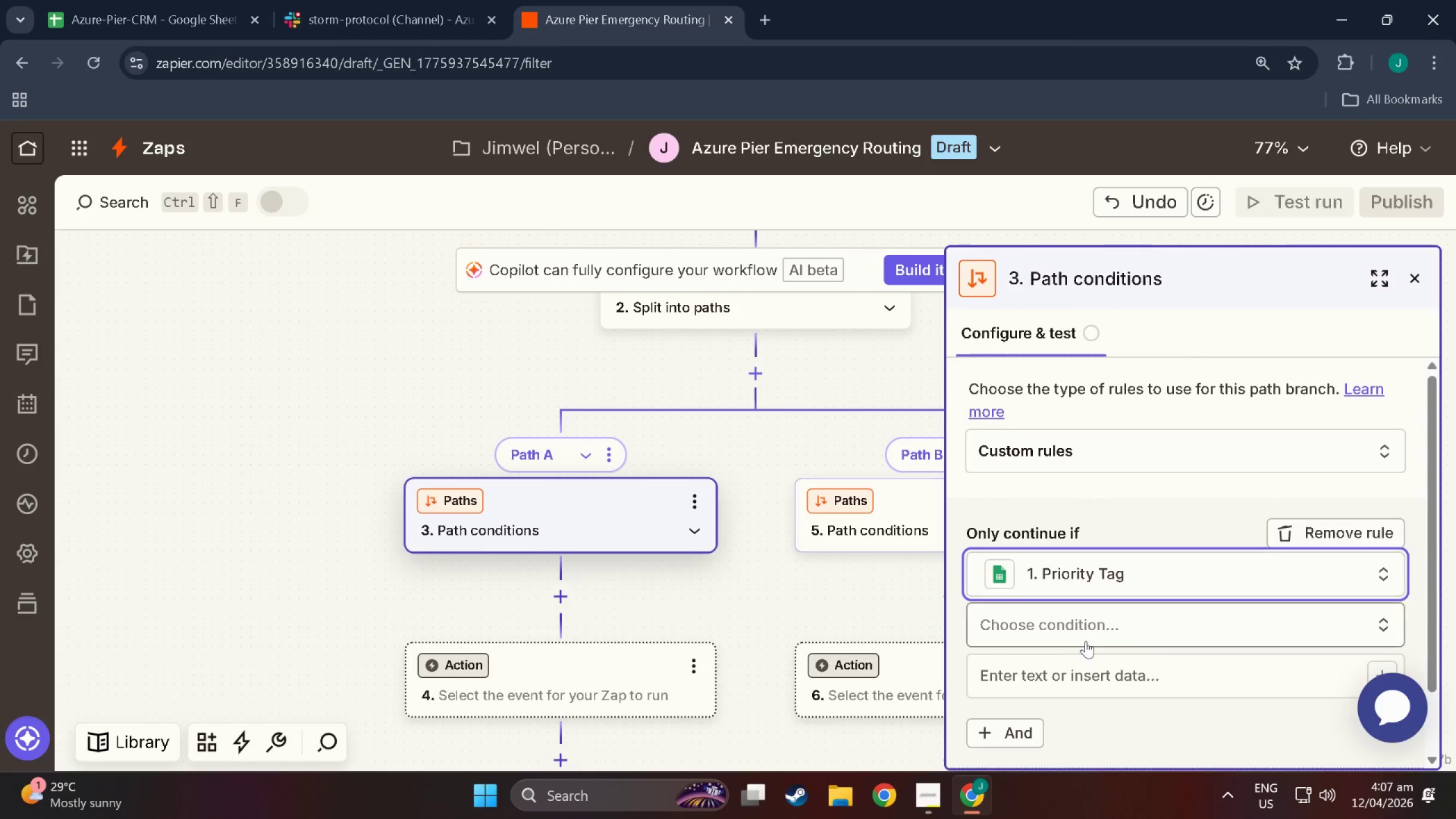 
left_click([1094, 639])
 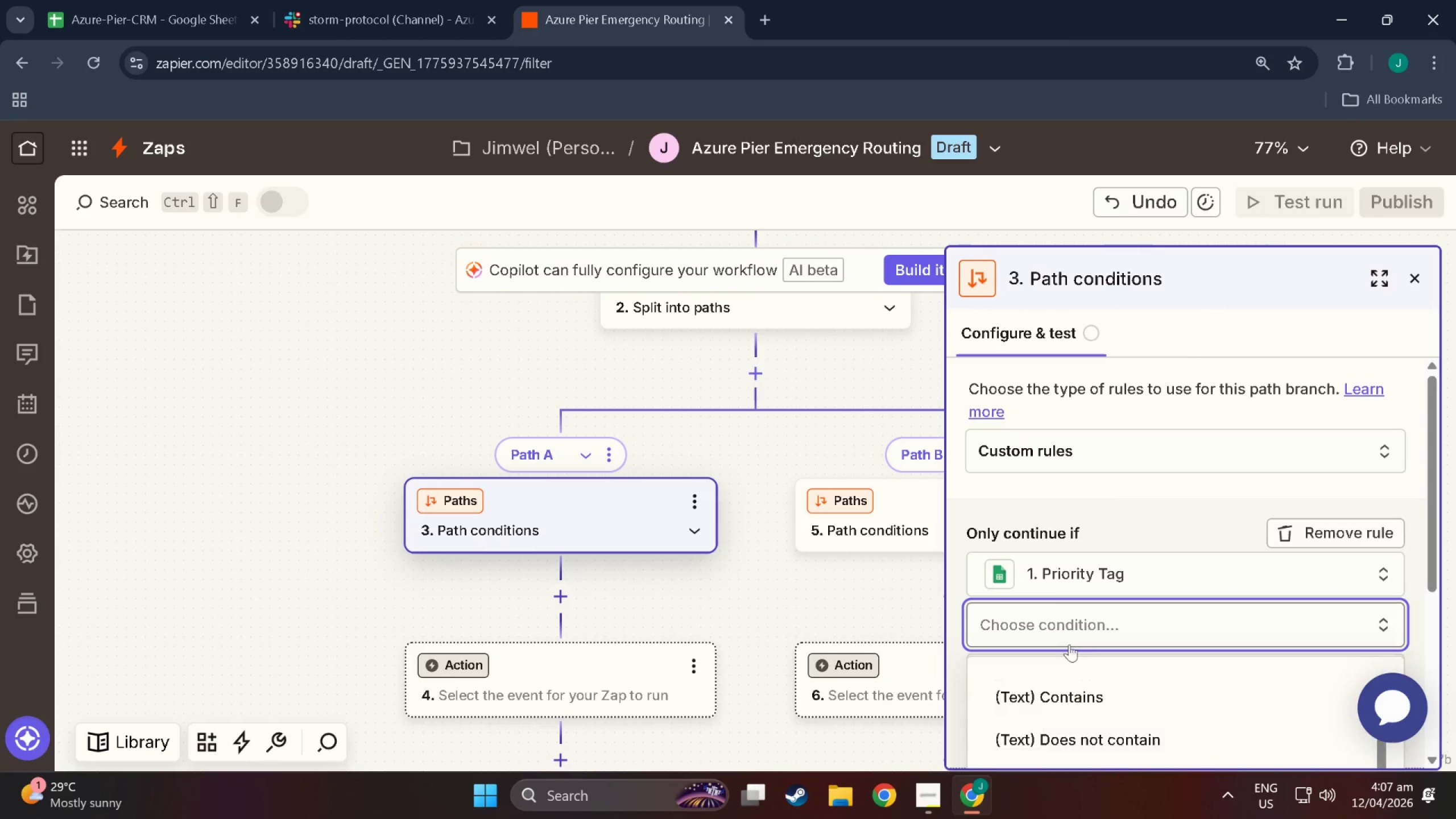 
scroll: coordinate [1061, 663], scroll_direction: down, amount: 3.0
 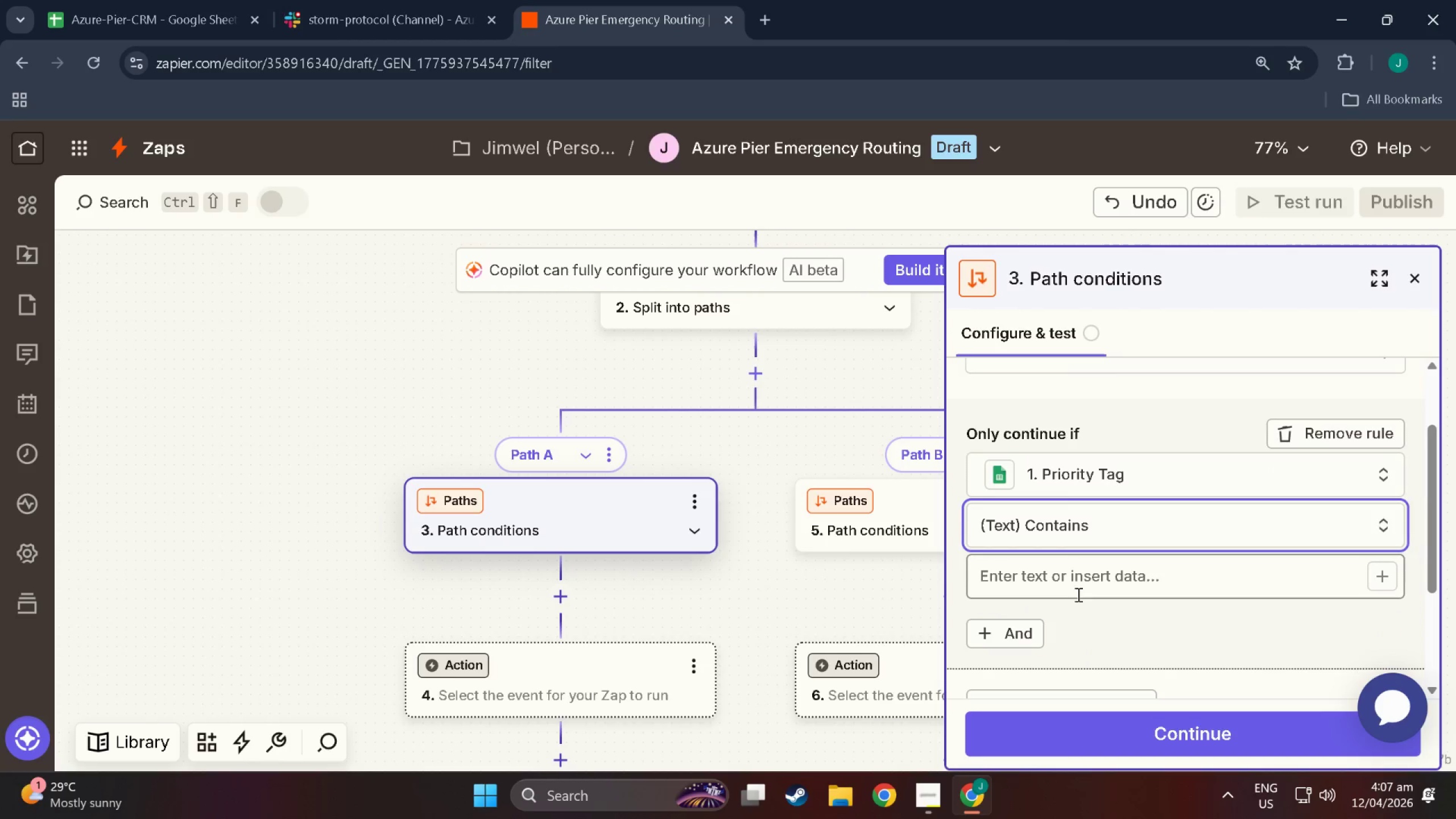 
left_click([1090, 579])
 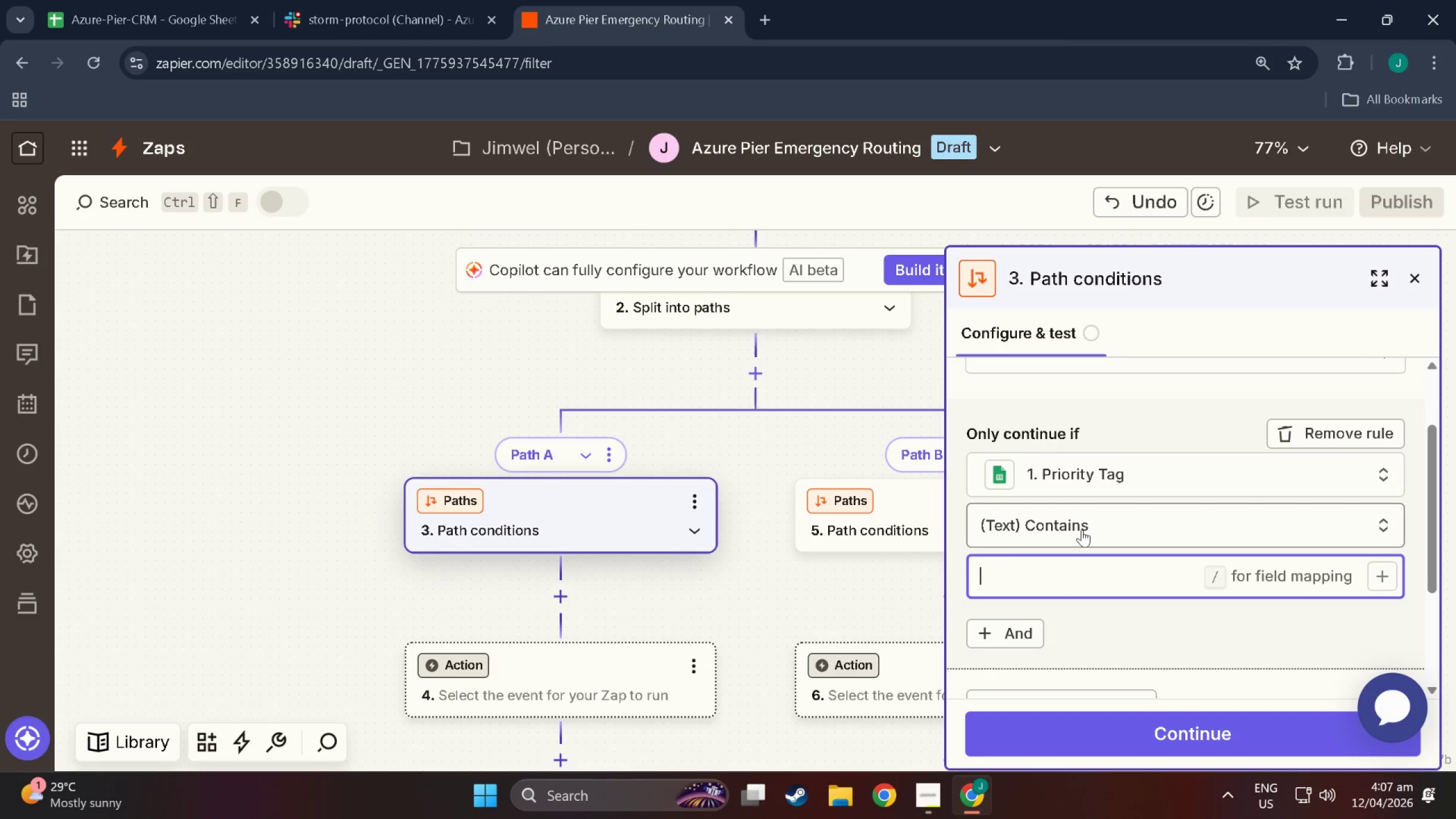 
type(En)
key(Backspace)
type(mergenncy)
key(Backspace)
key(Backspace)
key(Backspace)
type(y)
key(Backspace)
type(cy)
 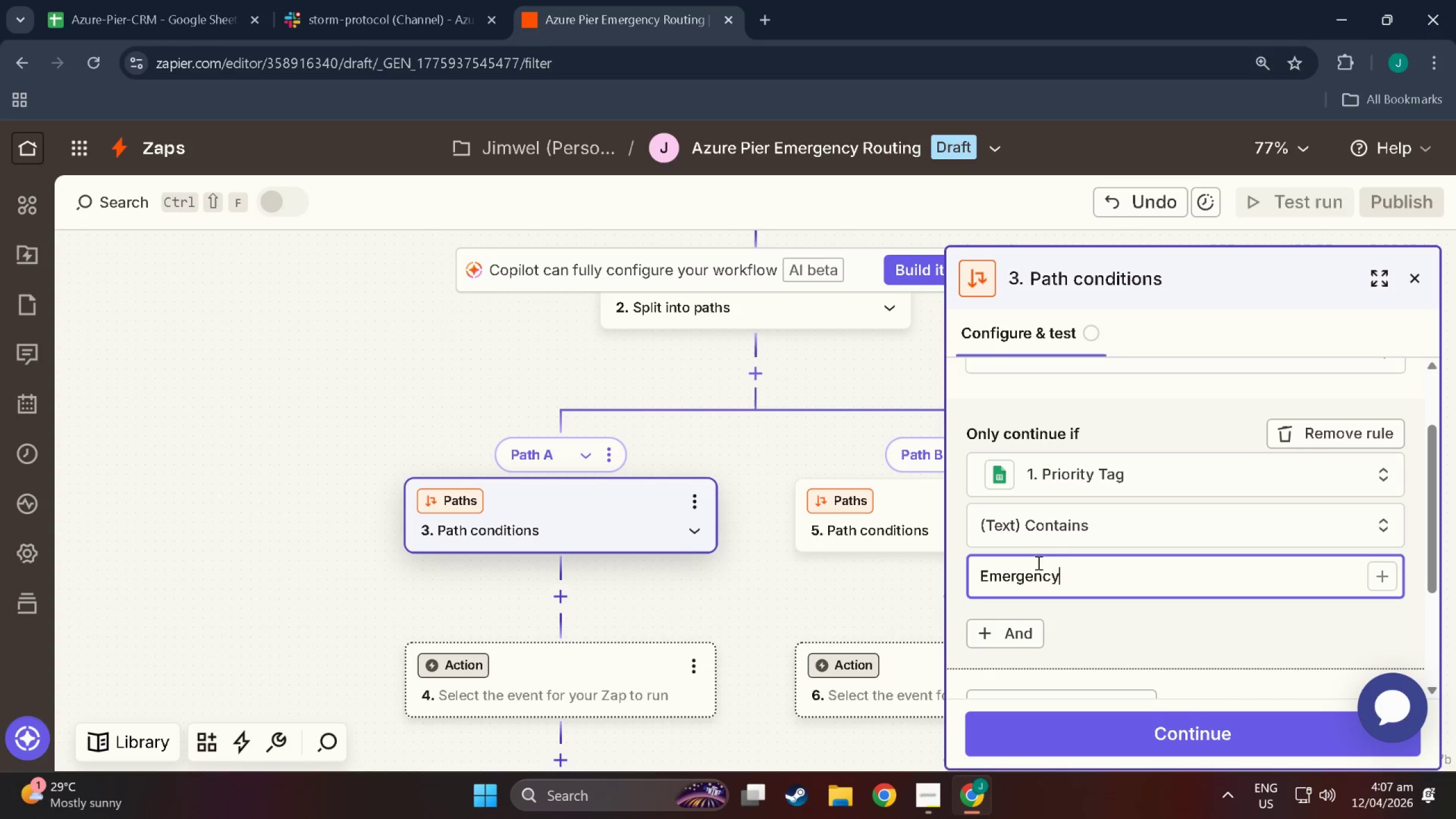 
scroll: coordinate [1059, 607], scroll_direction: down, amount: 4.0
 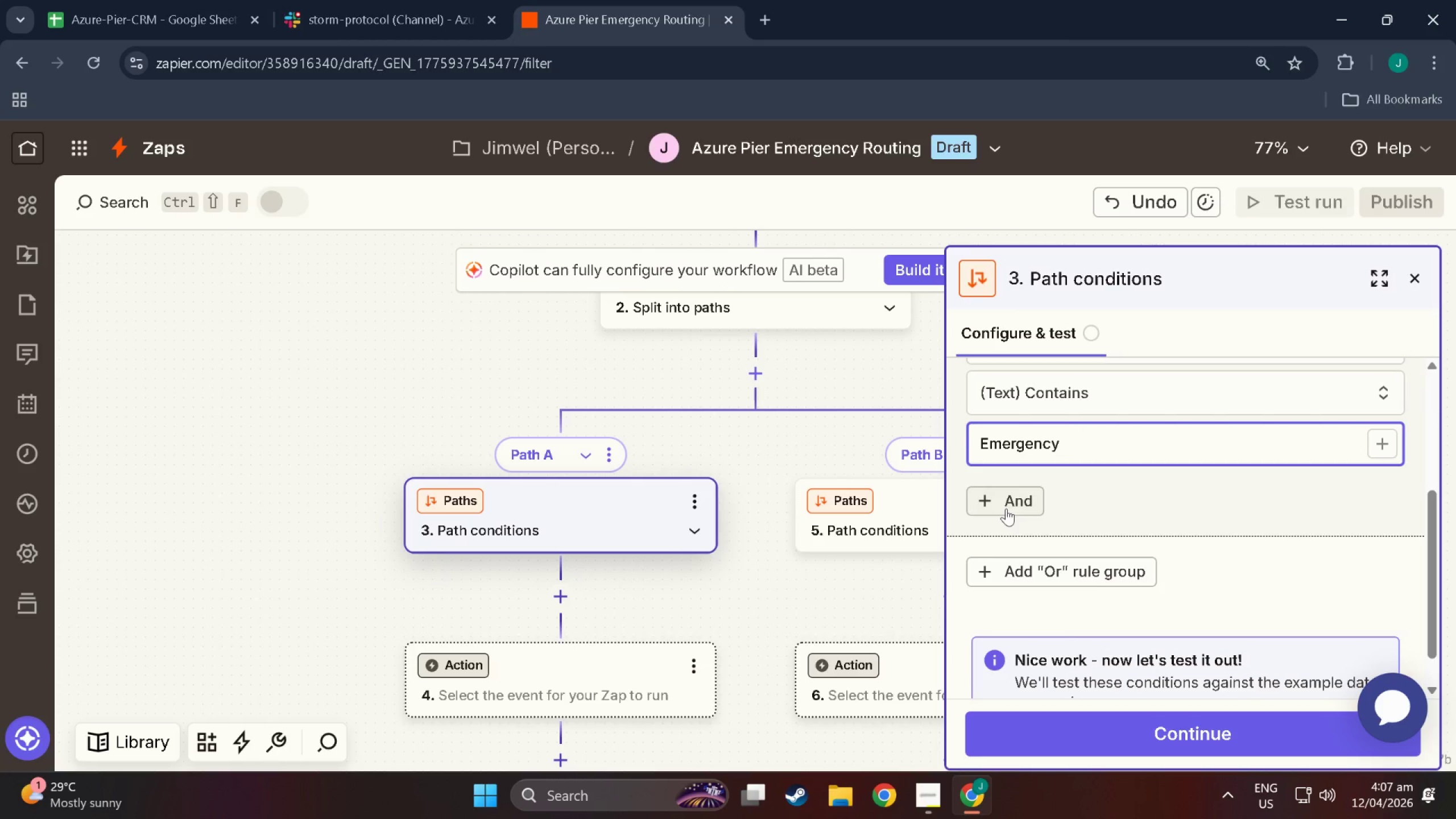 
left_click([1006, 508])
 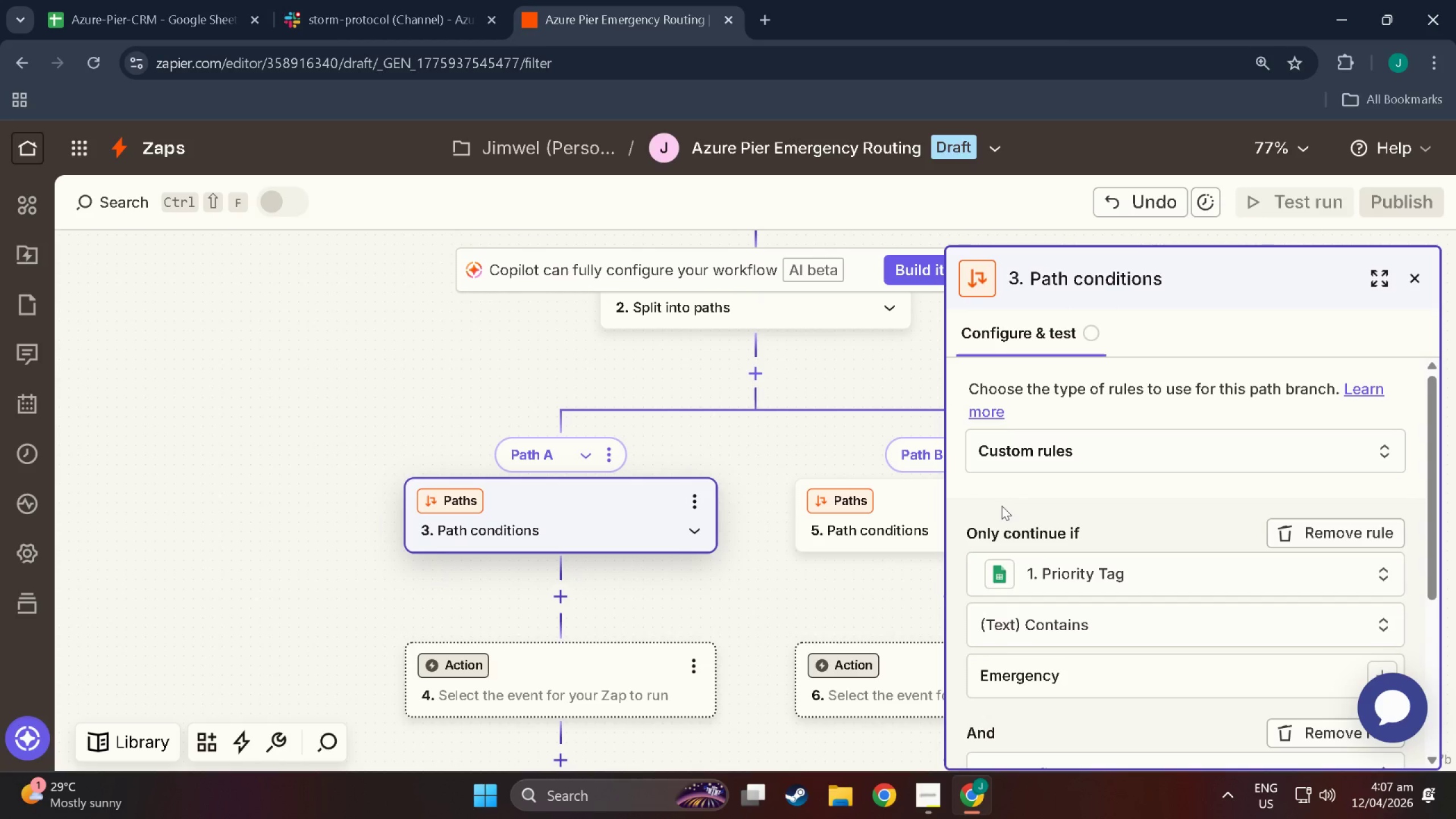 
wait(15.3)
 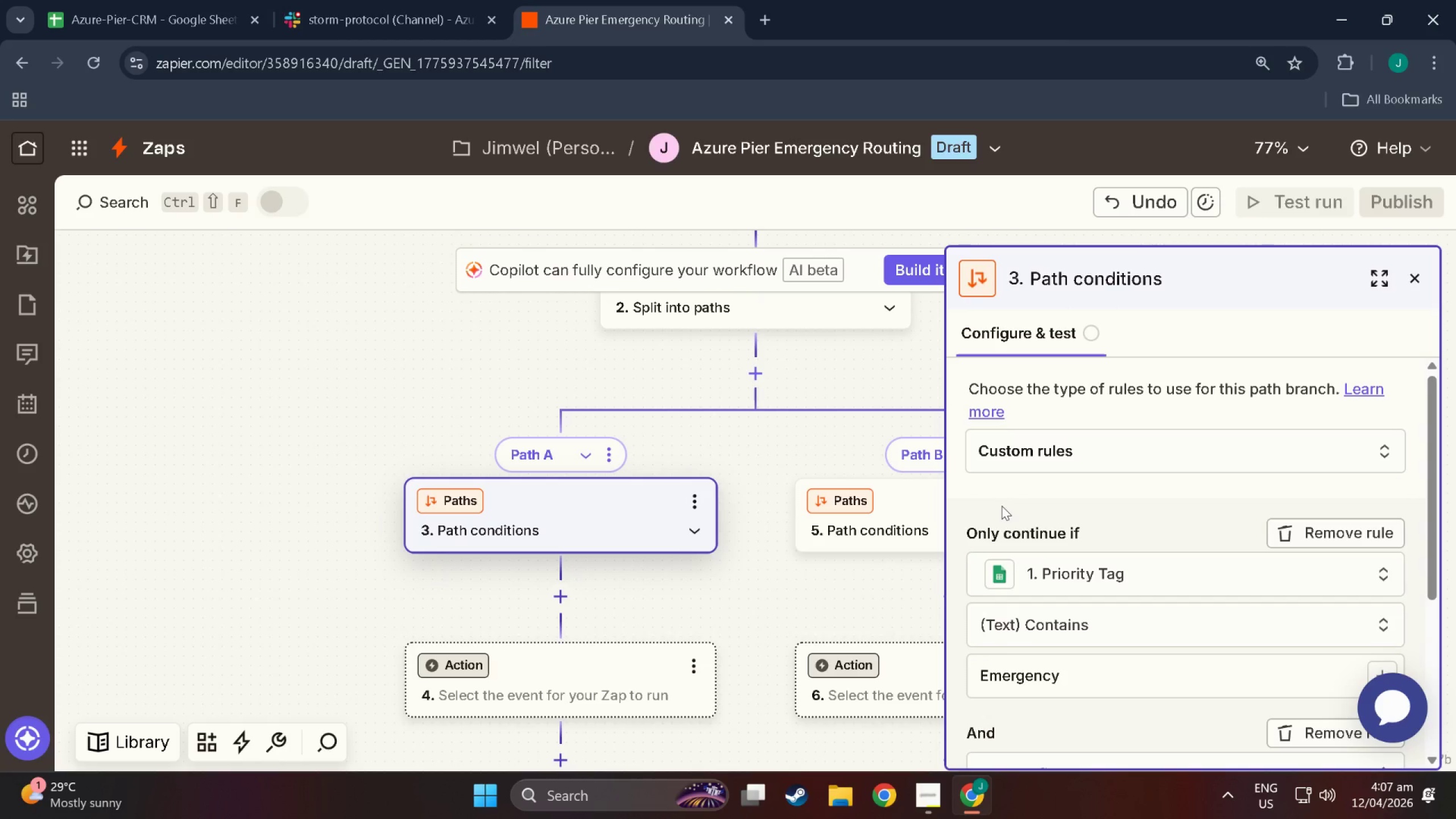 
scroll: coordinate [1102, 677], scroll_direction: down, amount: 8.0
 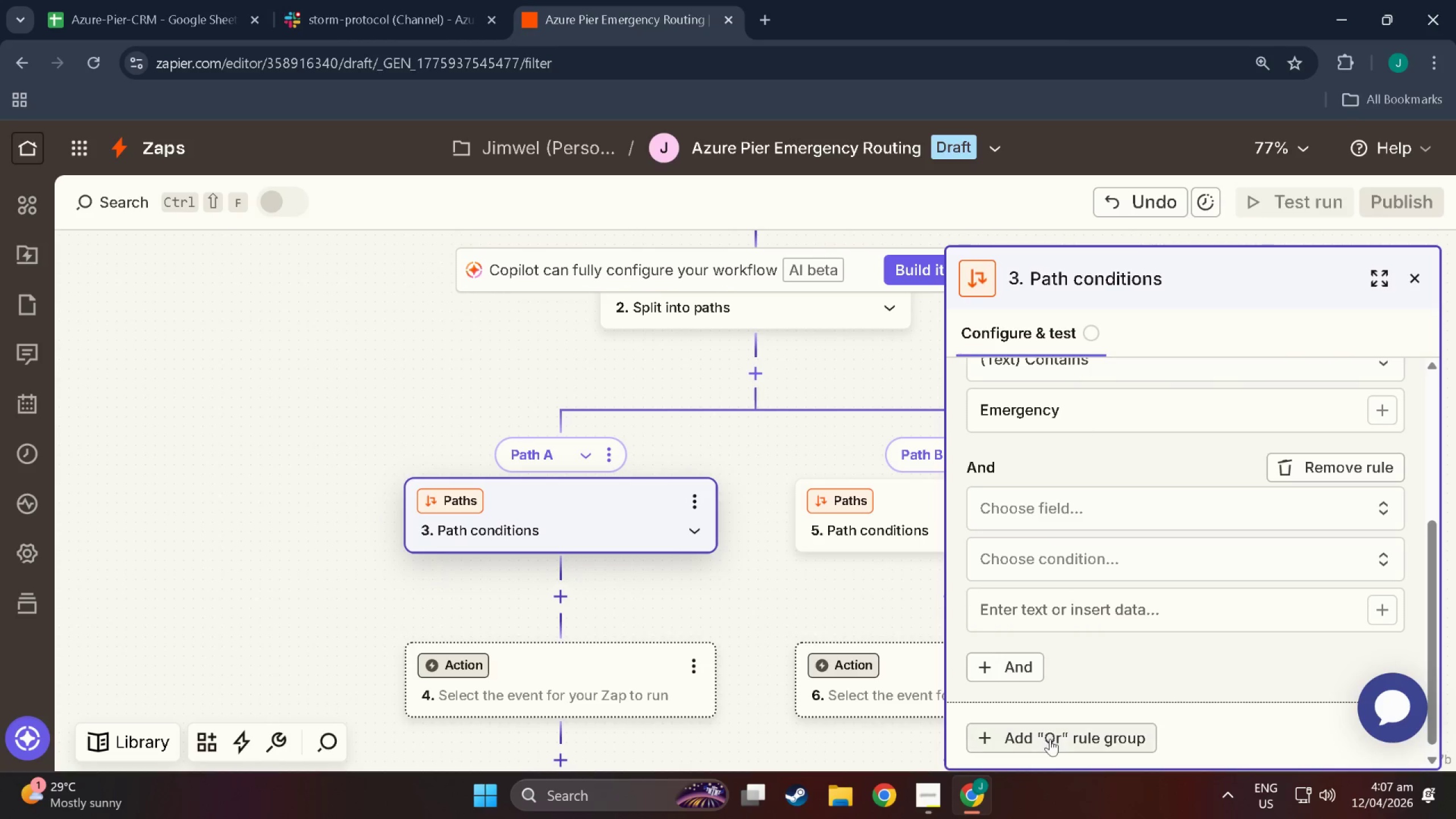 
left_click([1050, 739])
 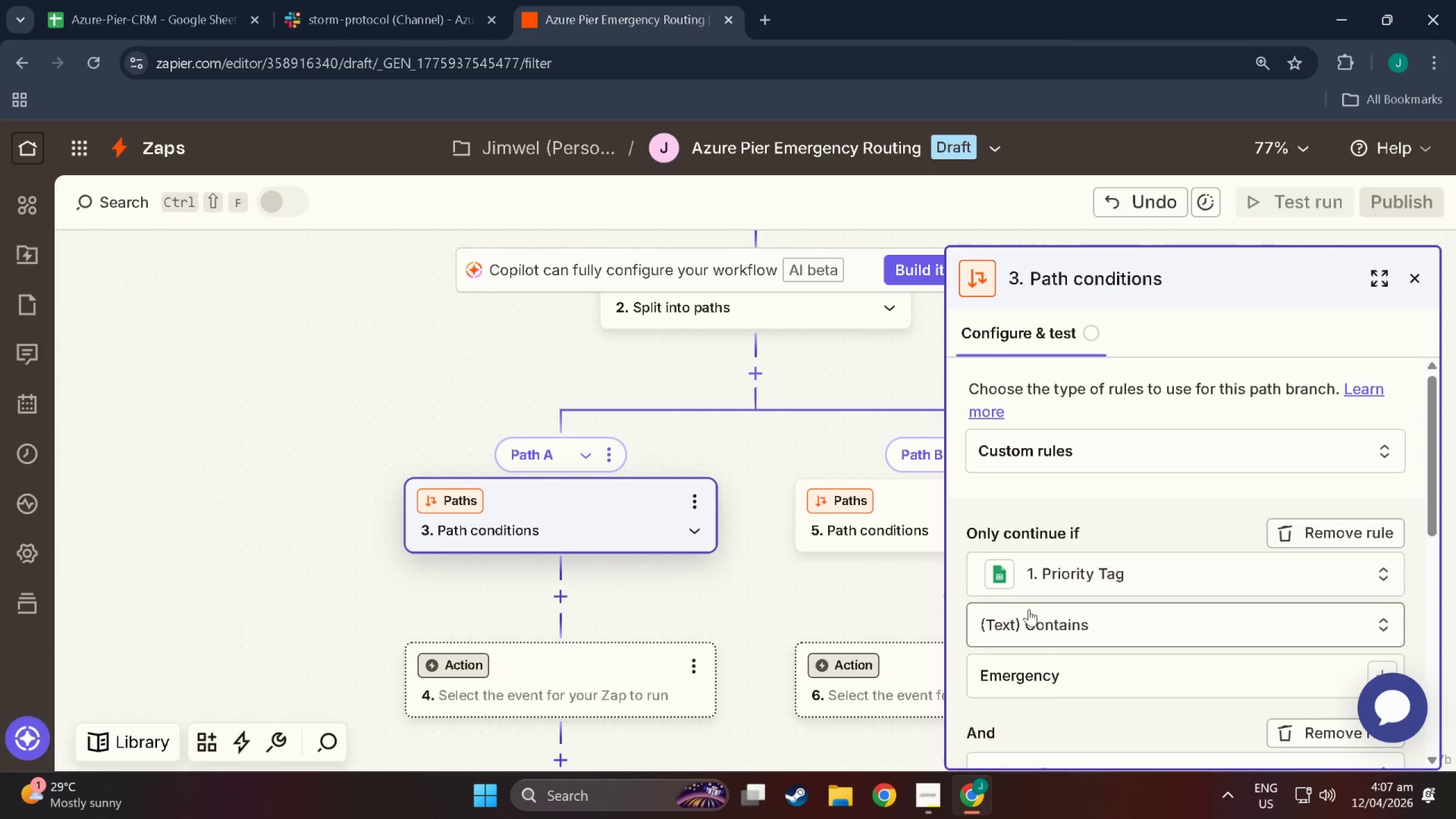 
scroll: coordinate [1050, 663], scroll_direction: down, amount: 13.0
 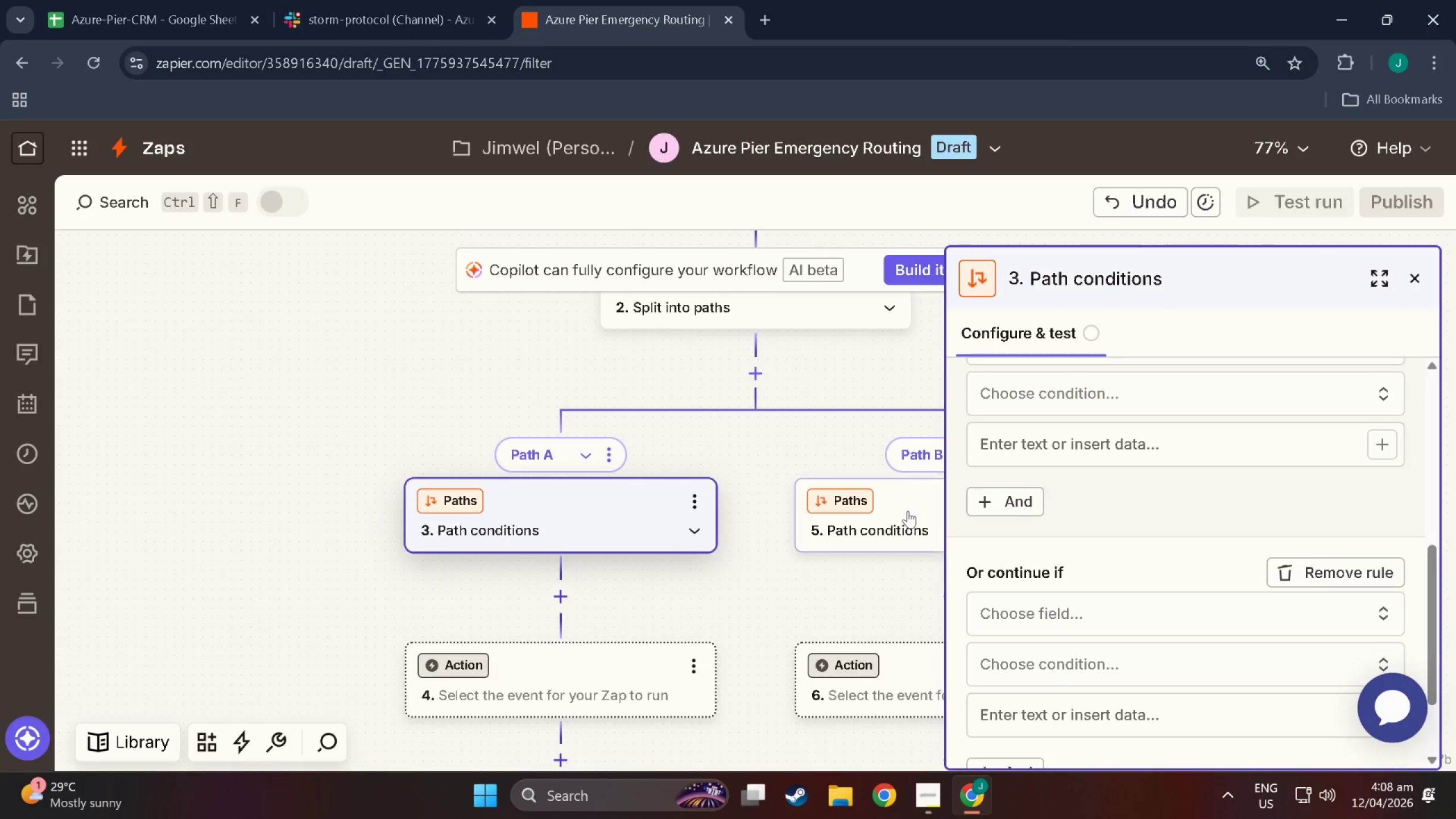 
wait(22.65)
 